 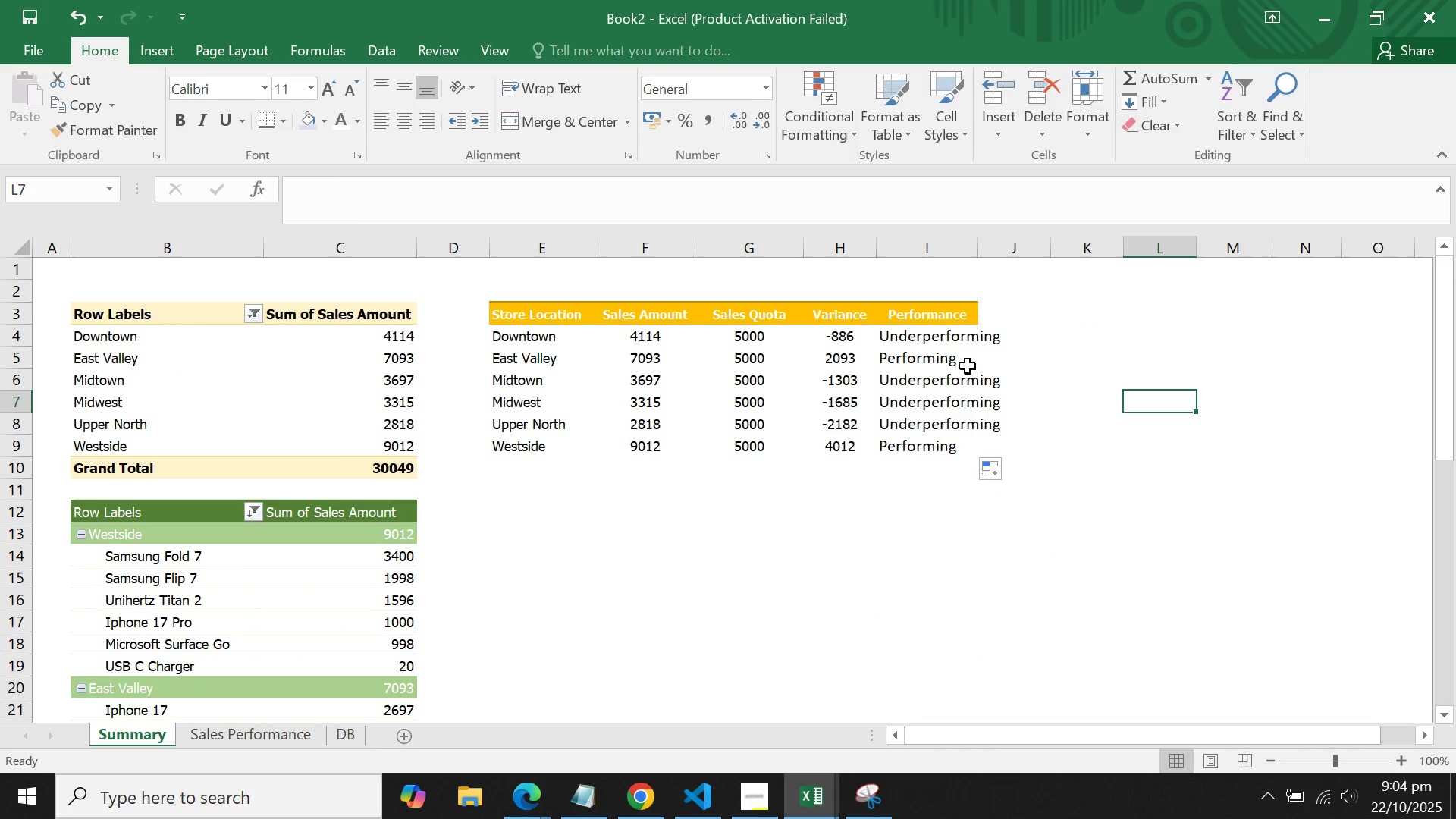 
left_click([935, 349])
 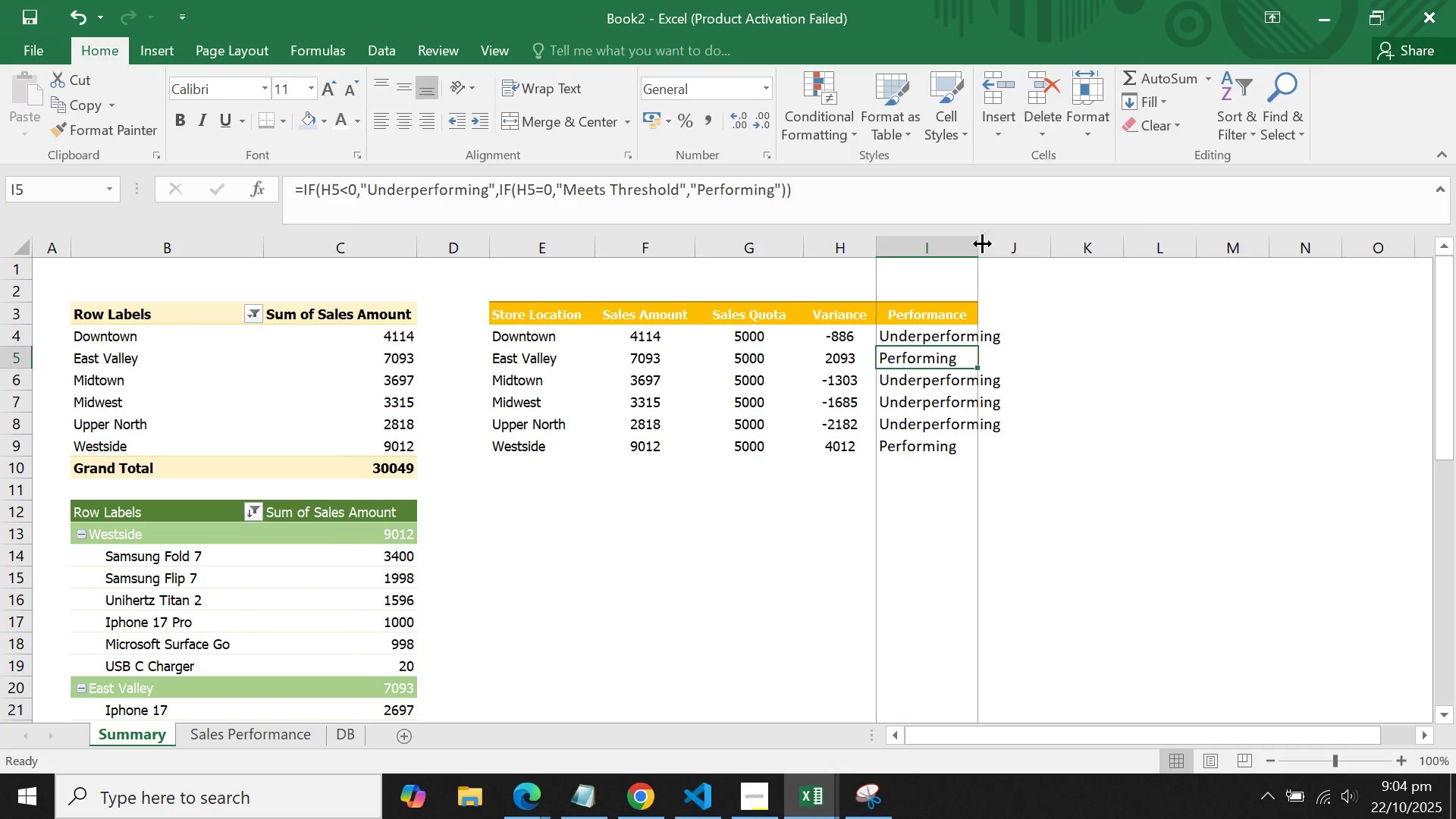 
double_click([982, 243])
 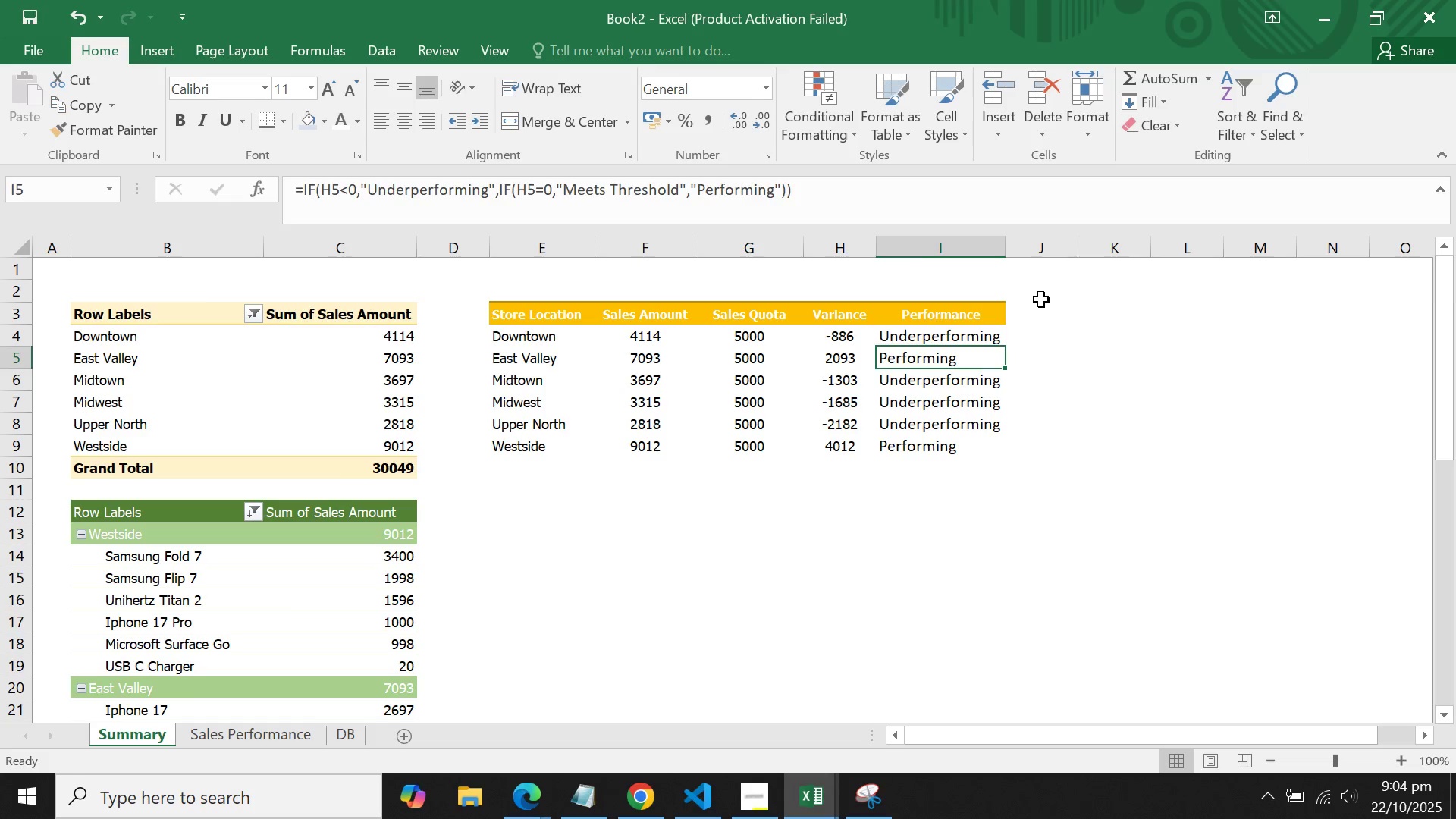 
left_click([1041, 300])
 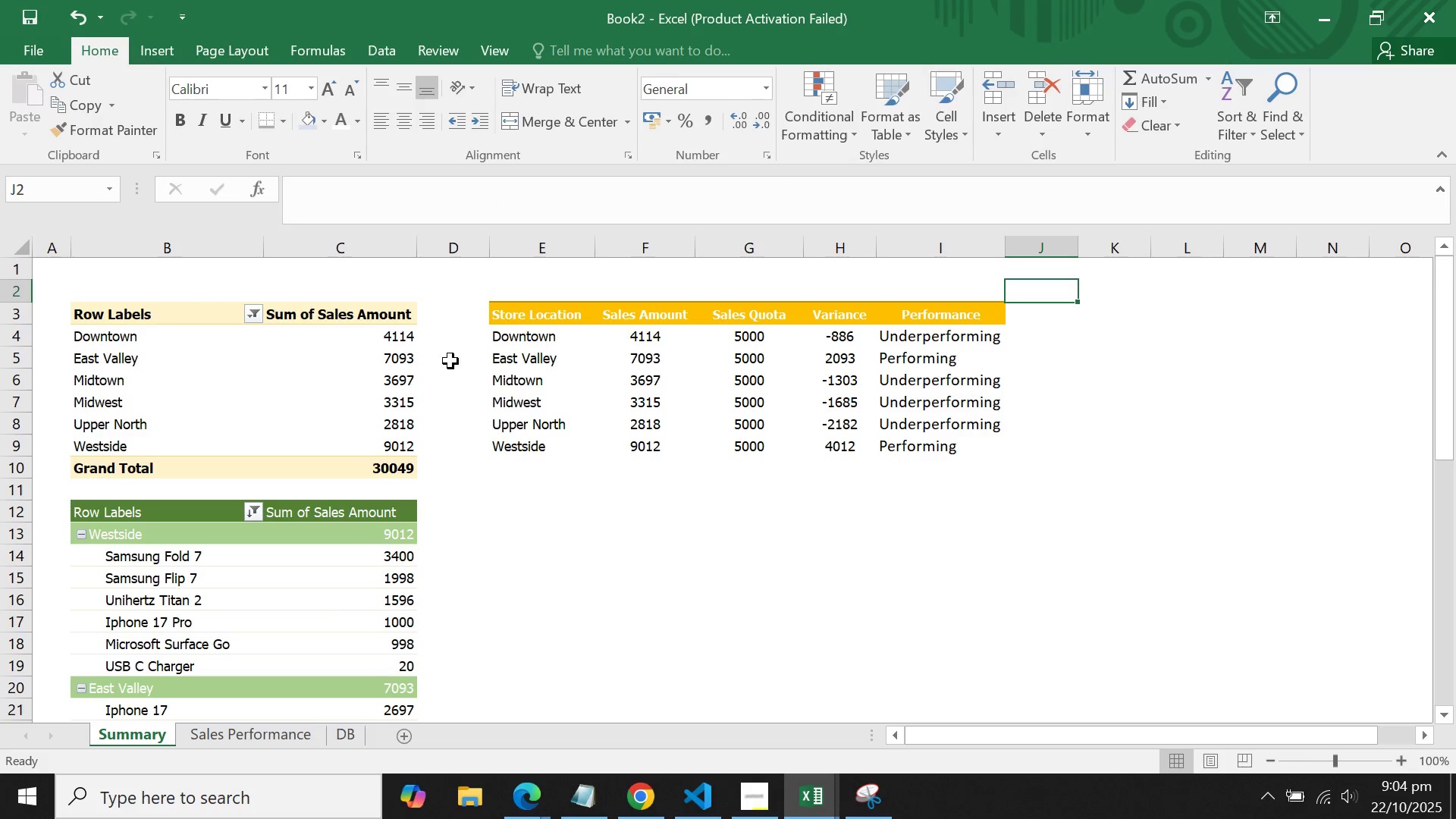 
left_click([507, 340])
 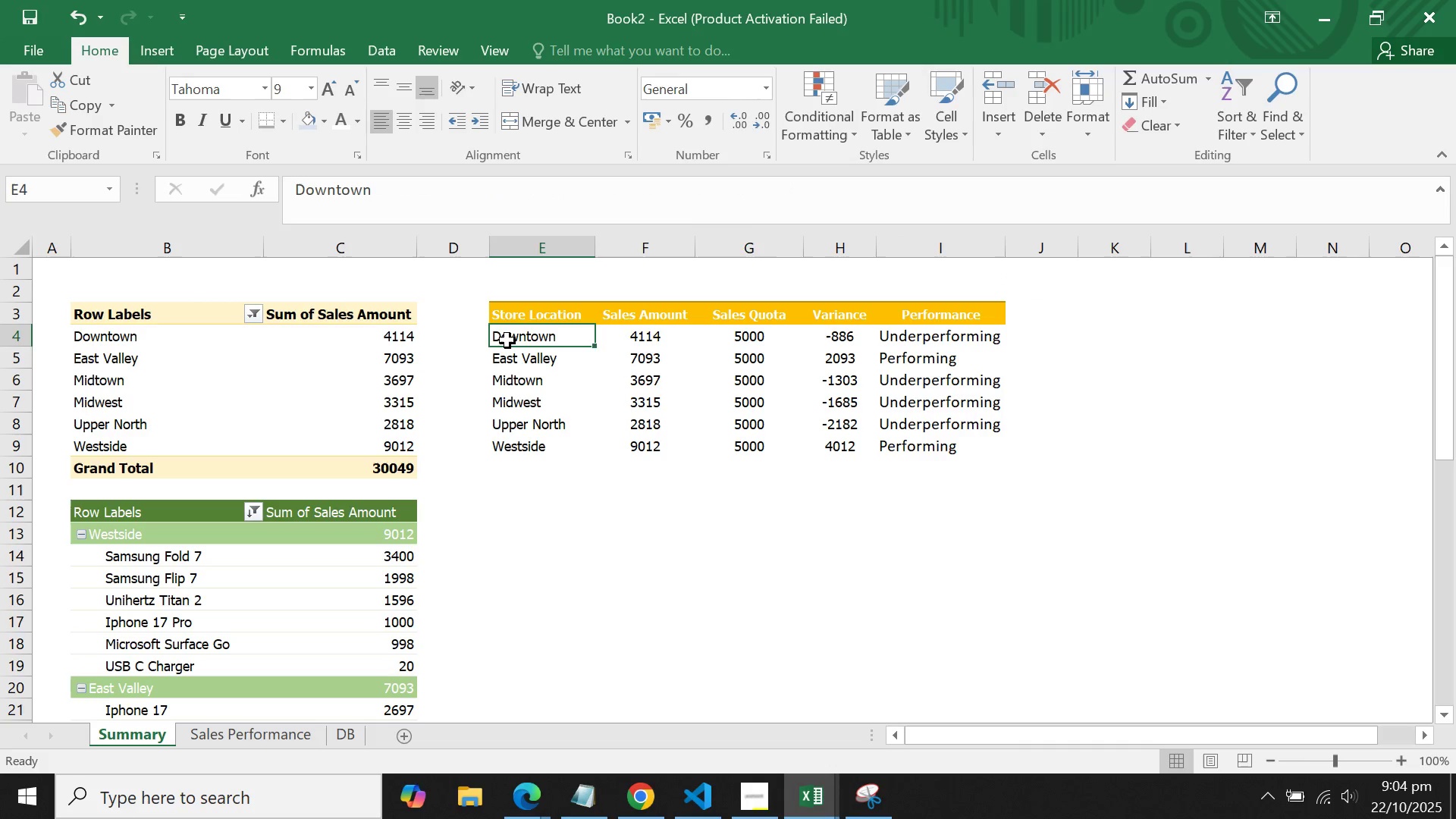 
right_click([507, 340])
 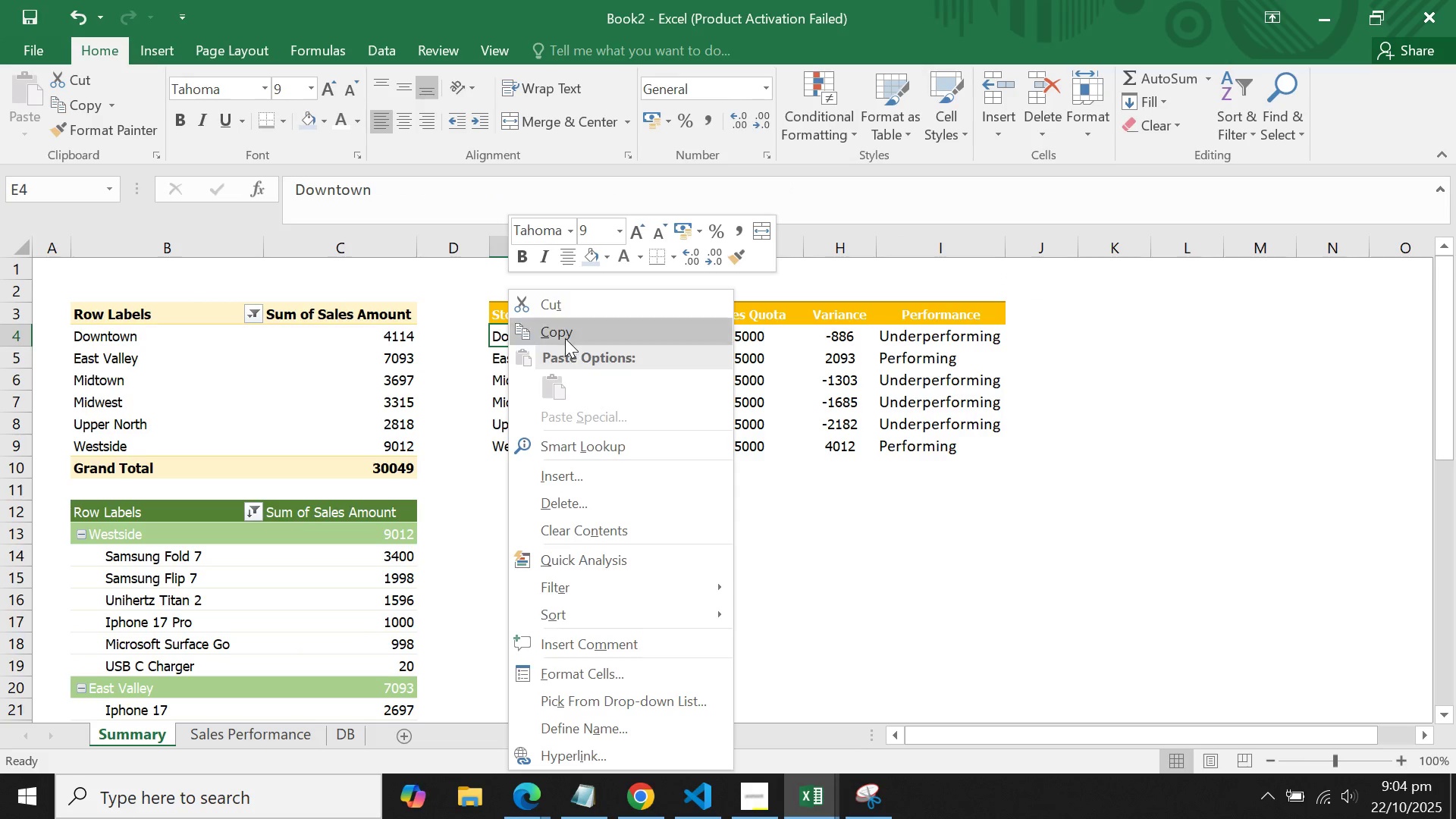 
left_click([565, 337])
 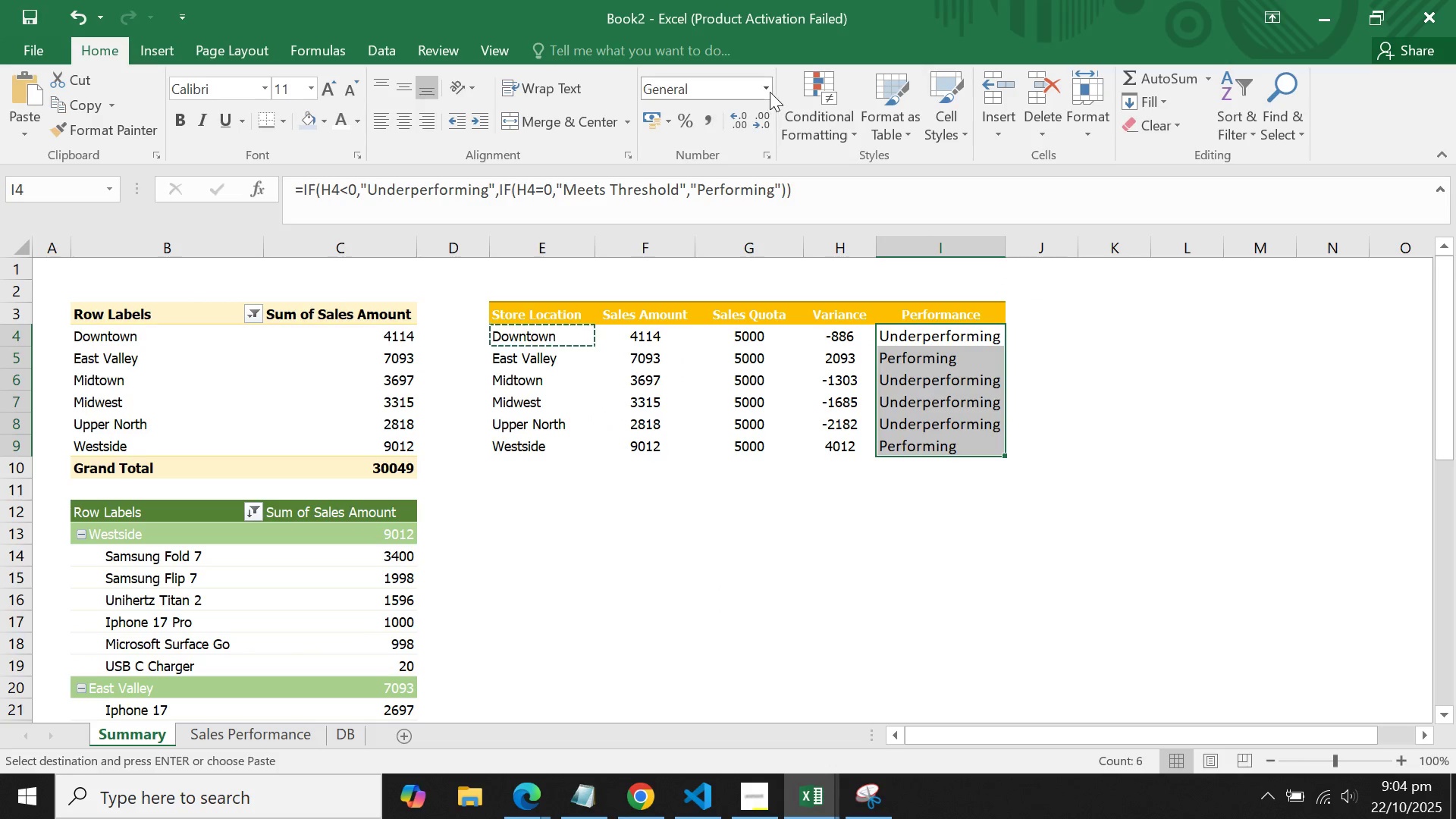 
left_click([768, 92])
 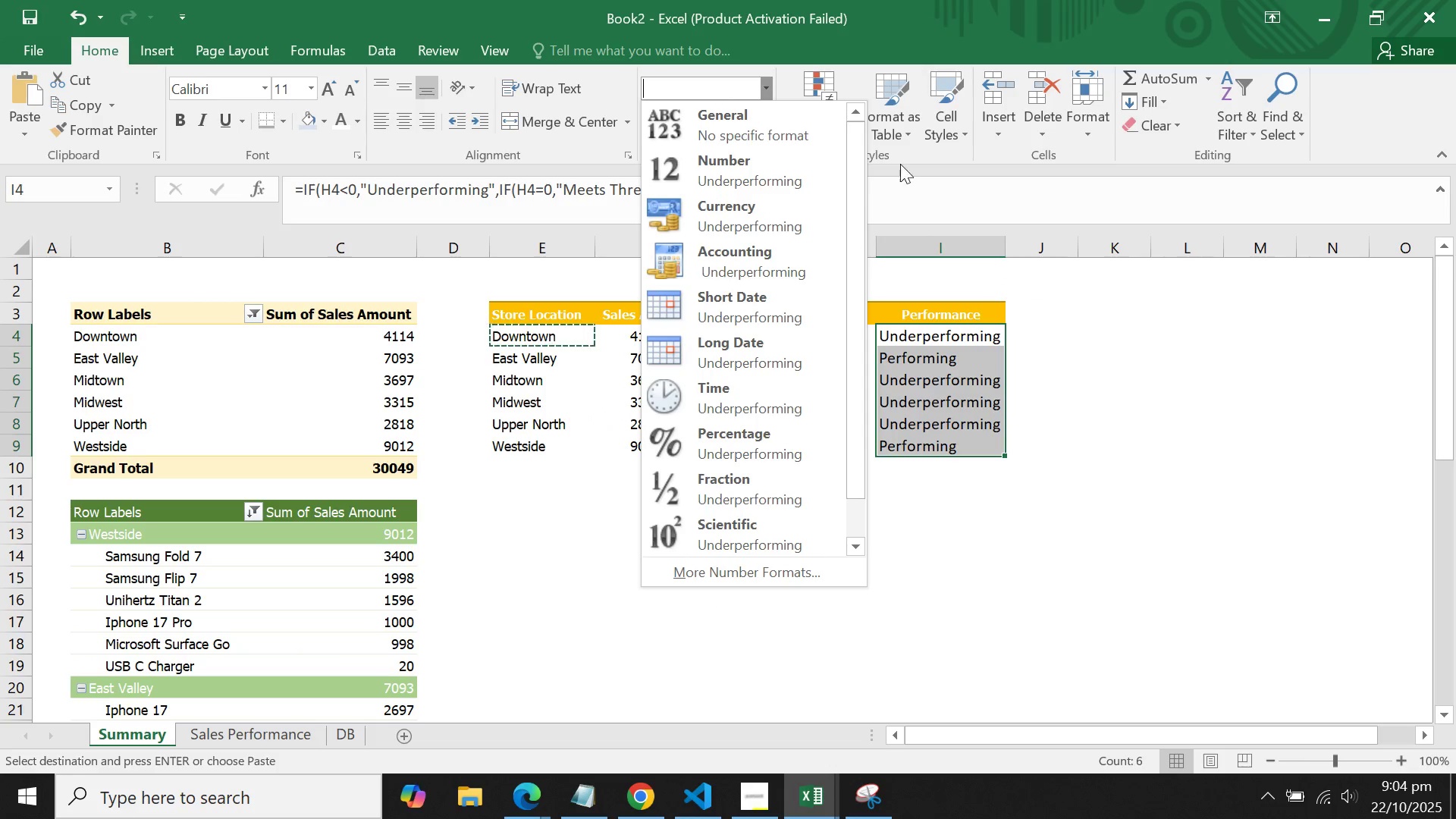 
left_click([1008, 199])
 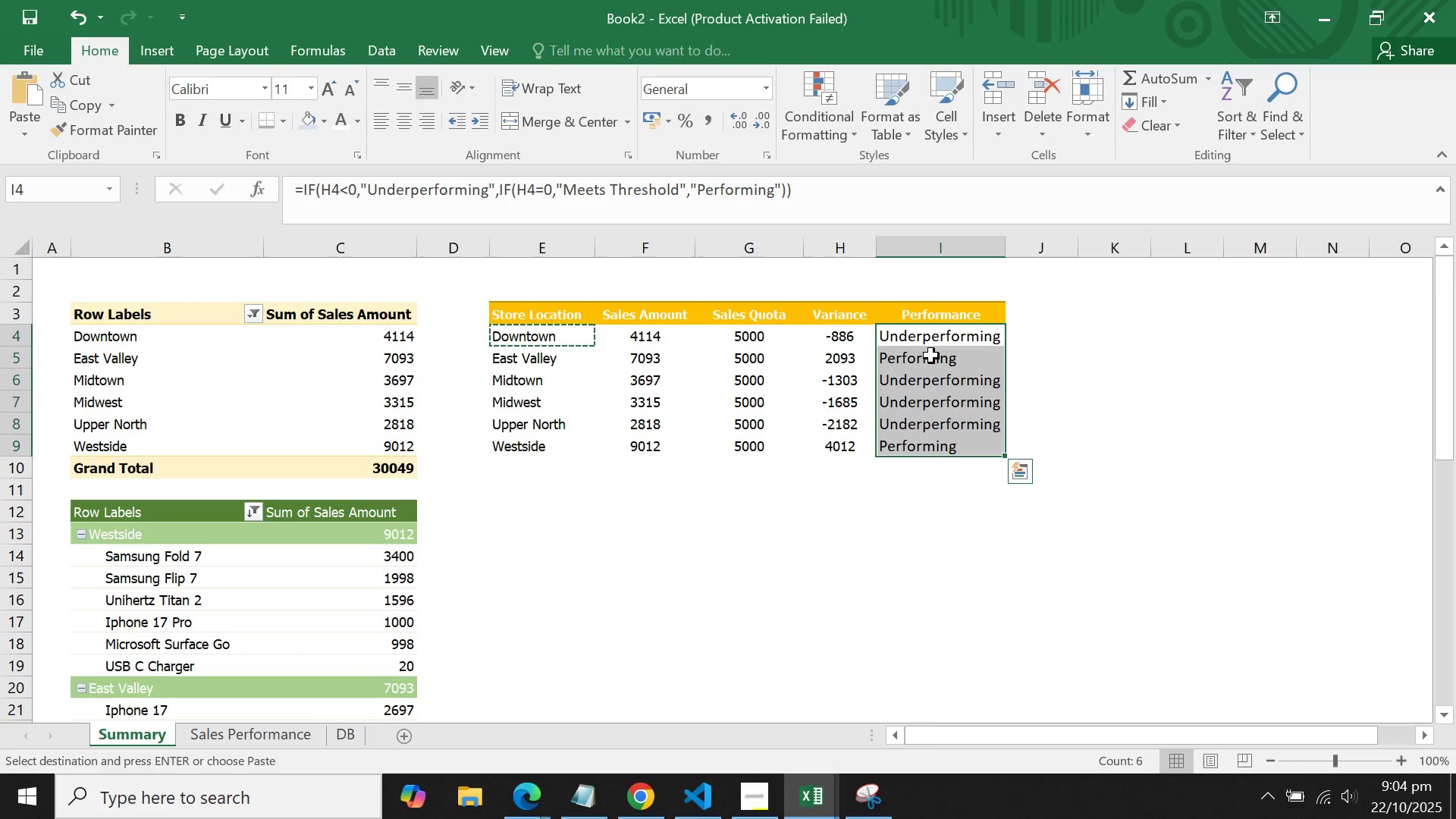 
right_click([934, 356])
 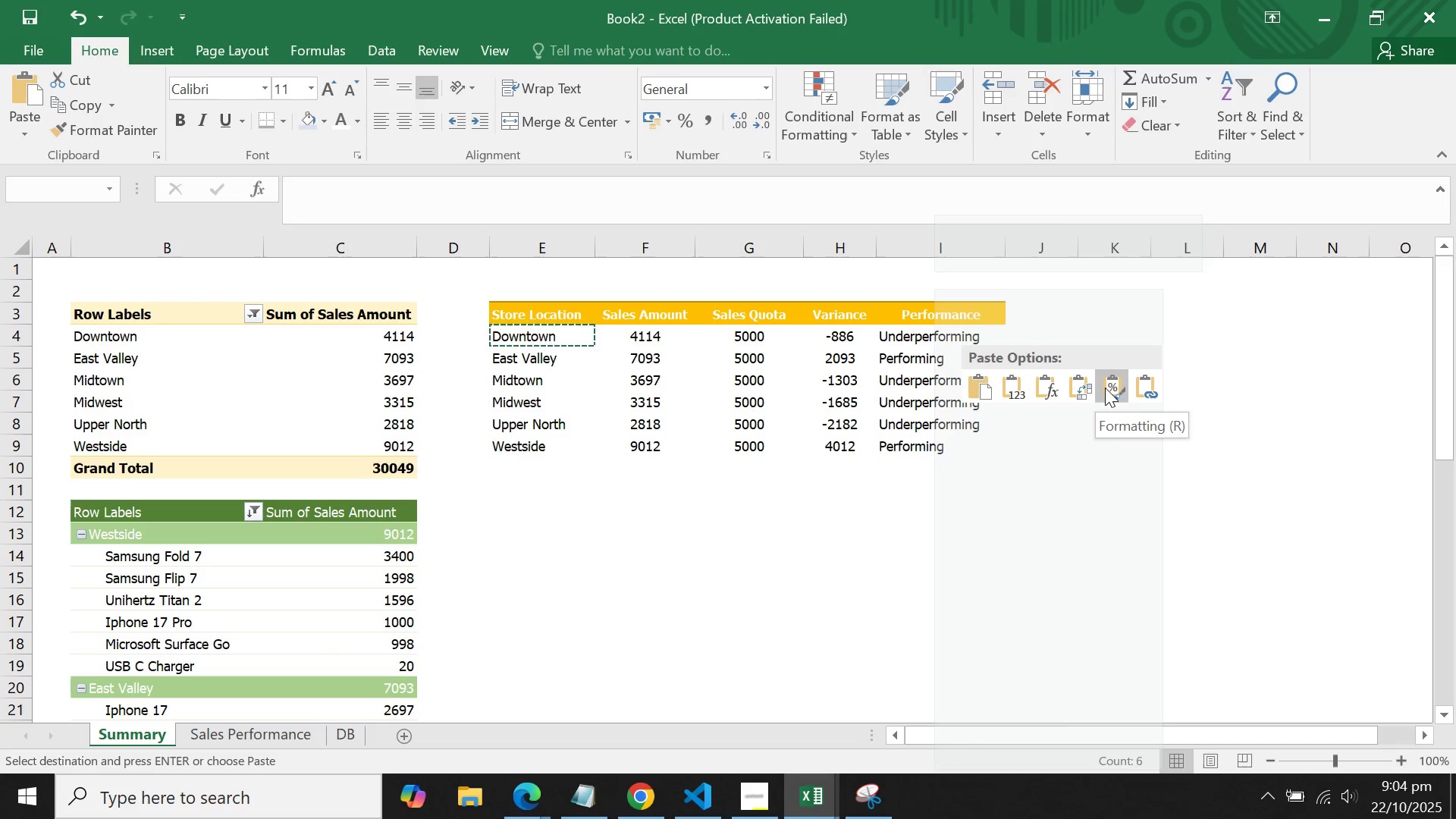 
left_click([1106, 388])
 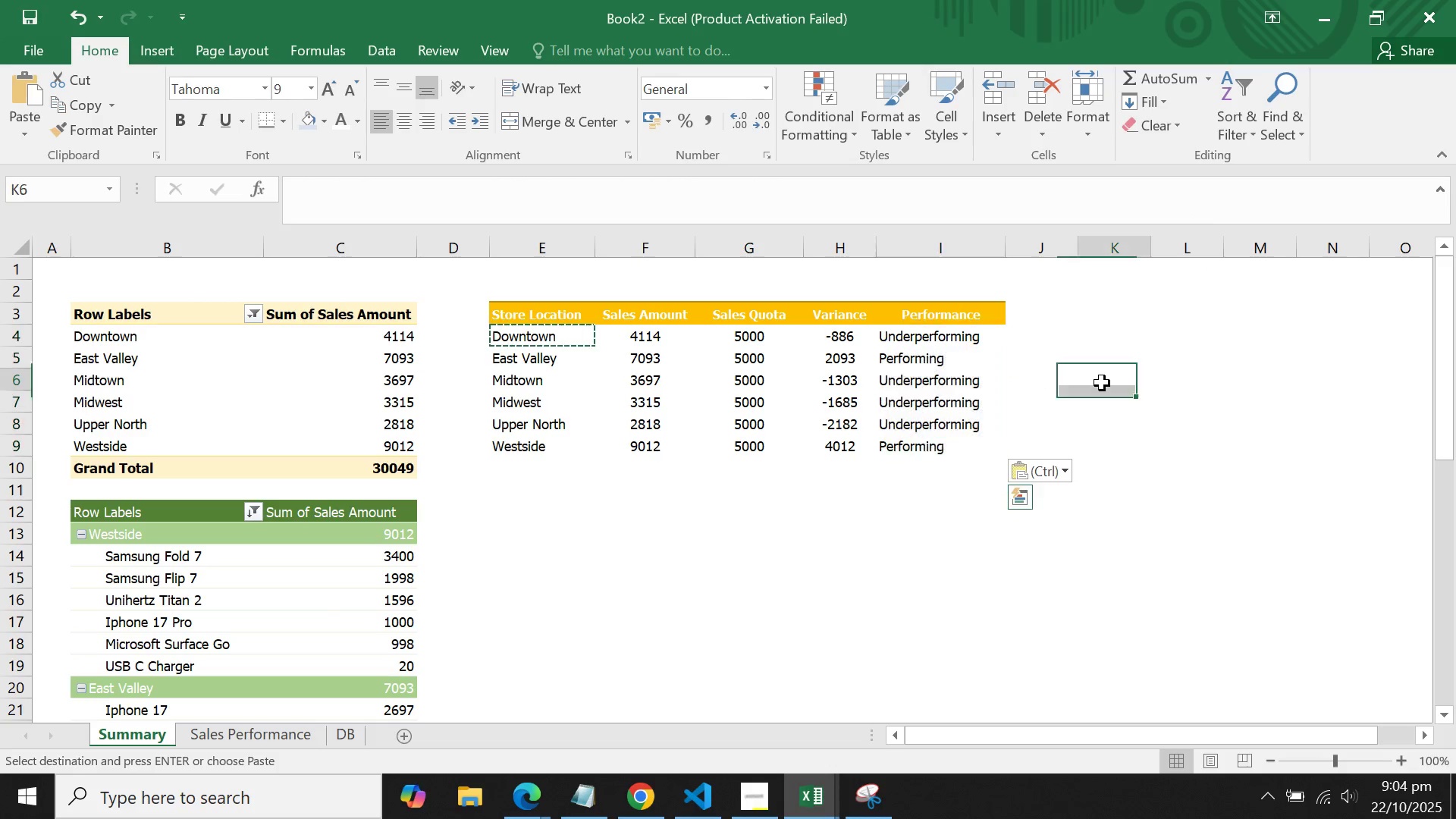 
double_click([1103, 369])
 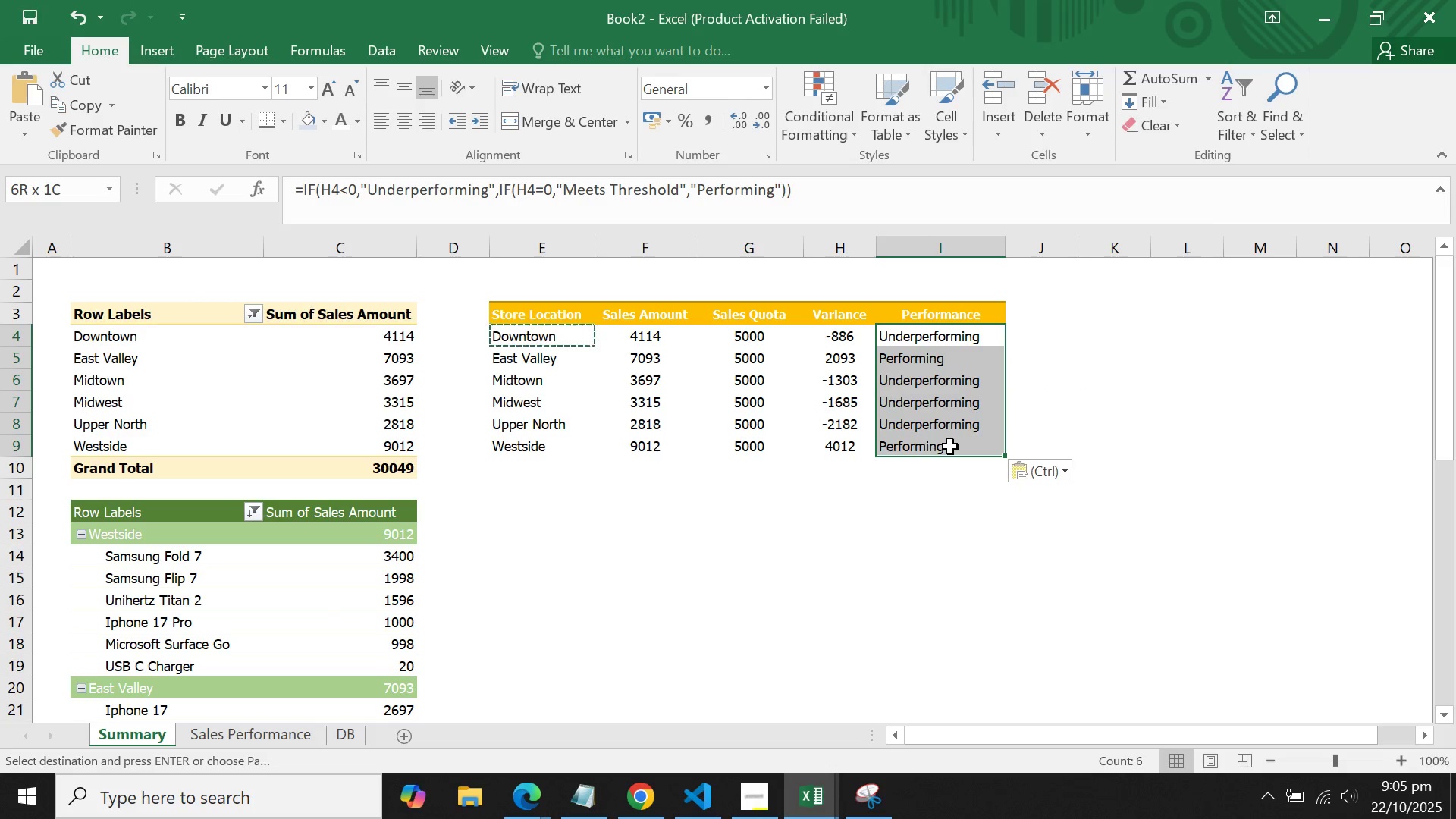 
left_click([1108, 404])
 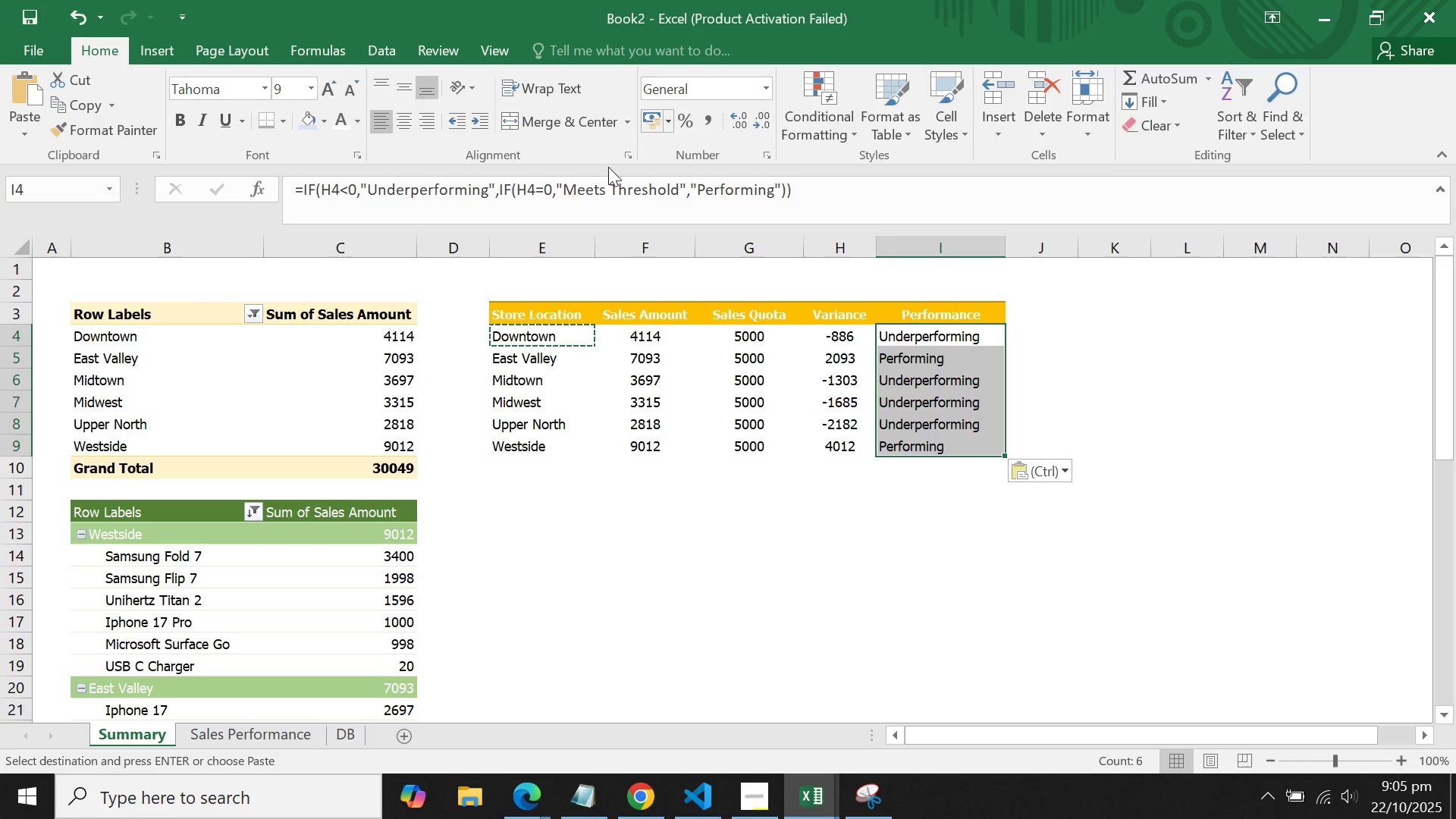 
wait(11.59)
 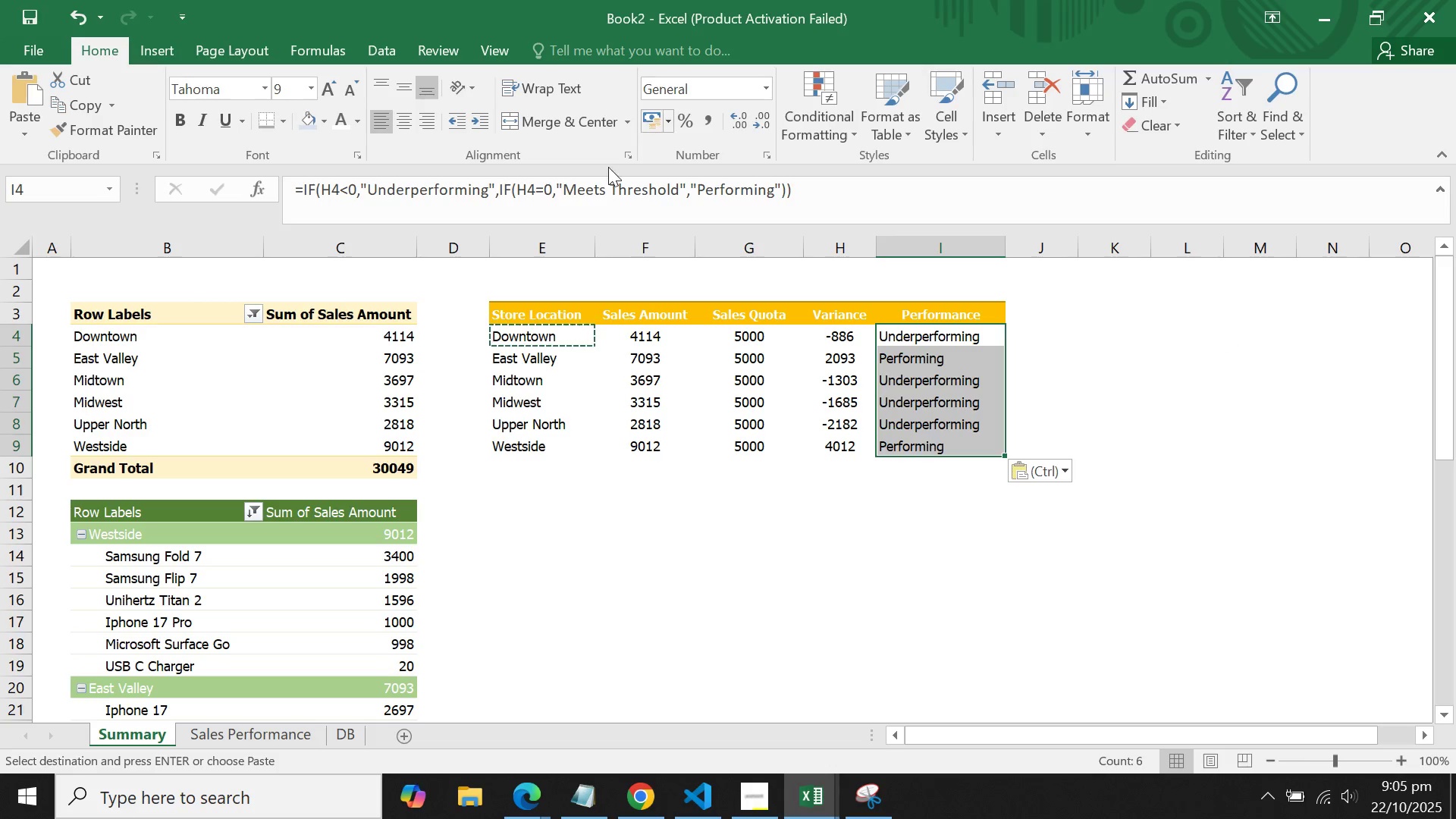 
left_click([835, 124])
 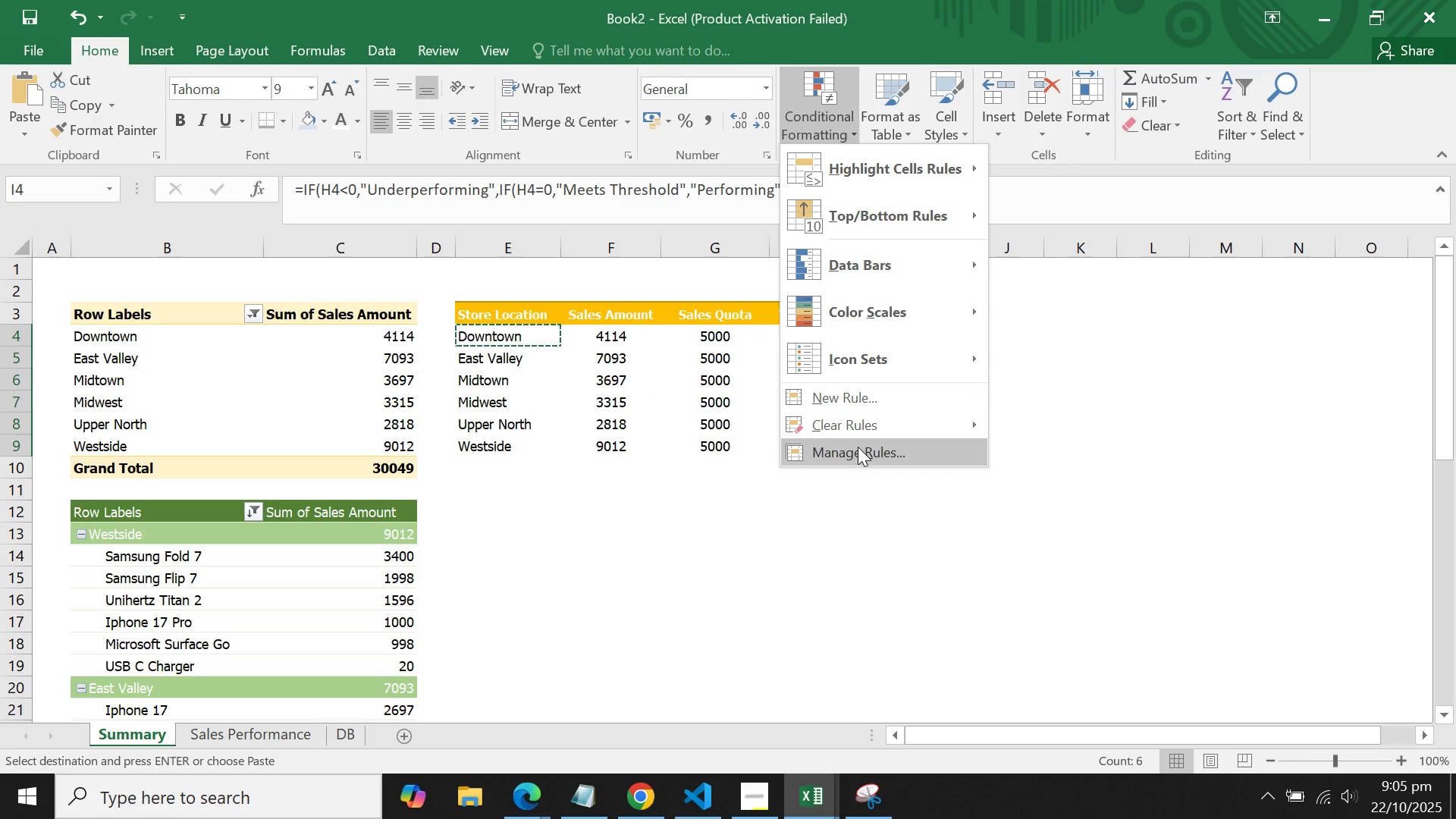 
left_click([858, 447])
 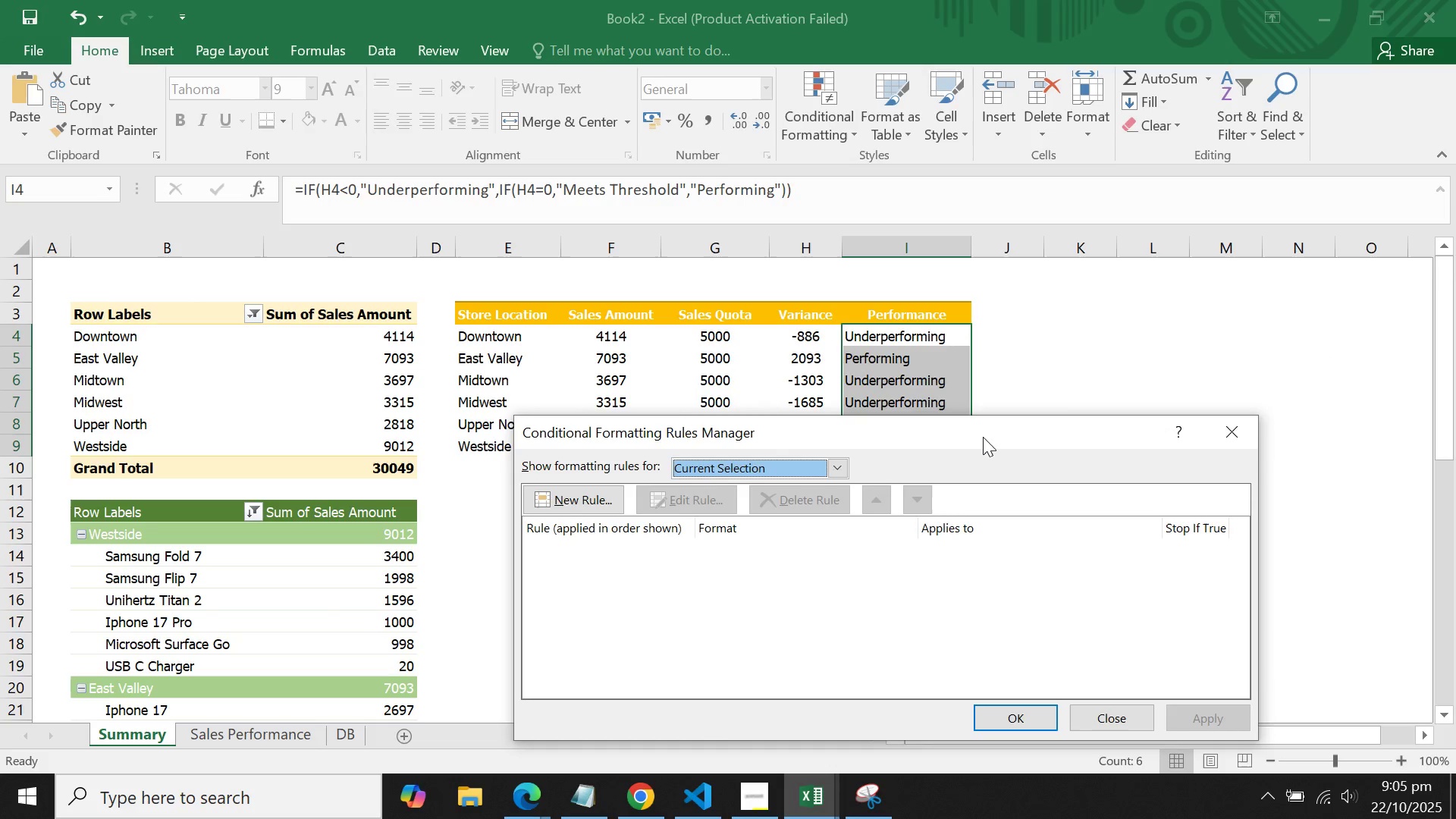 
left_click([578, 495])
 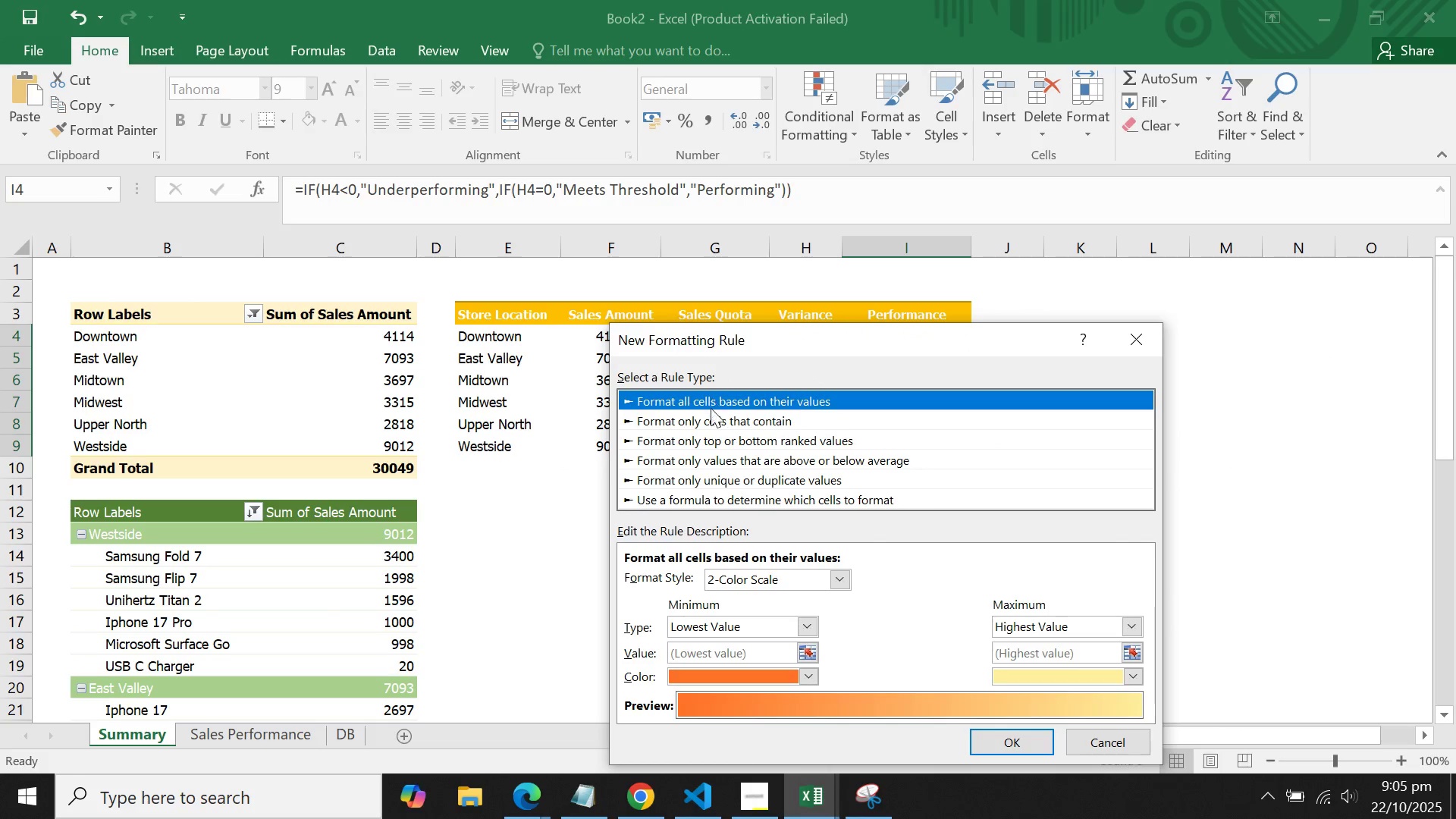 
left_click([710, 419])
 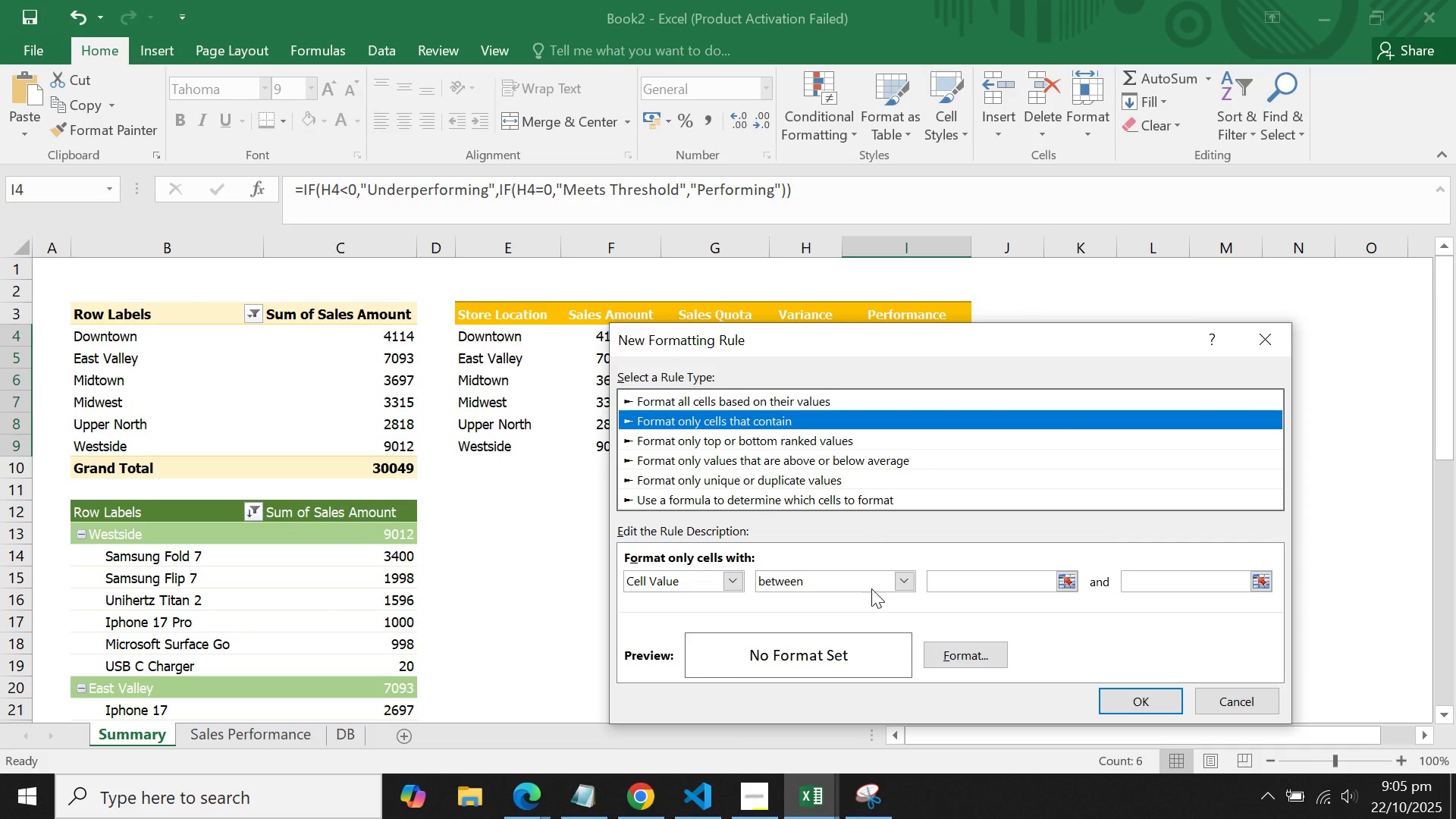 
double_click([866, 580])
 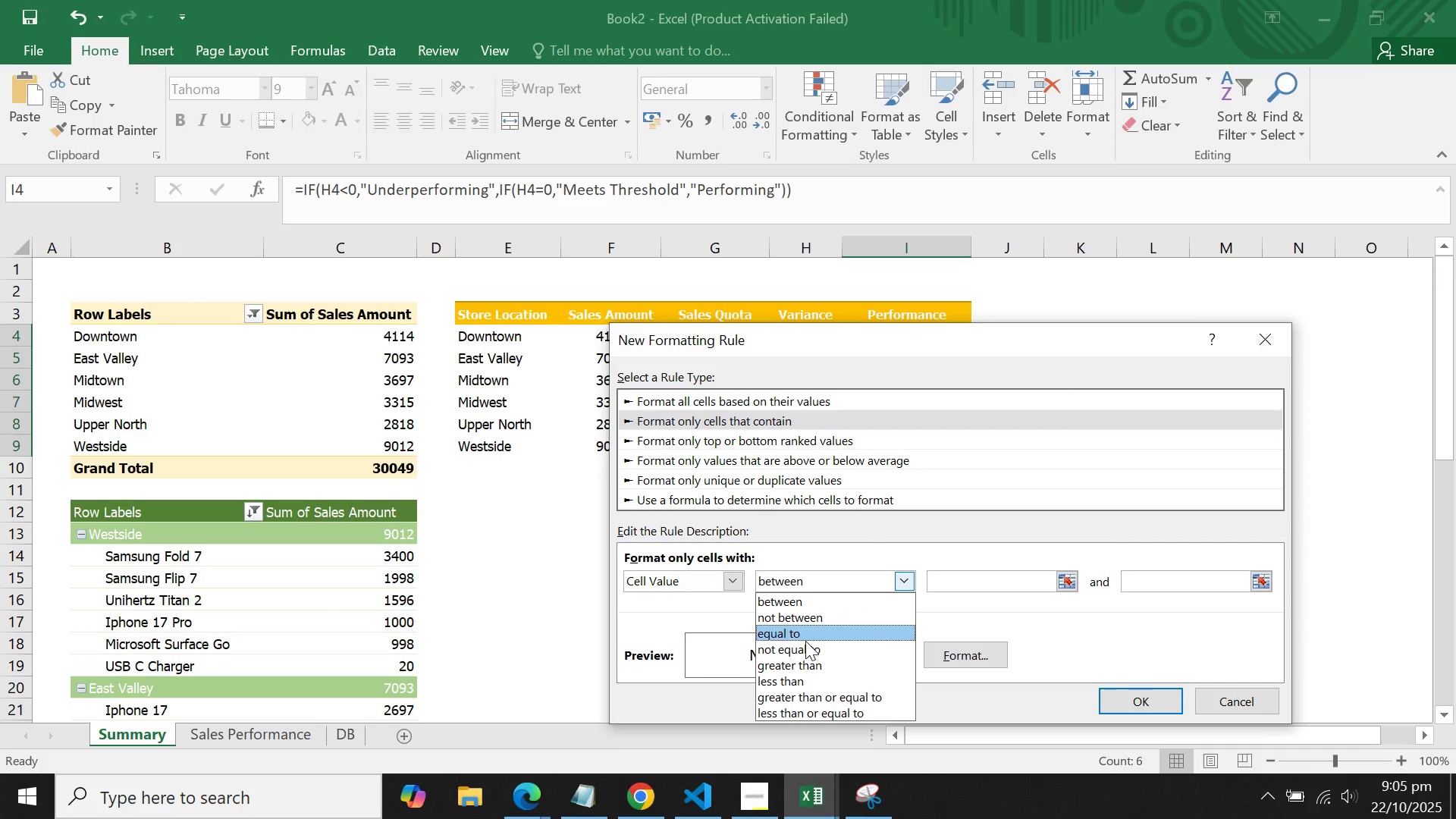 
left_click([805, 641])
 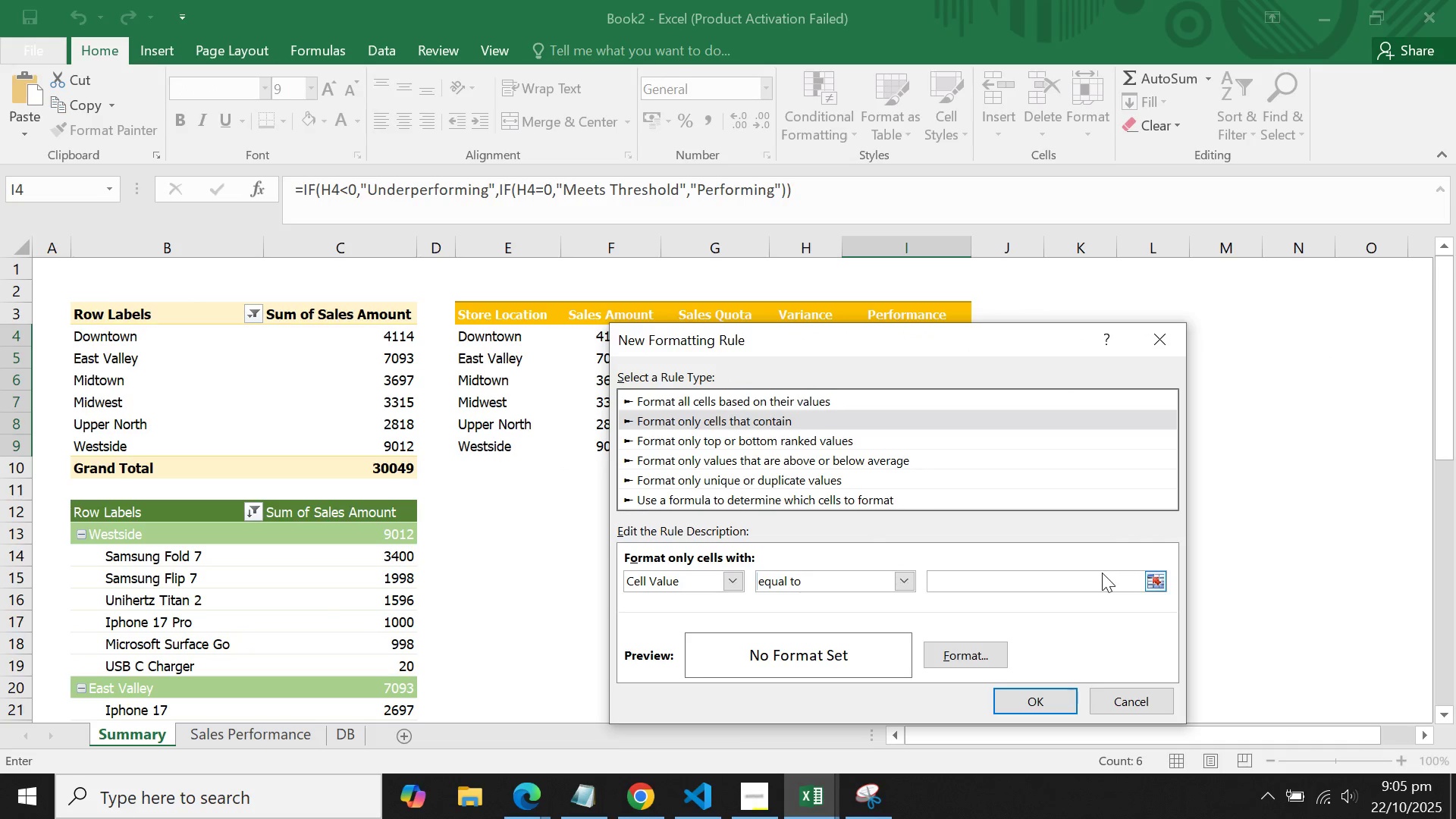 
type(Performing)
 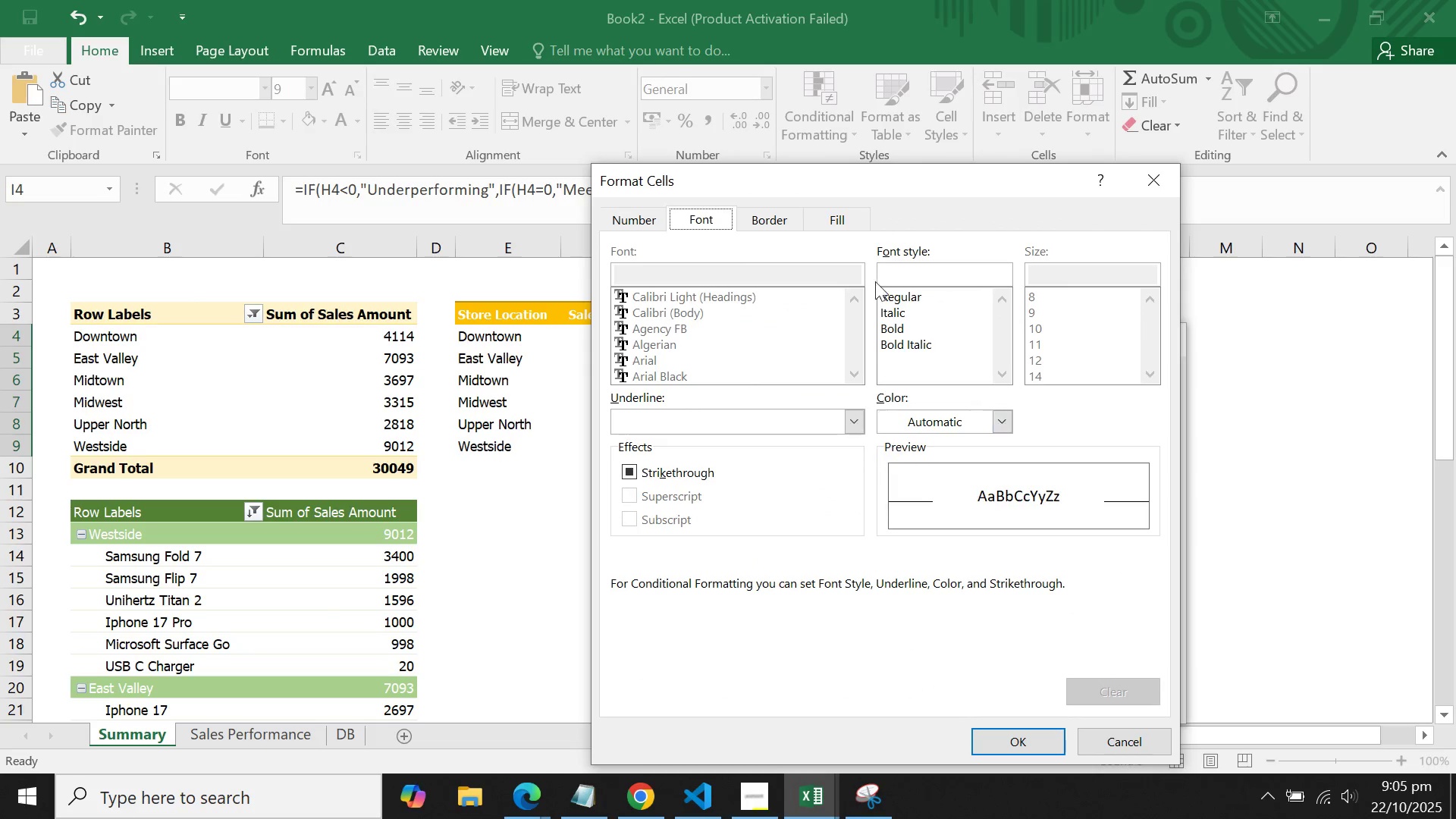 
left_click([830, 216])
 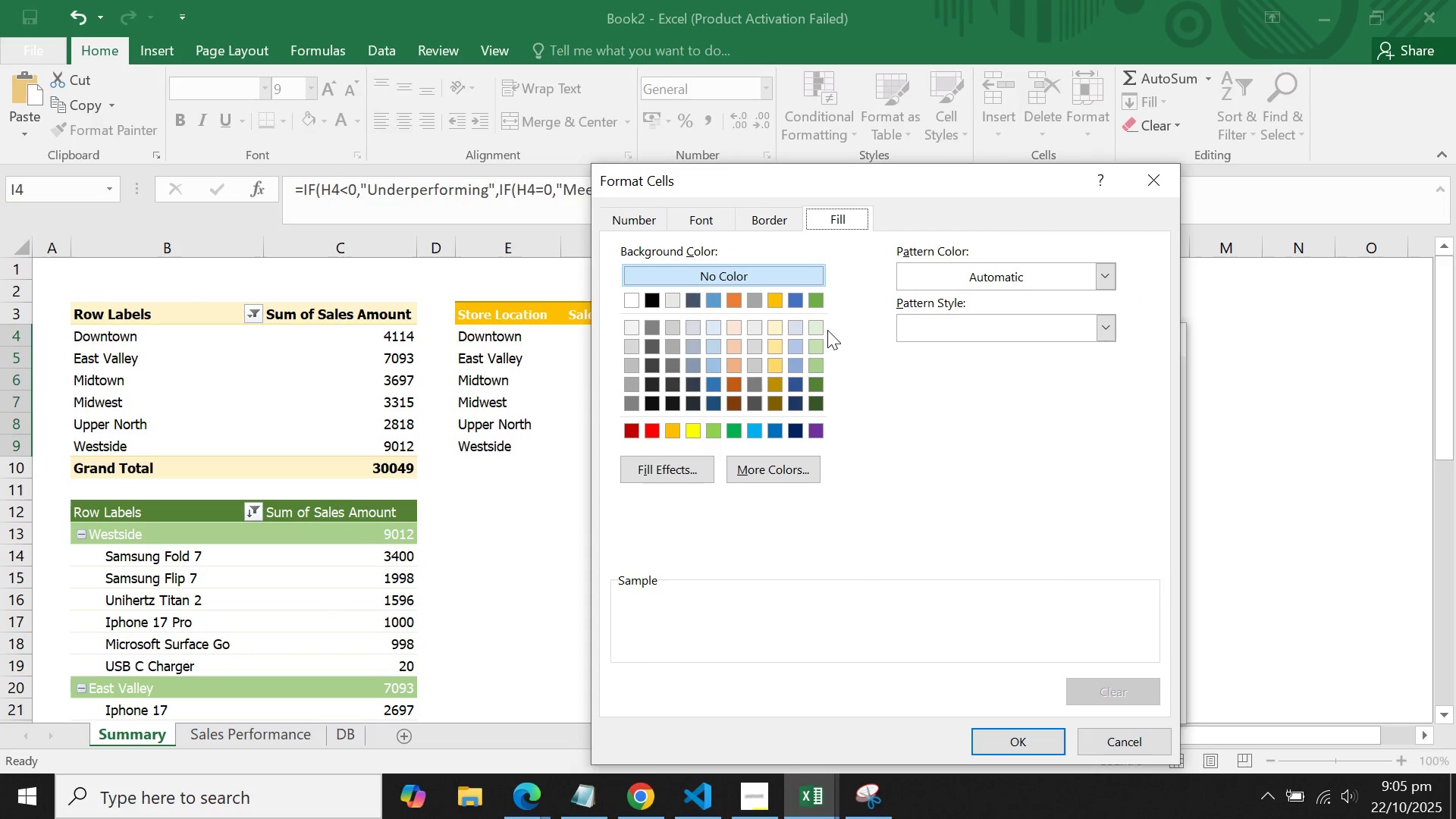 
left_click([820, 330])
 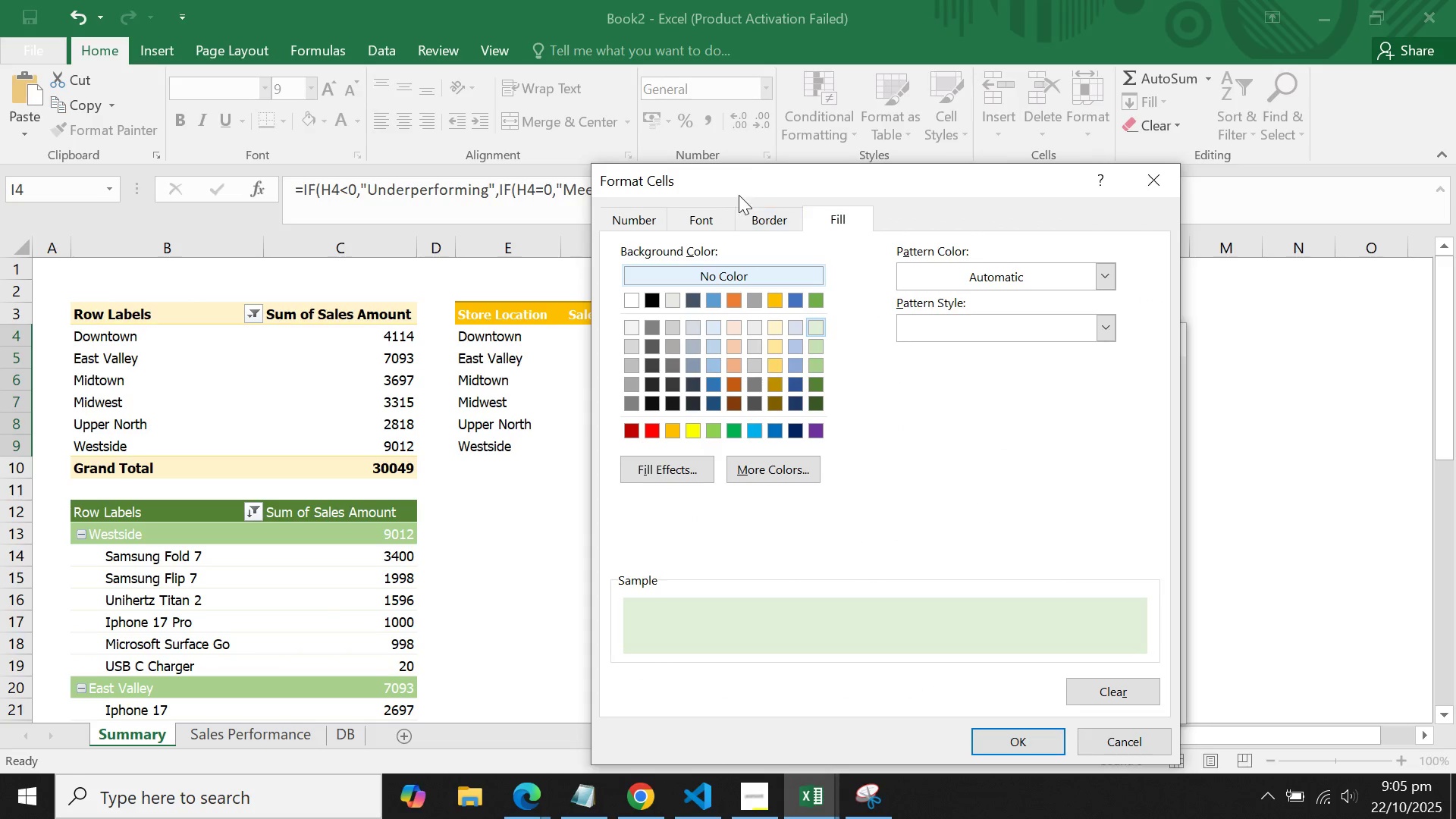 
left_click([762, 212])
 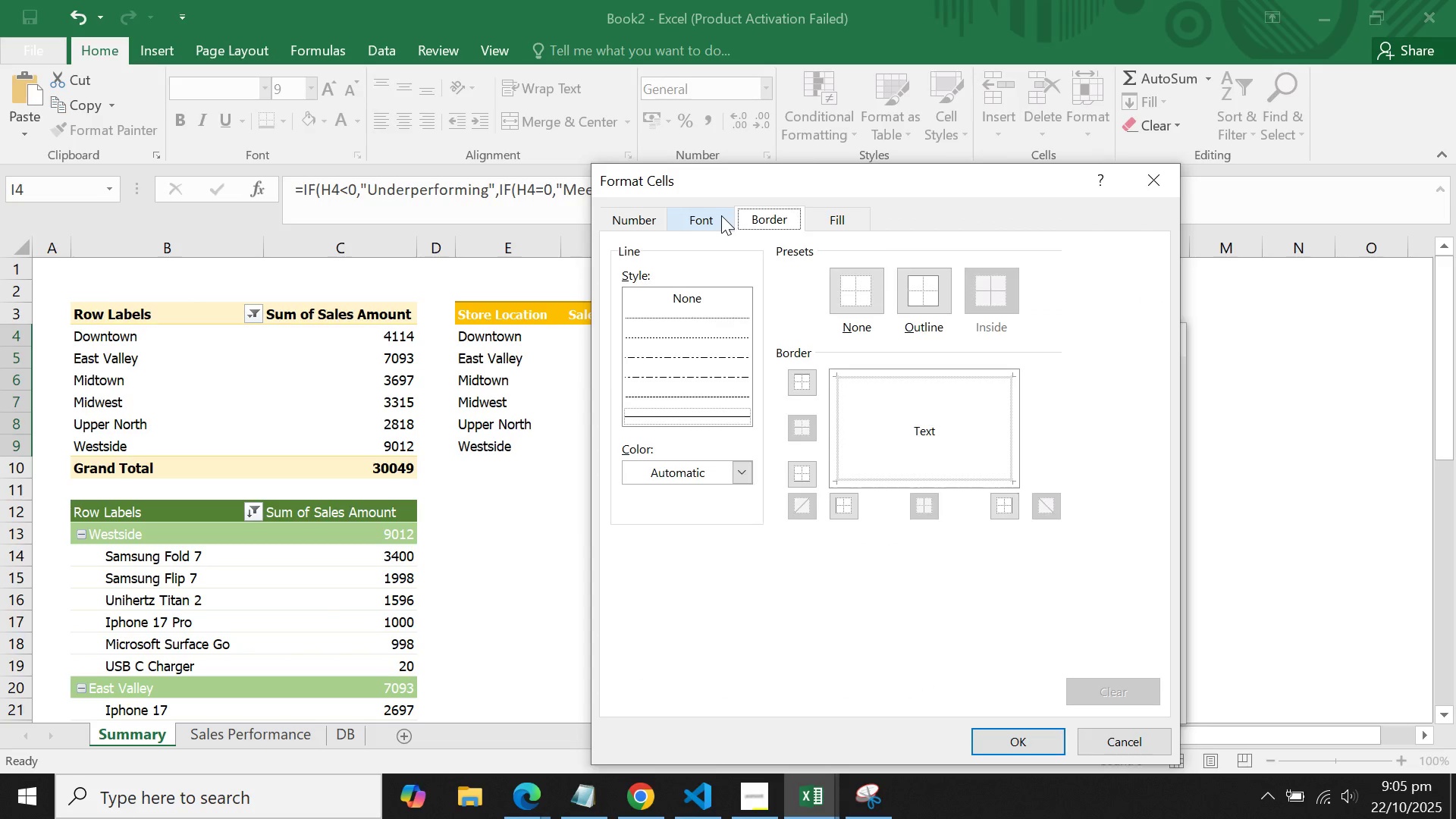 
left_click([721, 215])
 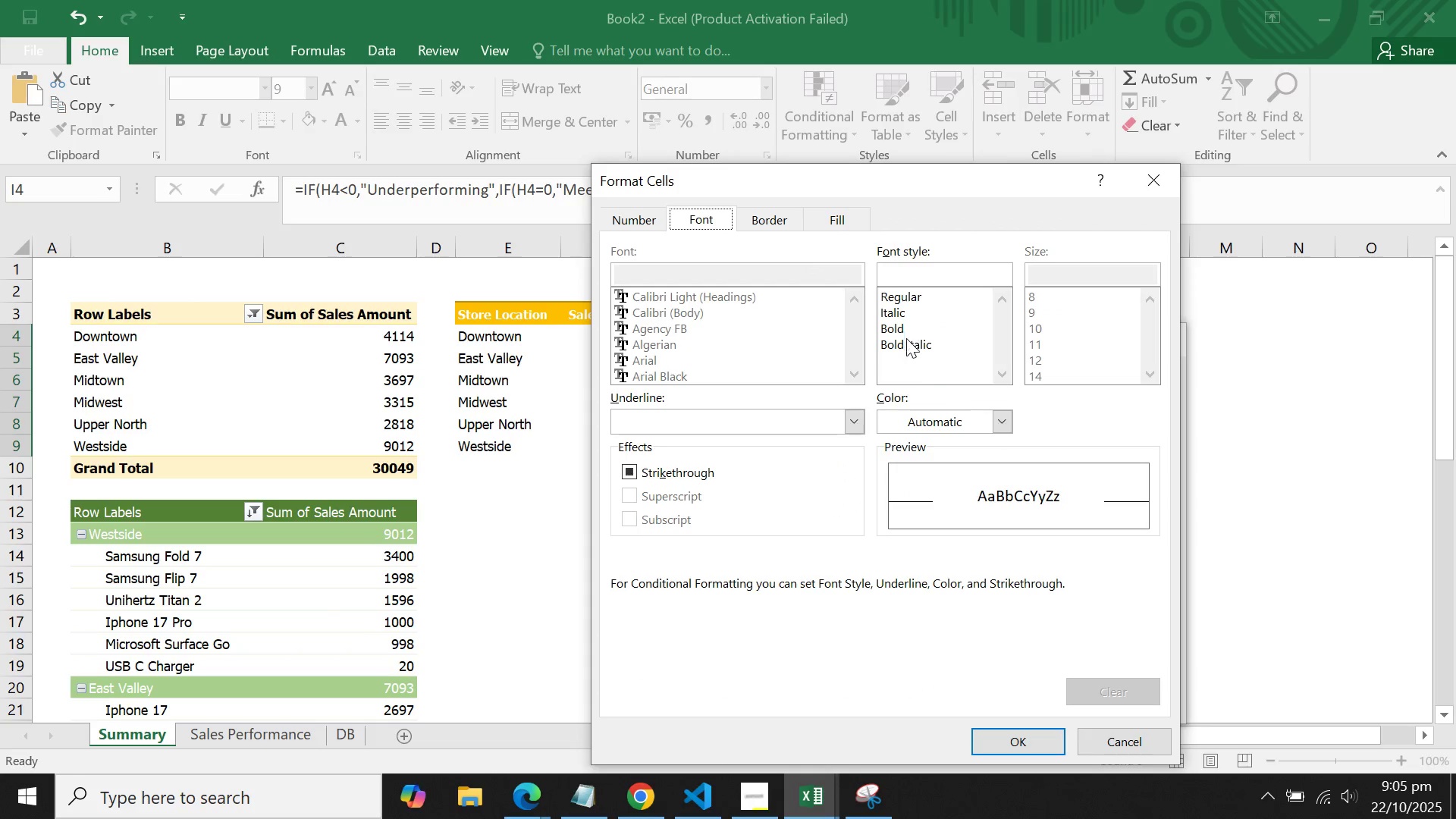 
left_click([944, 413])
 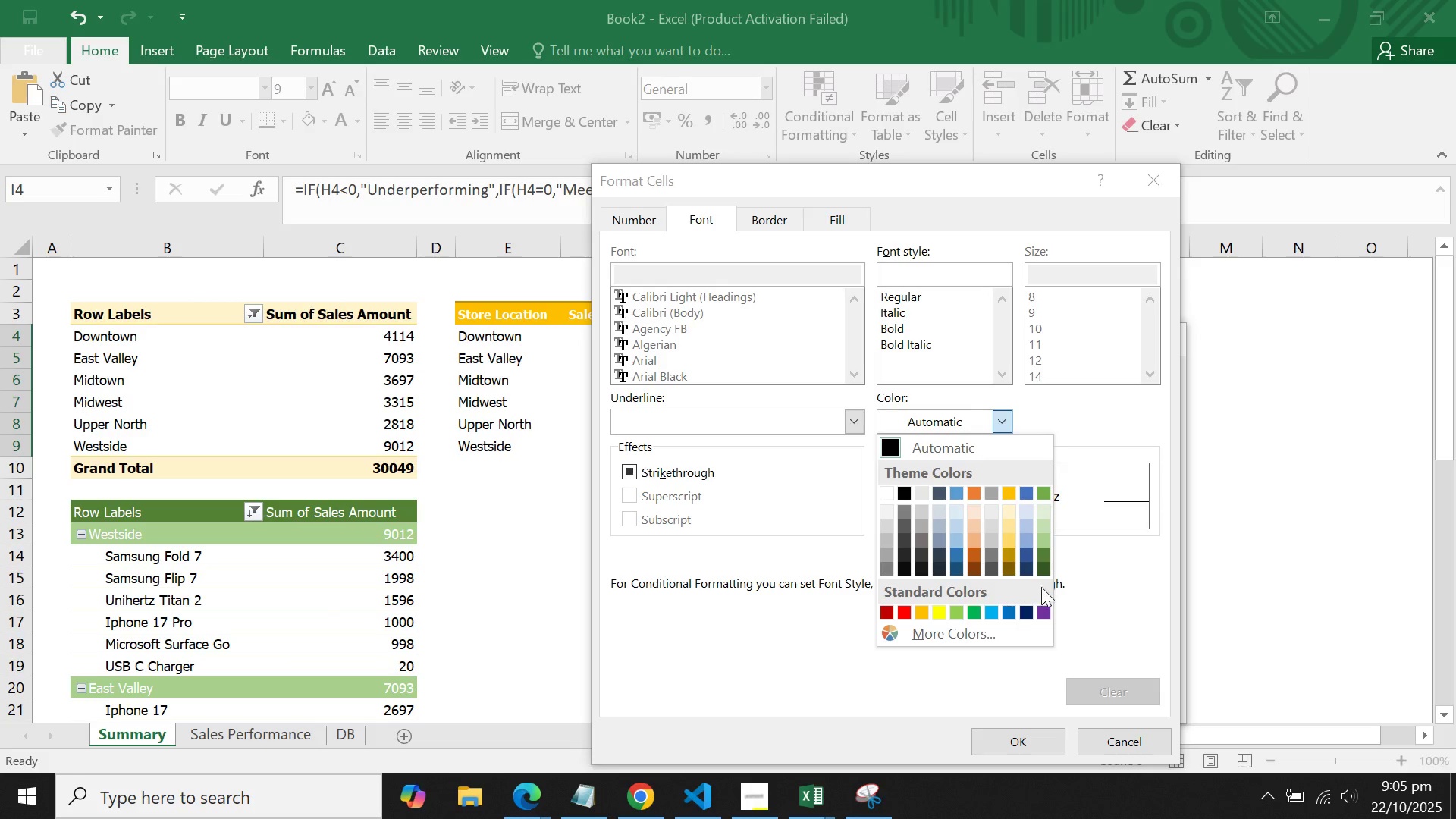 
left_click([1046, 566])
 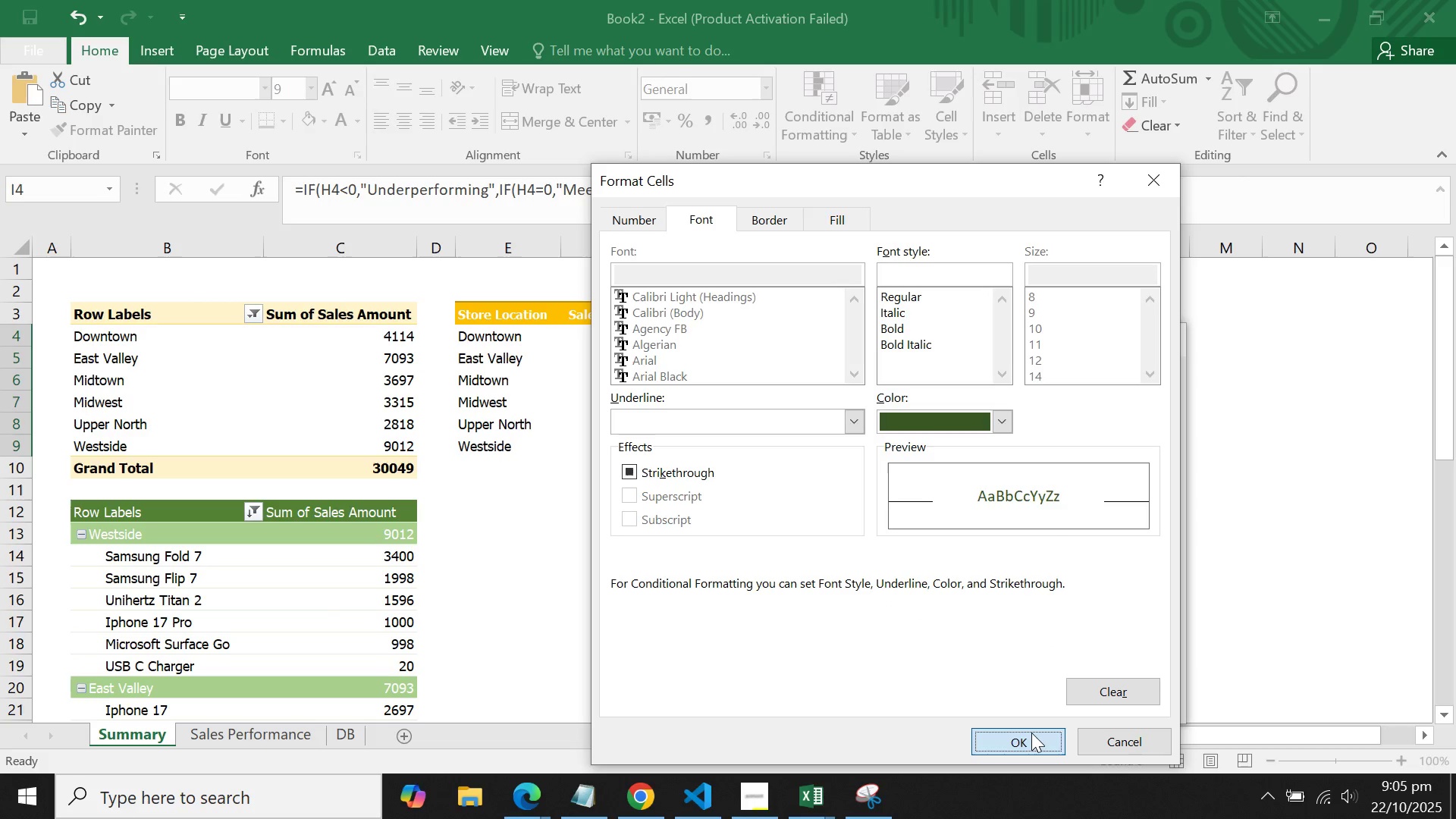 
left_click([1031, 733])
 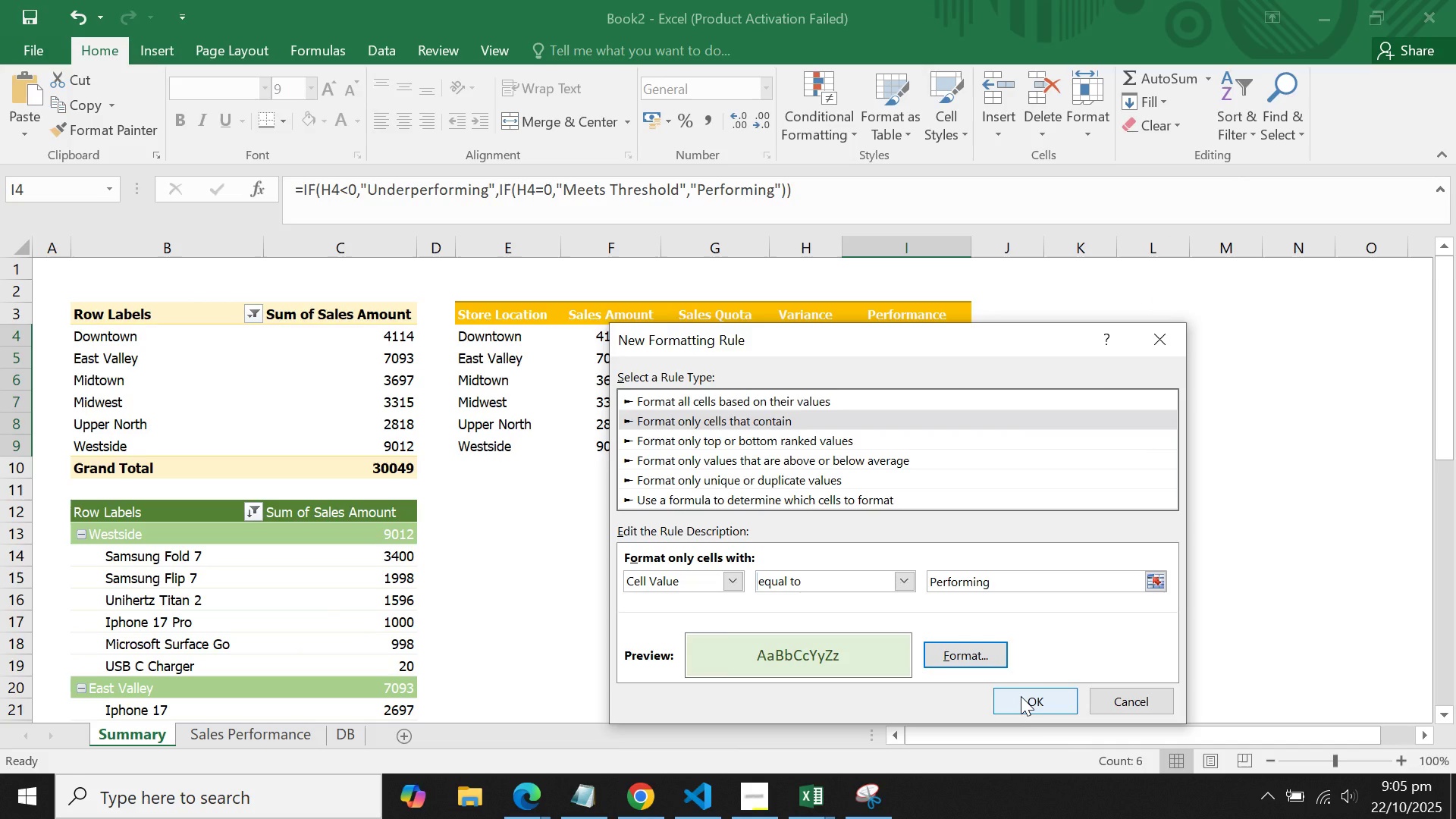 
left_click([1021, 696])
 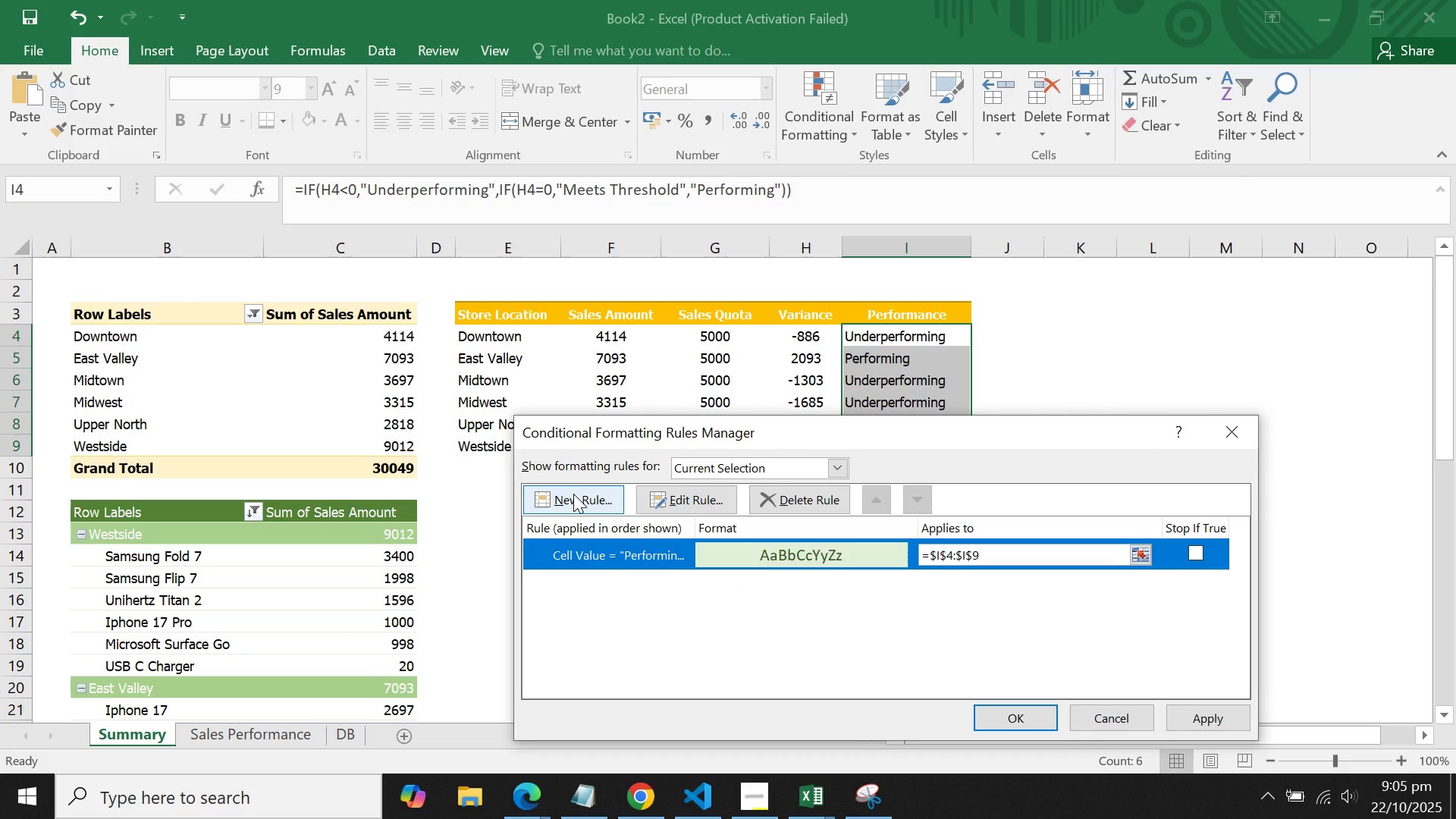 
left_click([573, 494])
 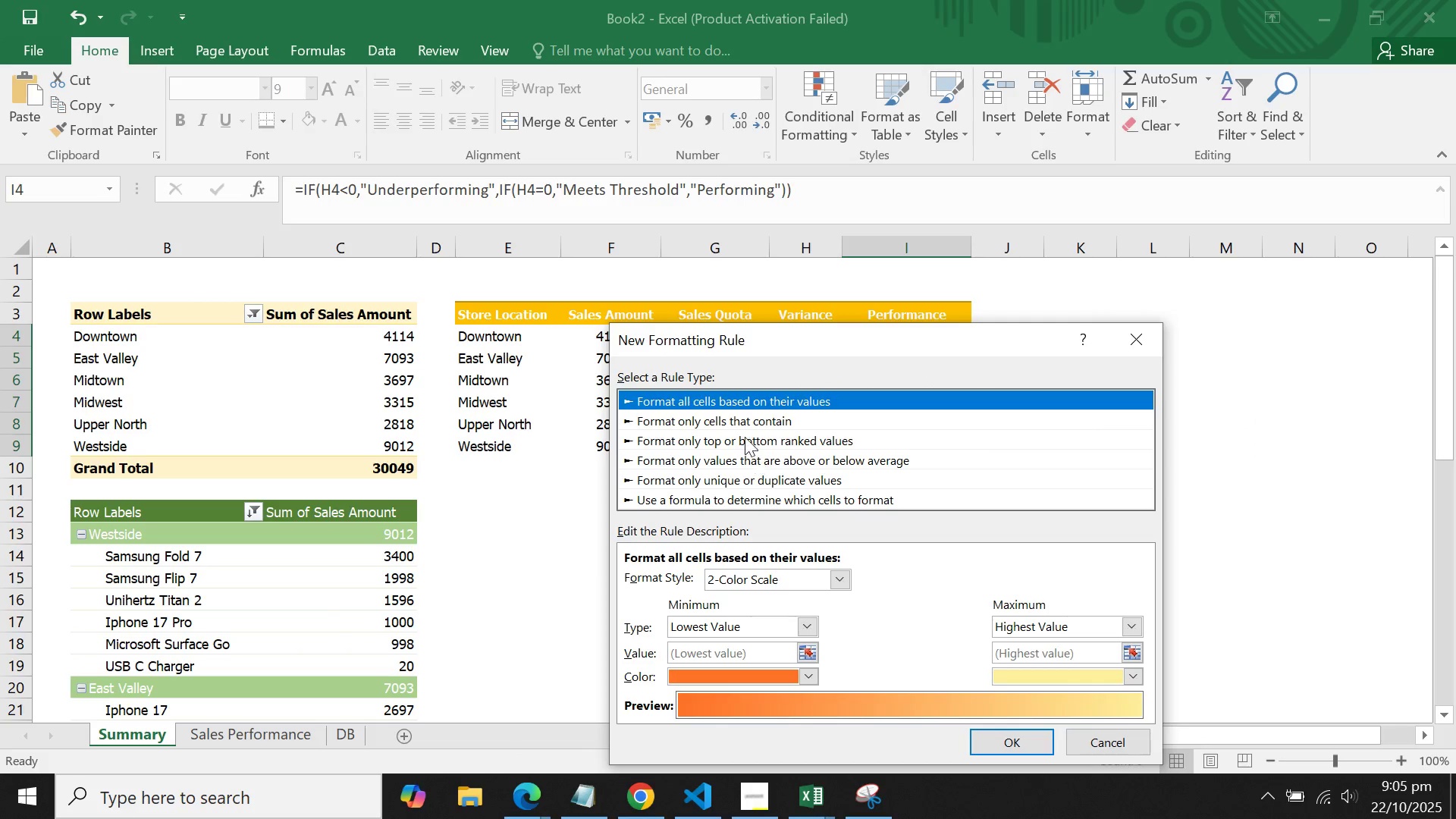 
left_click([743, 413])
 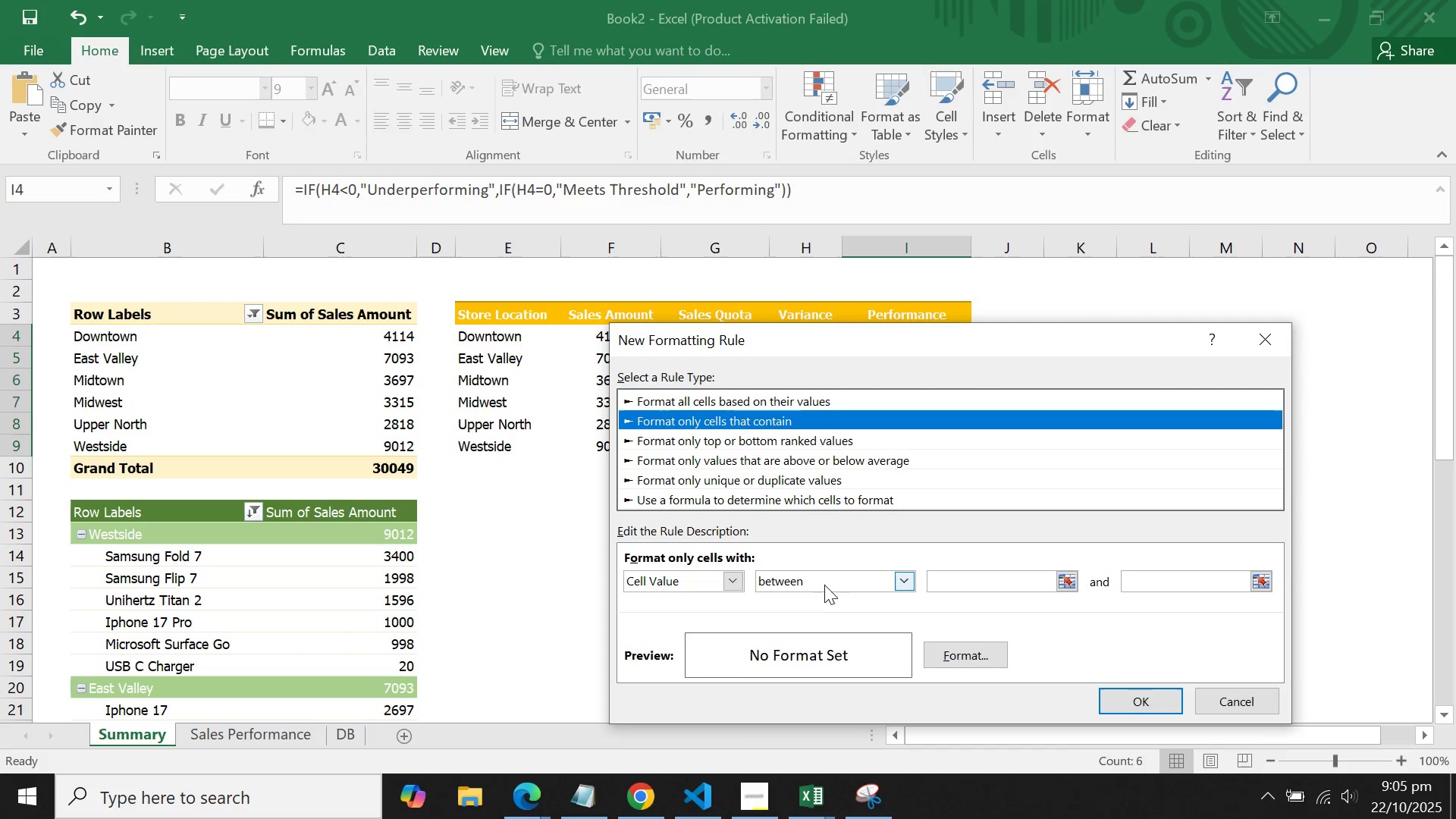 
left_click([824, 583])
 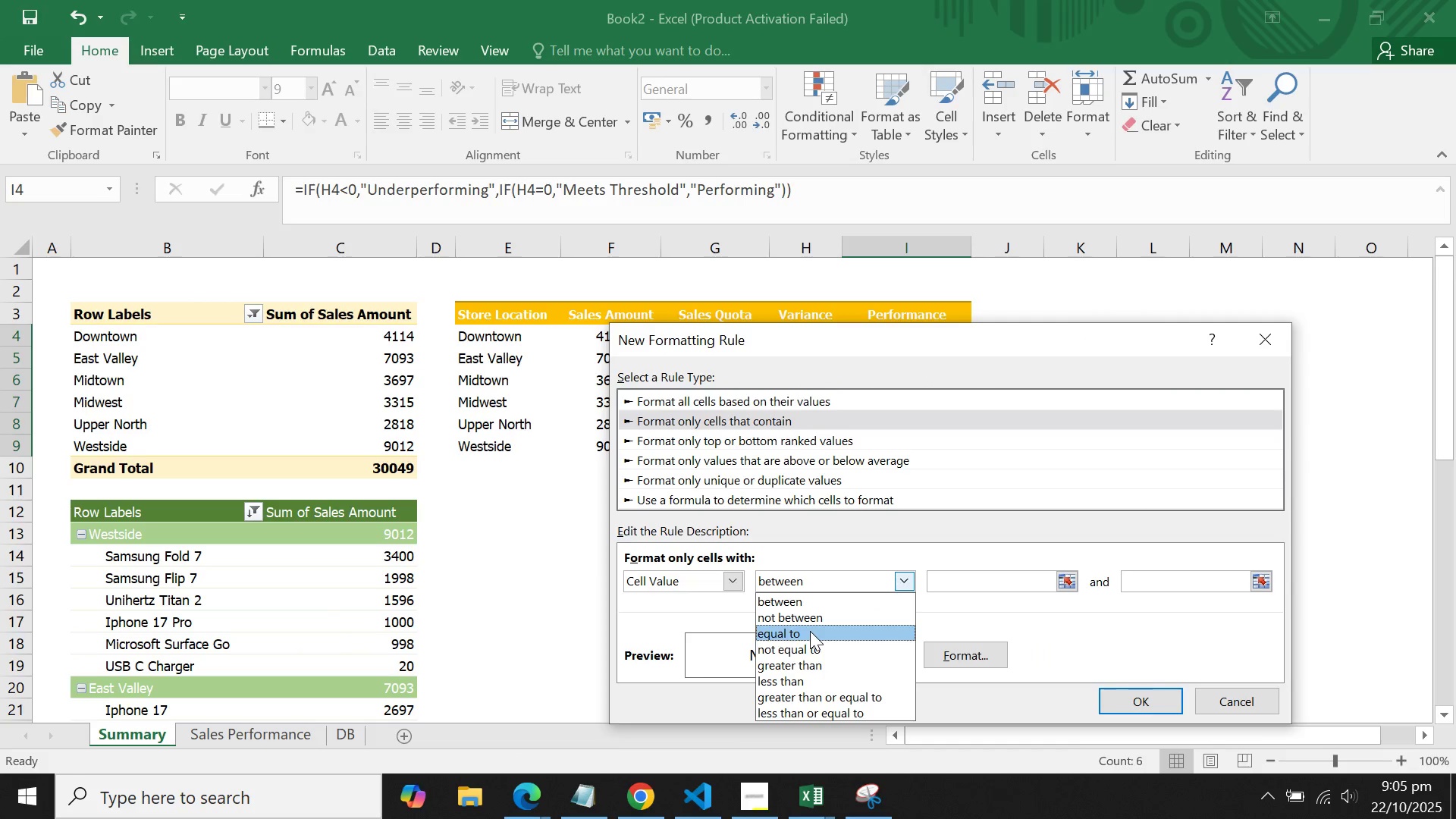 
left_click([810, 631])
 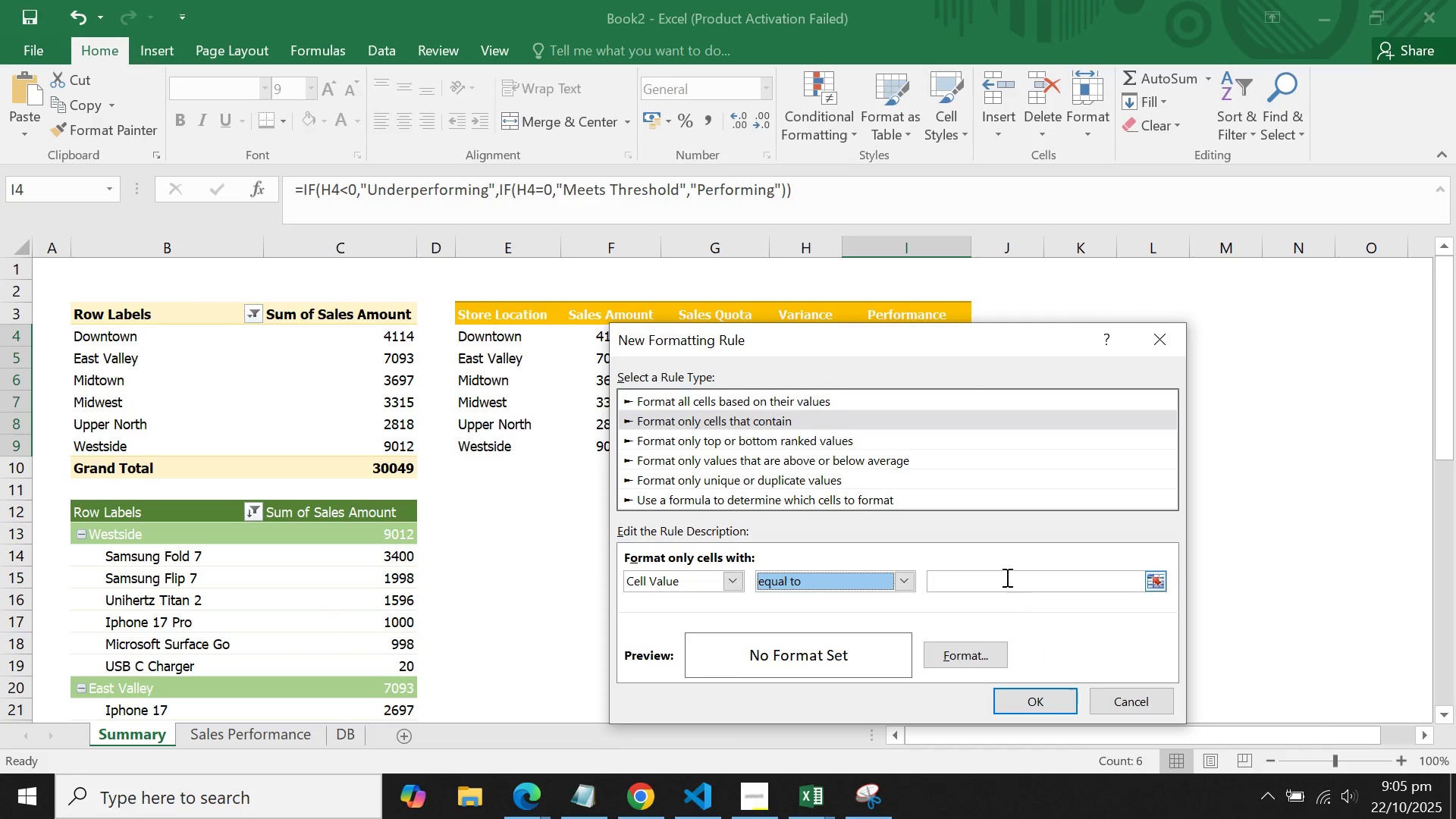 
left_click([1006, 576])
 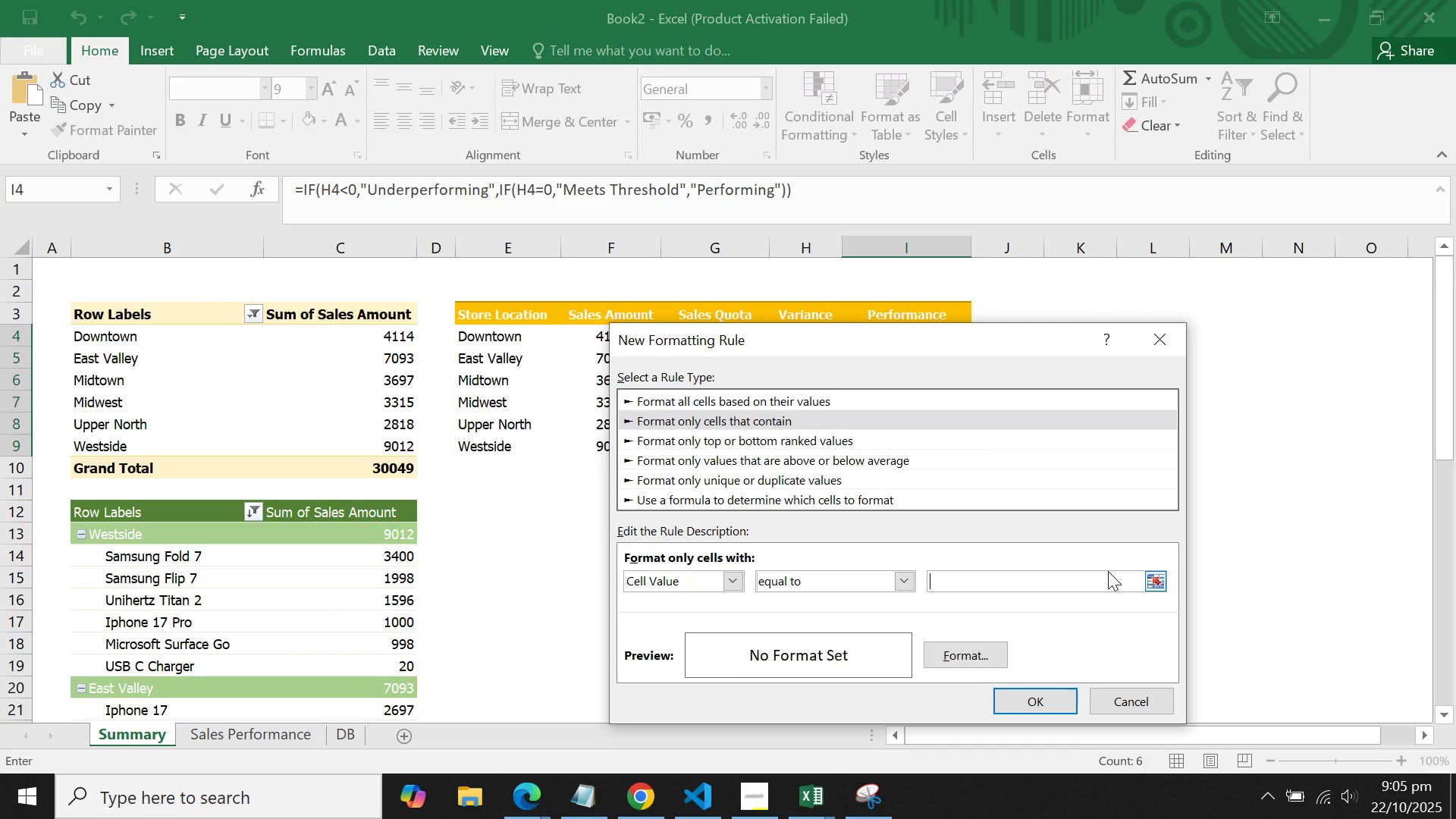 
type(Underperforming)
 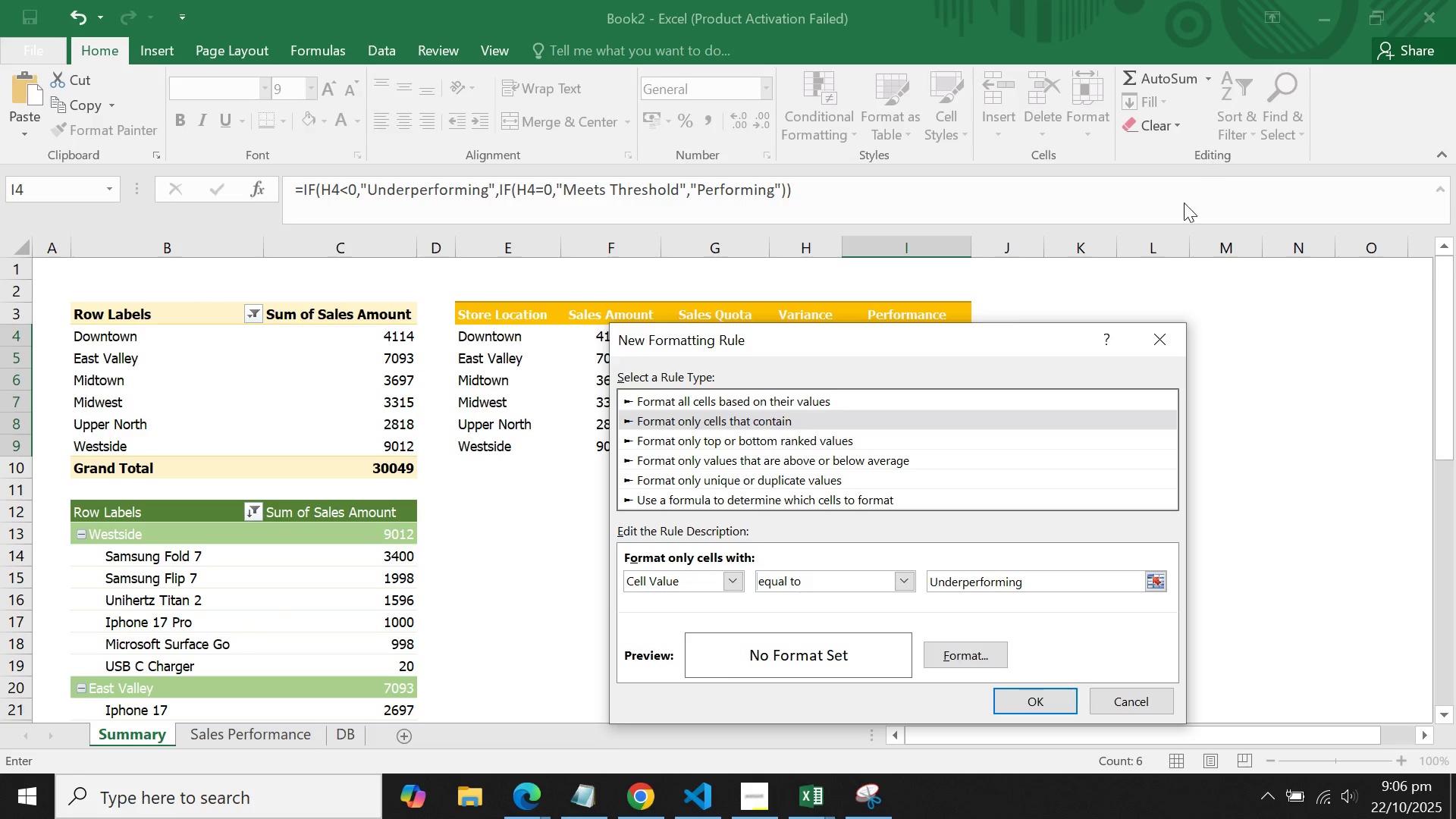 
left_click([963, 650])
 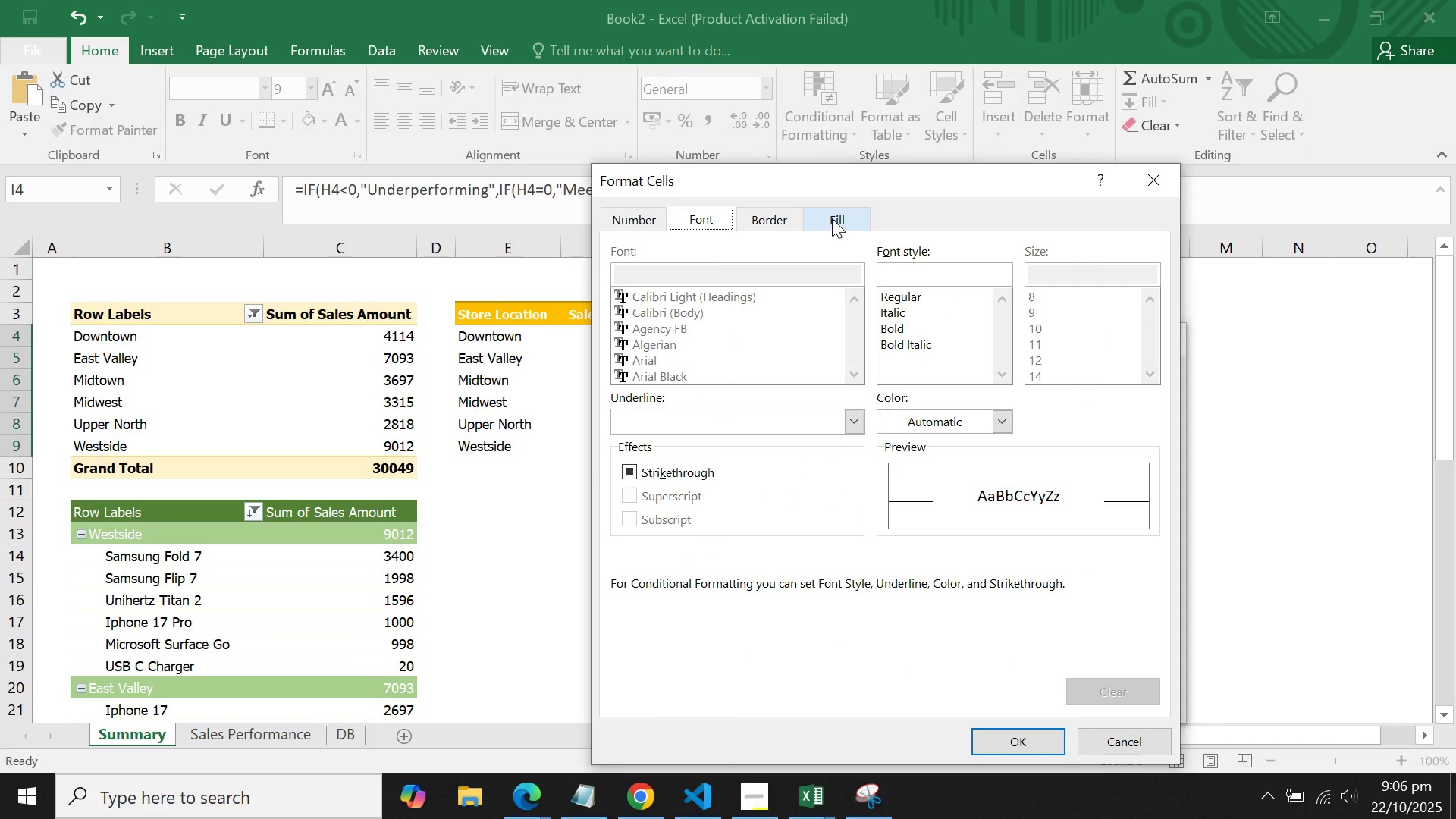 
left_click([832, 218])
 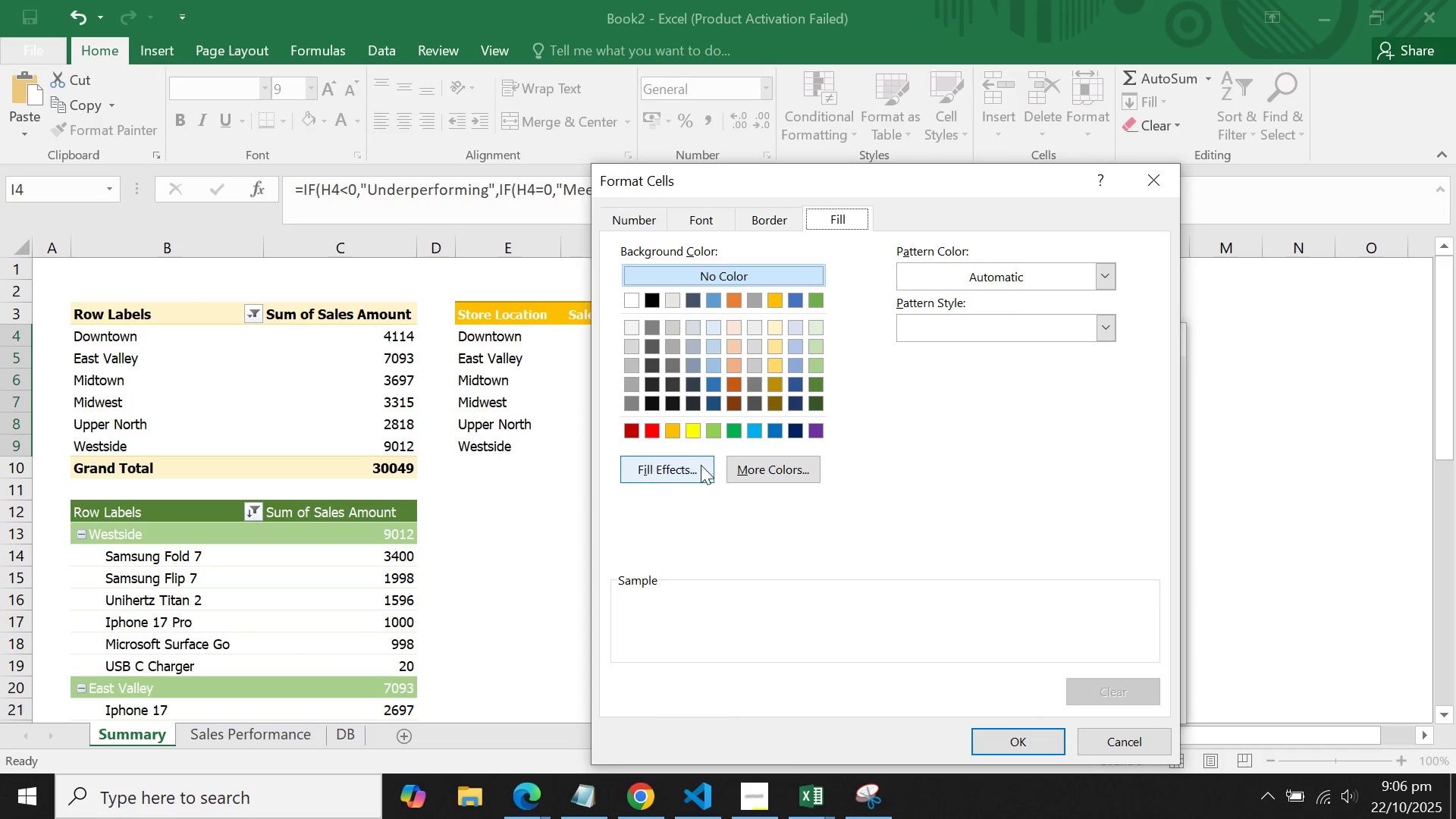 
left_click([755, 465])
 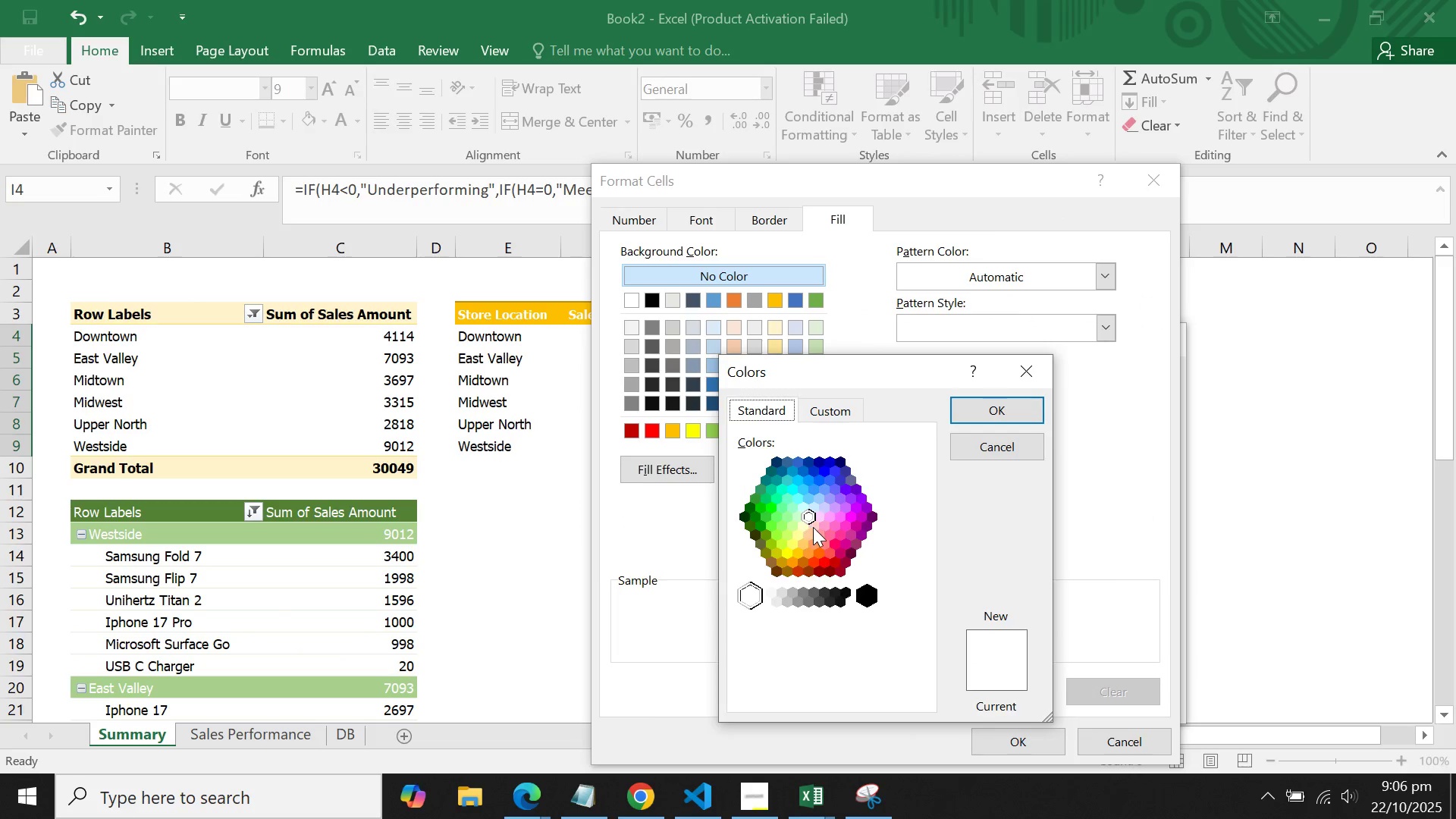 
left_click([814, 528])
 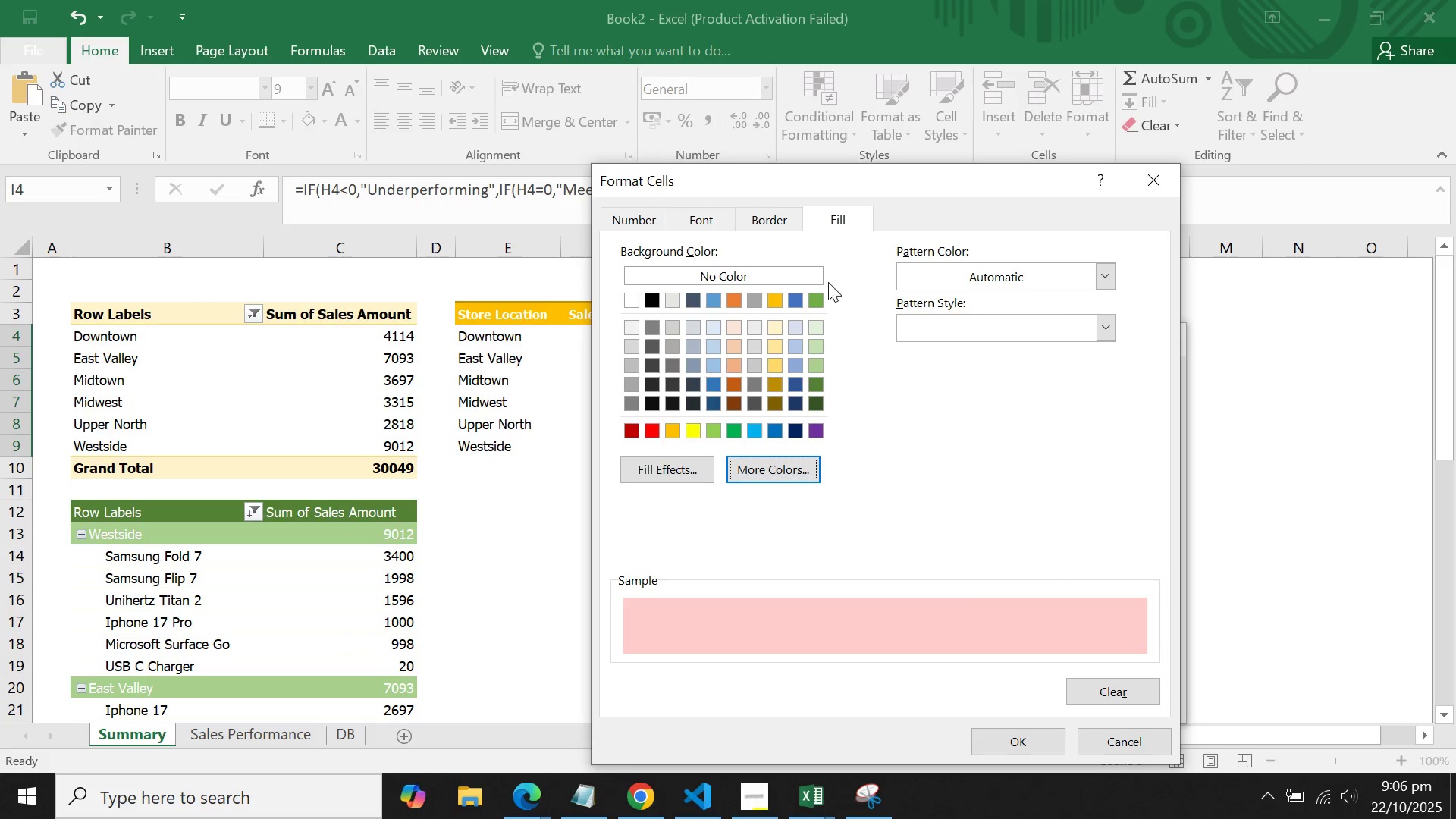 
left_click([717, 218])
 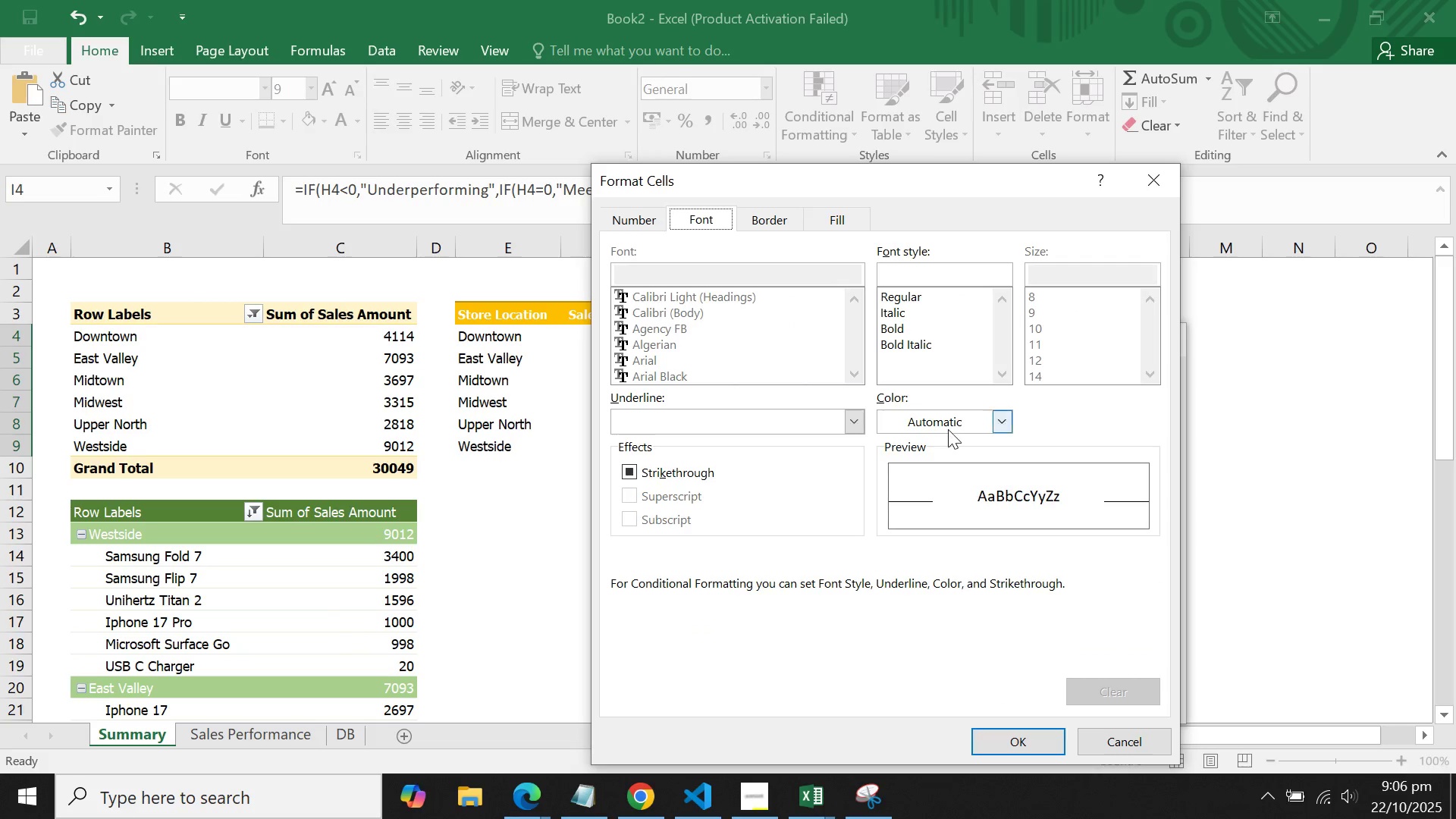 
left_click([948, 429])
 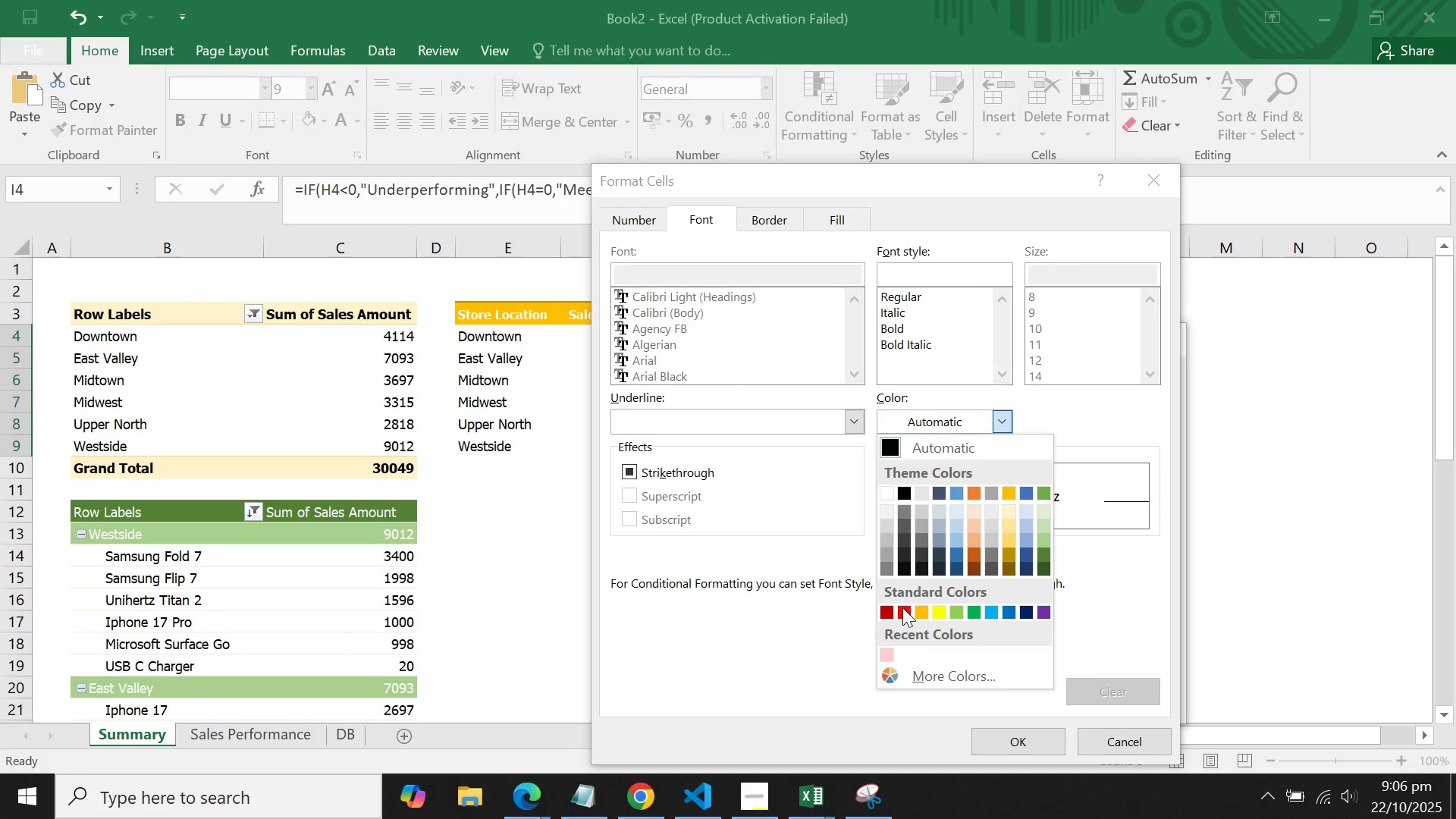 
left_click([902, 611])
 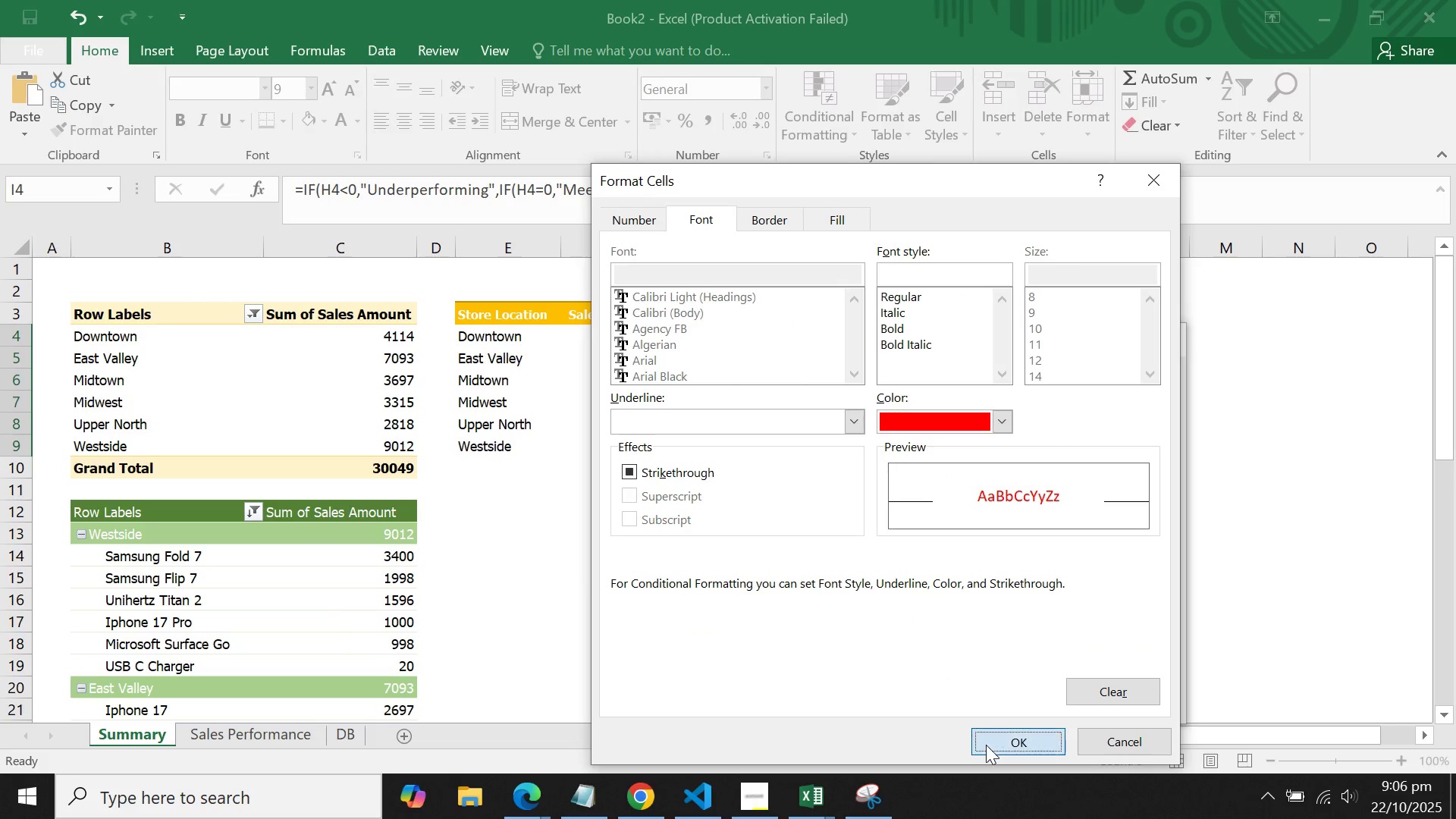 
left_click([986, 745])
 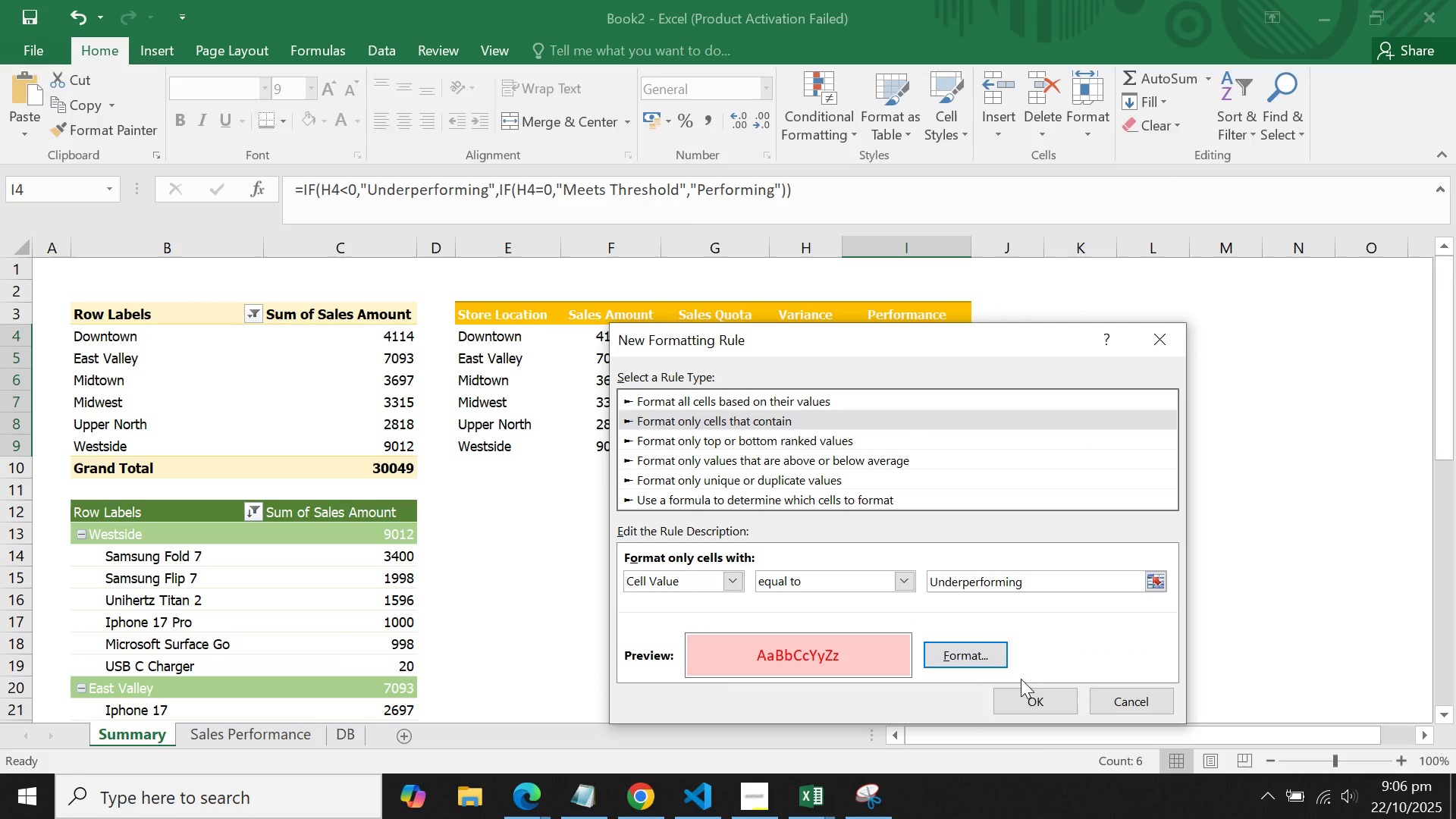 
left_click([1018, 701])
 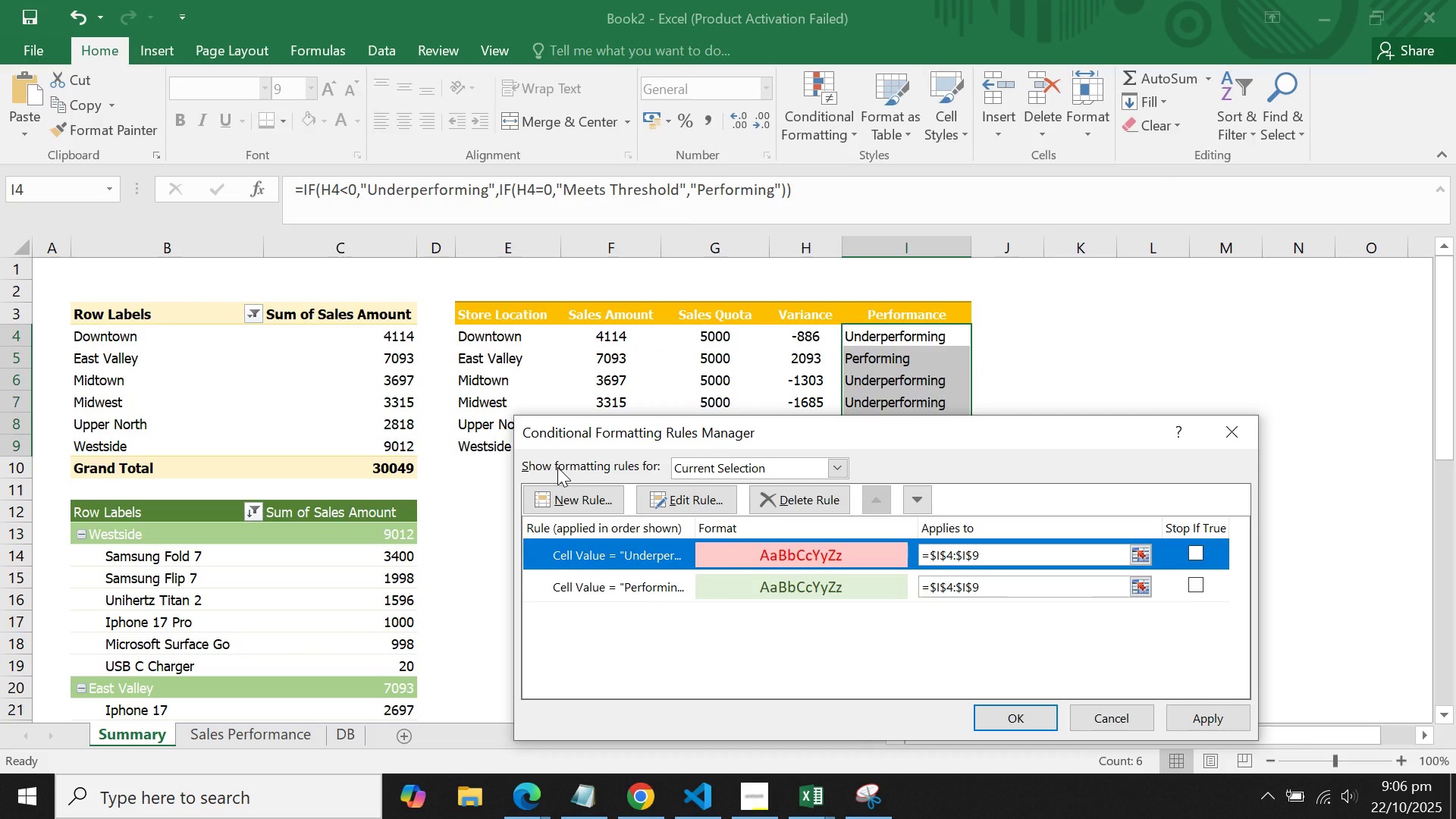 
left_click([585, 494])
 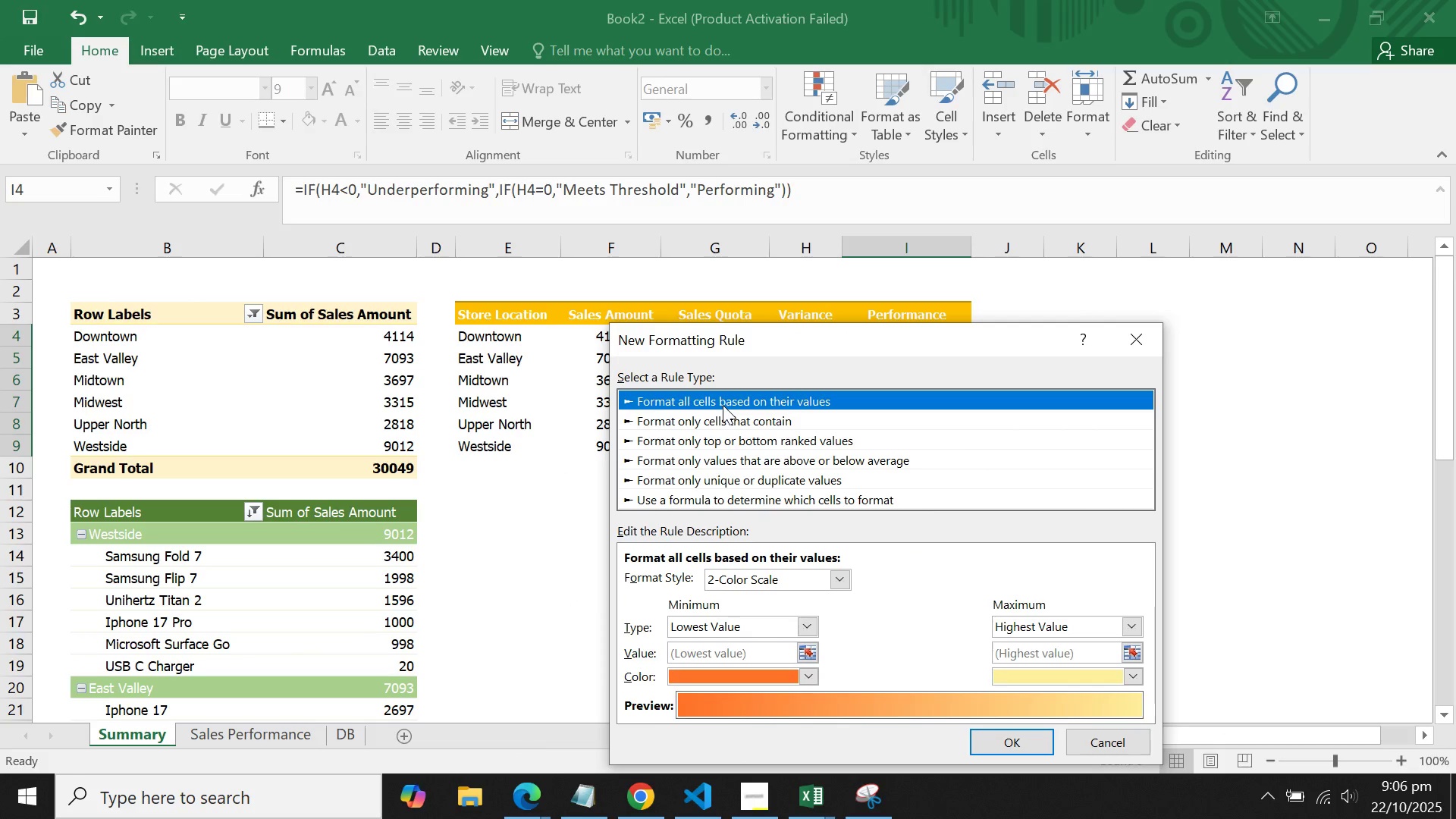 
double_click([723, 419])
 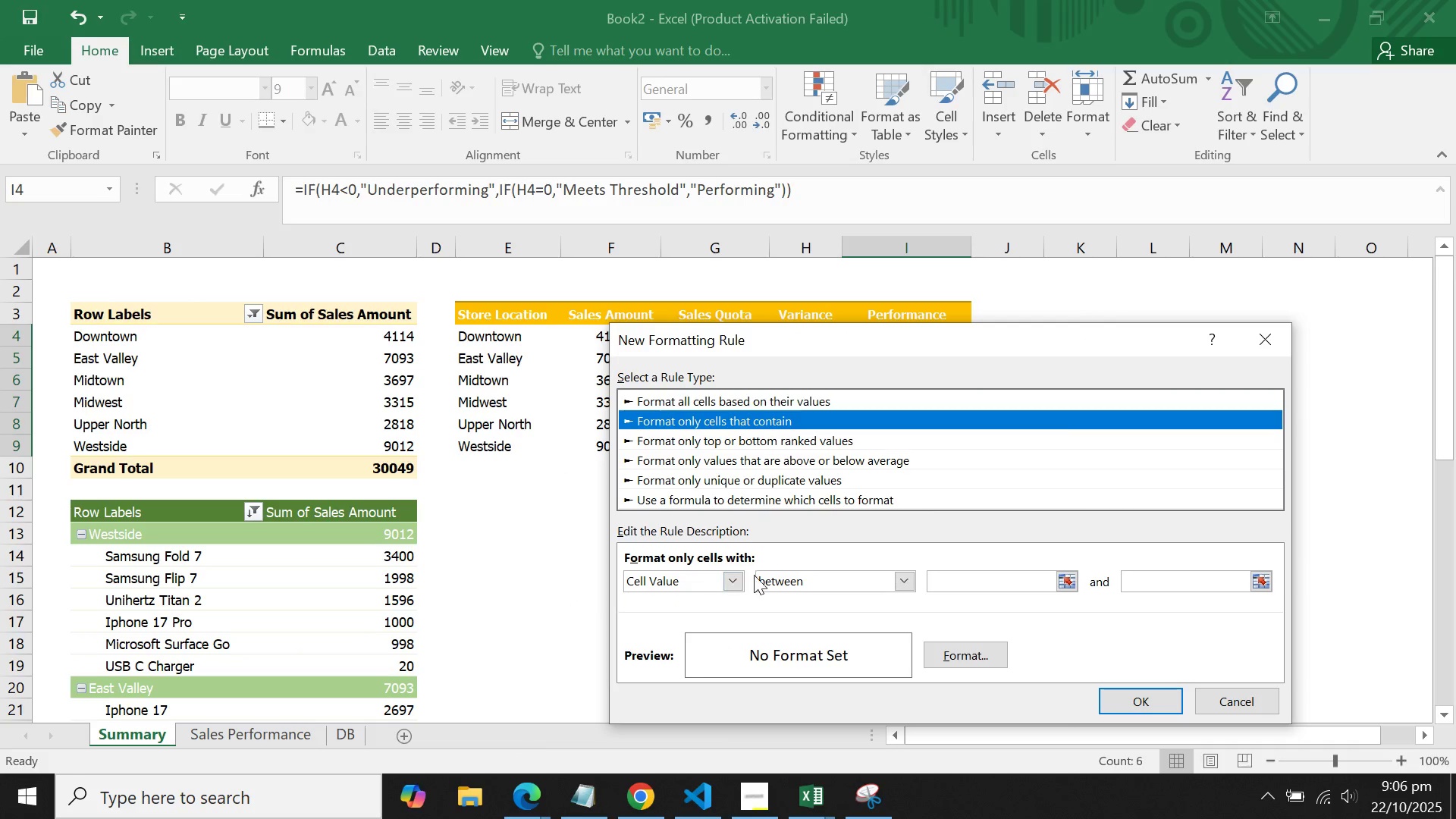 
left_click([789, 581])
 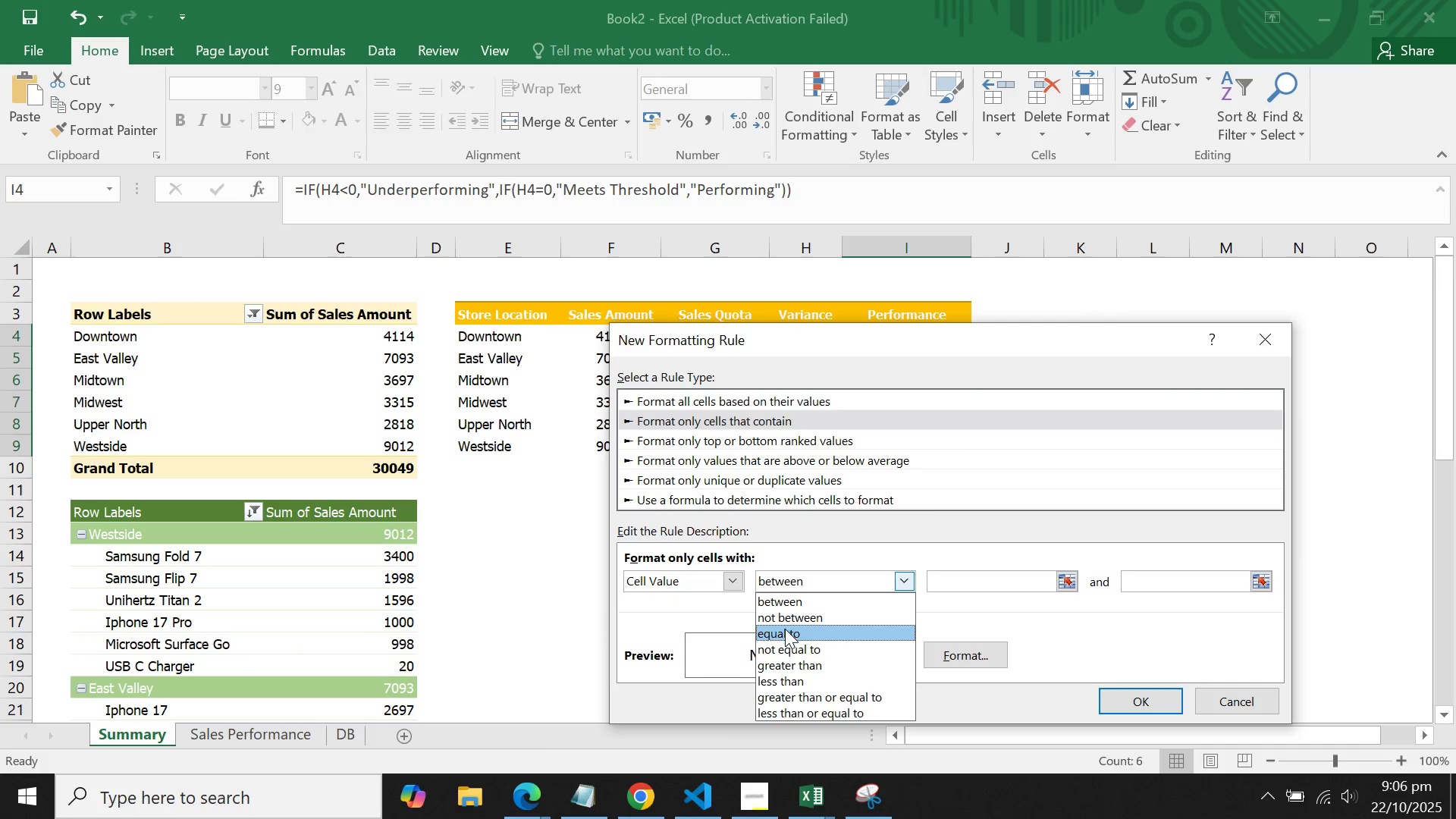 
left_click([785, 629])
 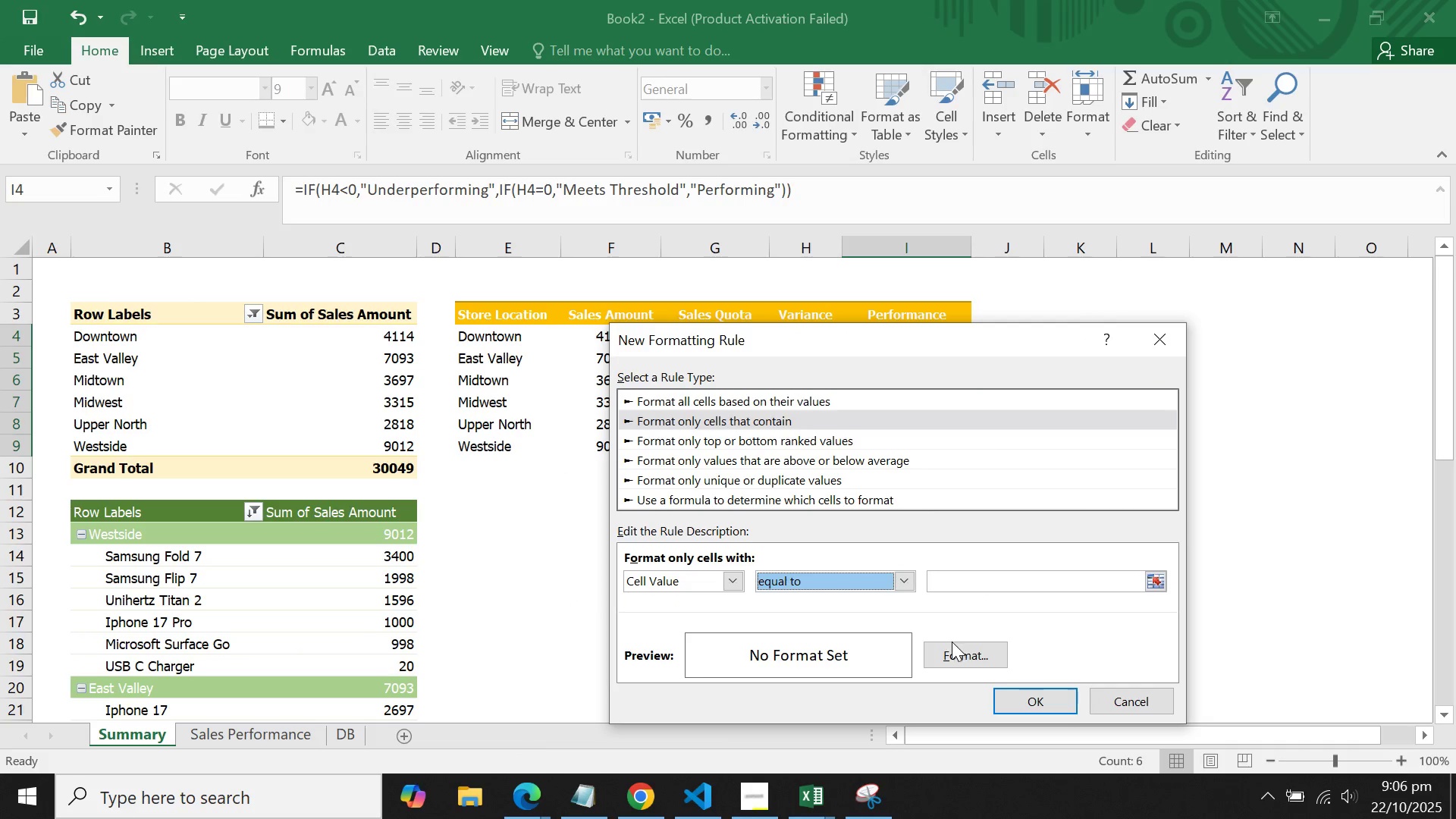 
left_click([952, 642])
 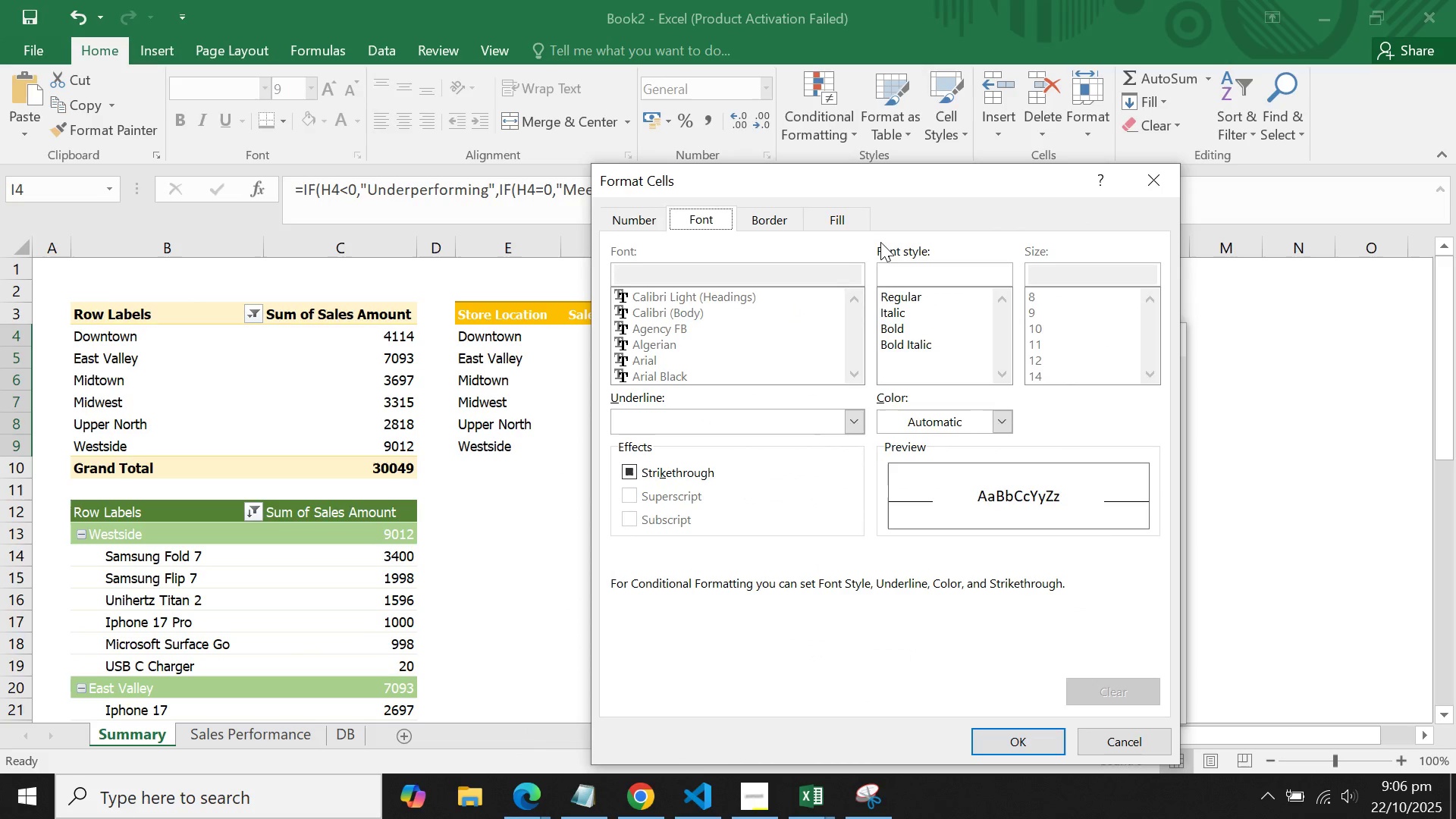 
left_click([849, 224])
 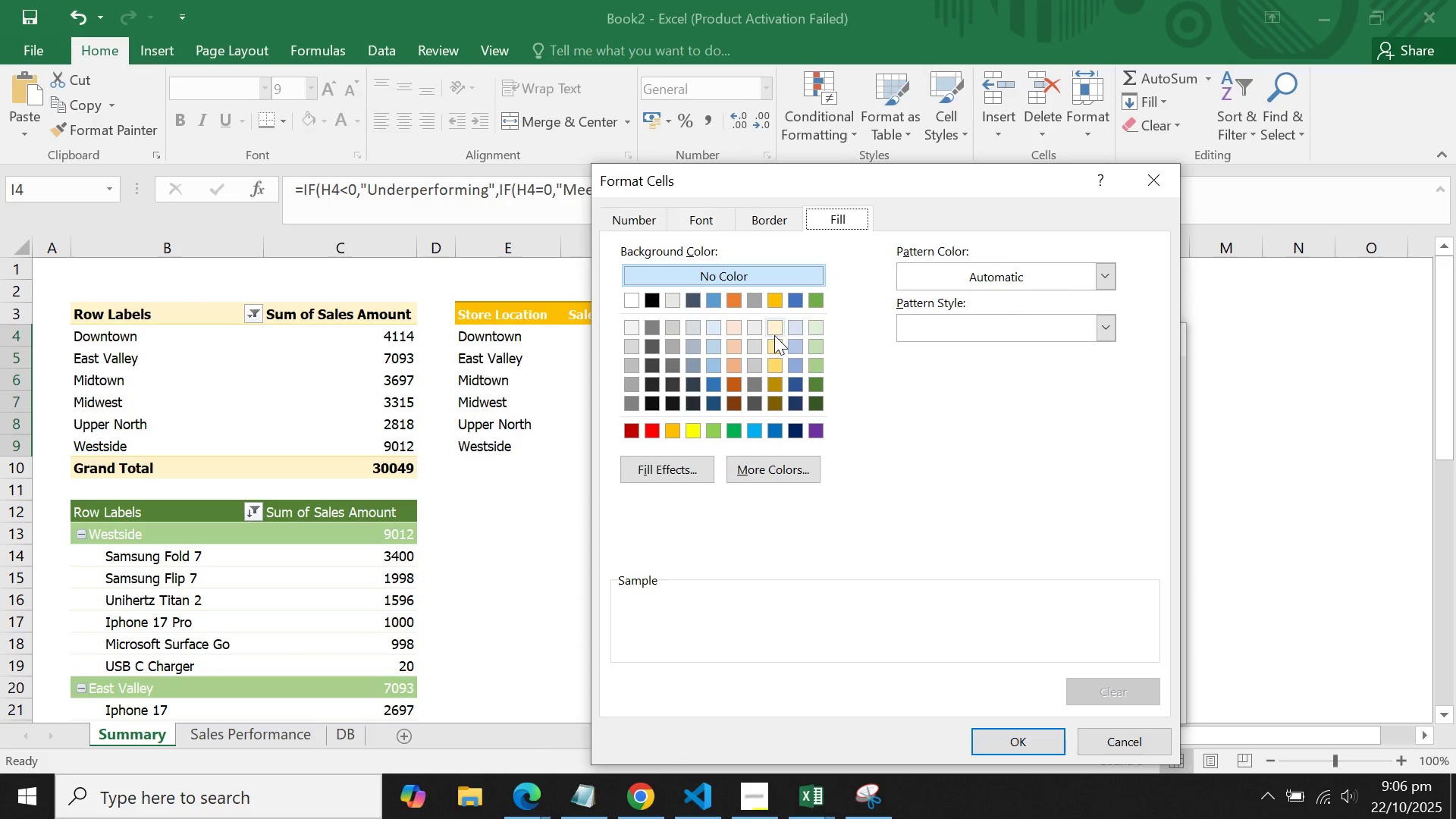 
left_click([774, 324])
 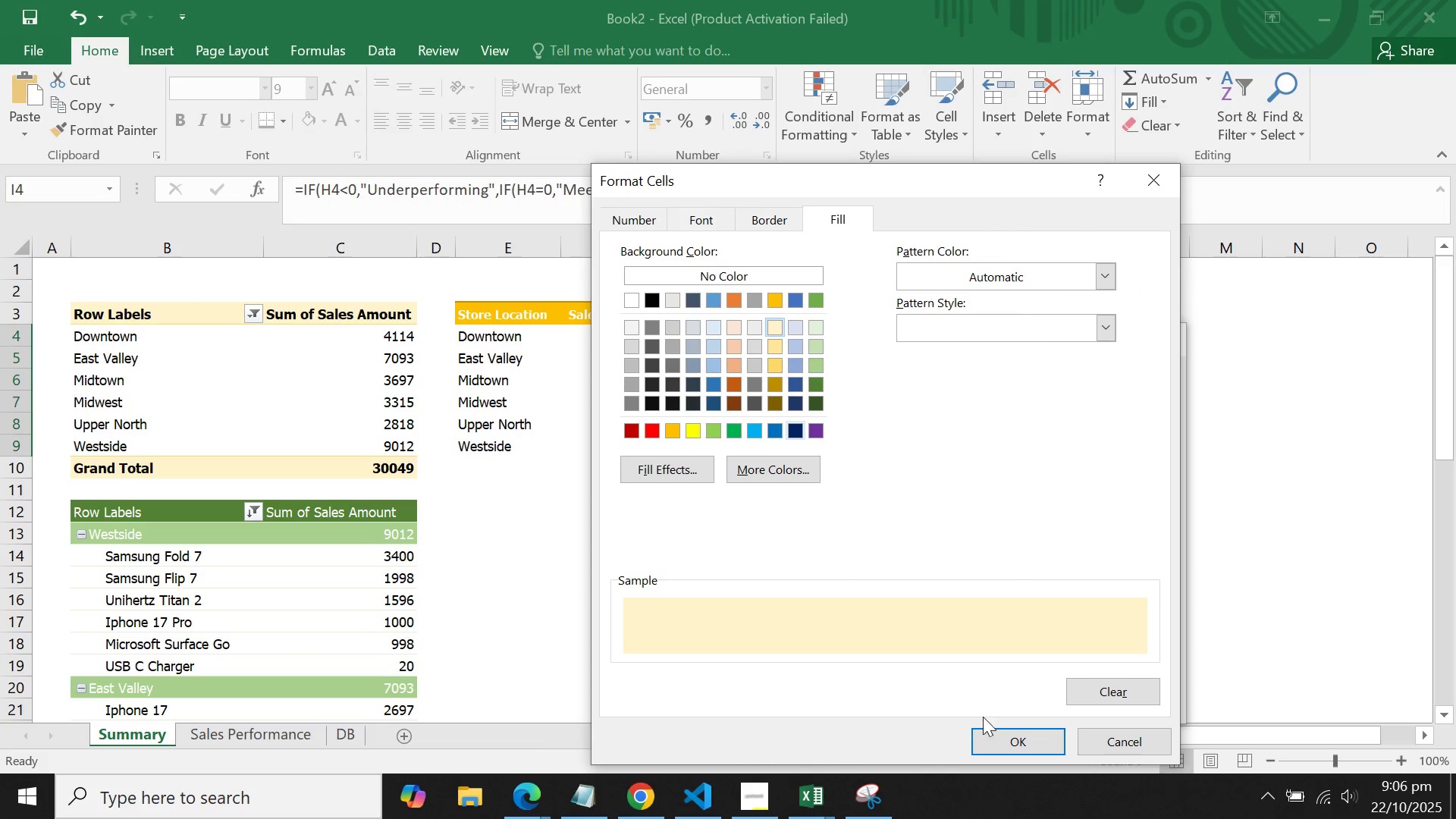 
left_click([1003, 732])
 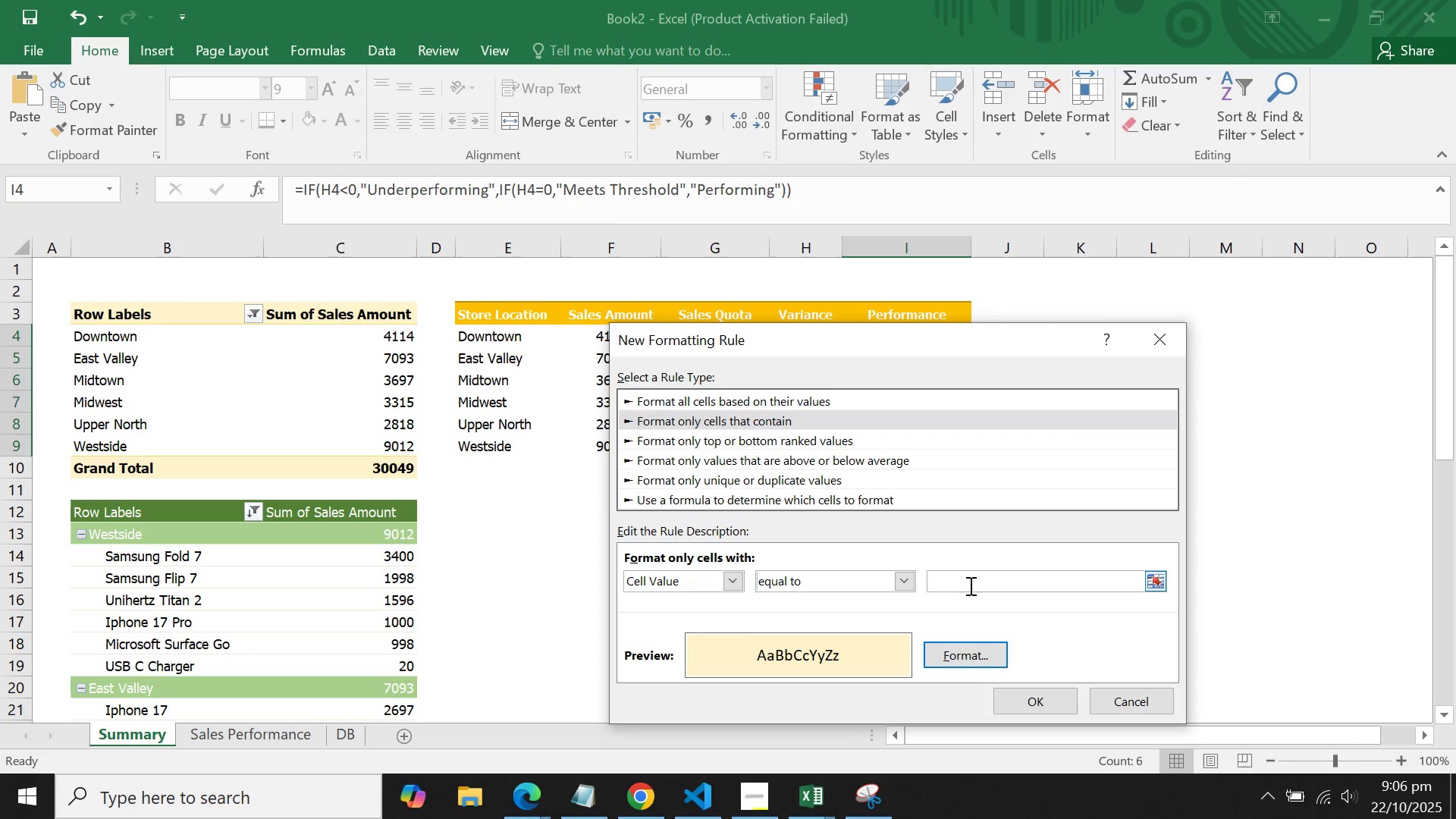 
left_click([970, 580])
 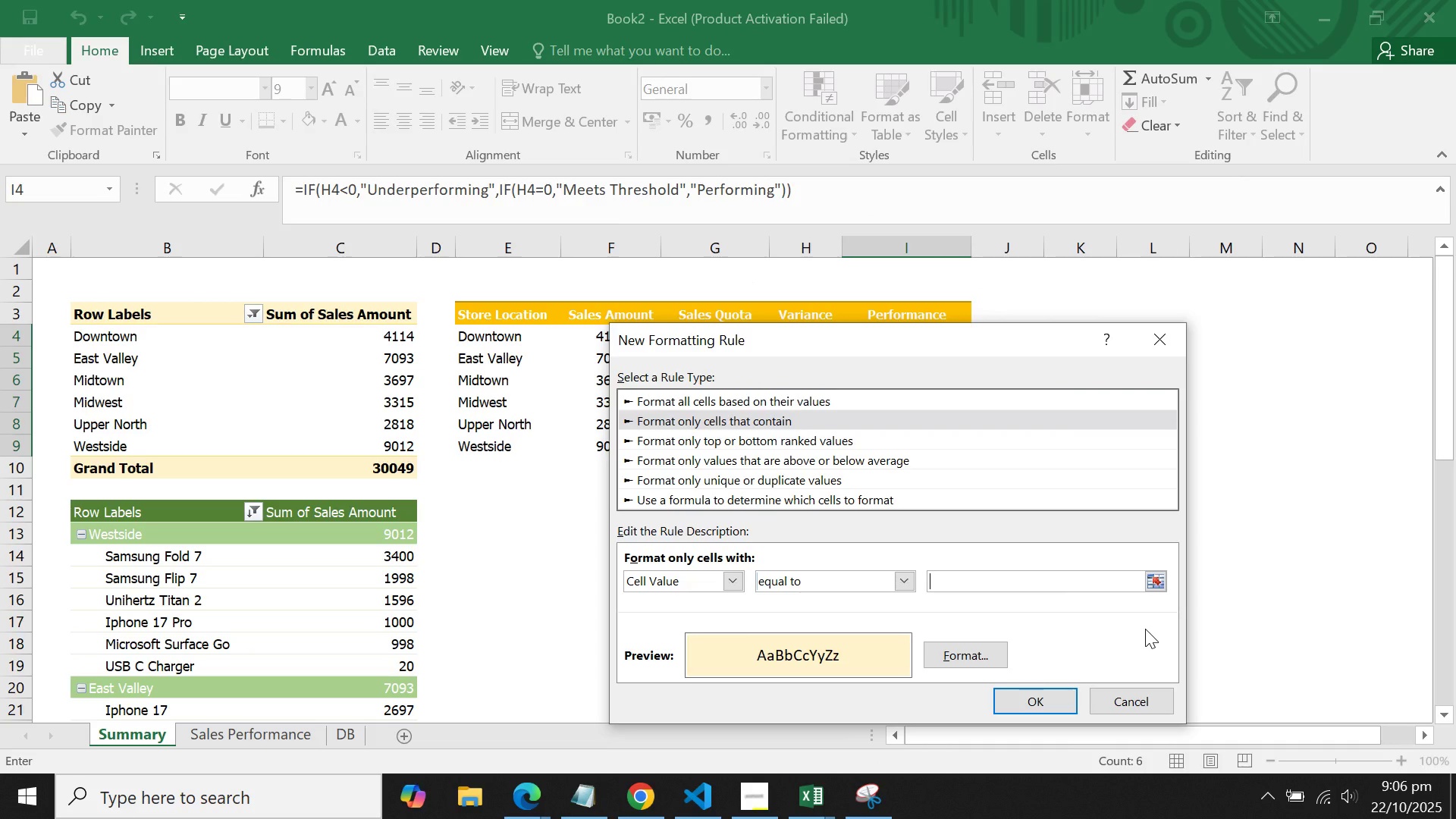 
type(Meets Expectation)
key(Backspace)
key(Backspace)
type(theresTheresh)
key(Backspace)
key(Backspace)
key(Backspace)
key(Backspace)
key(Backspace)
type(reshold)
 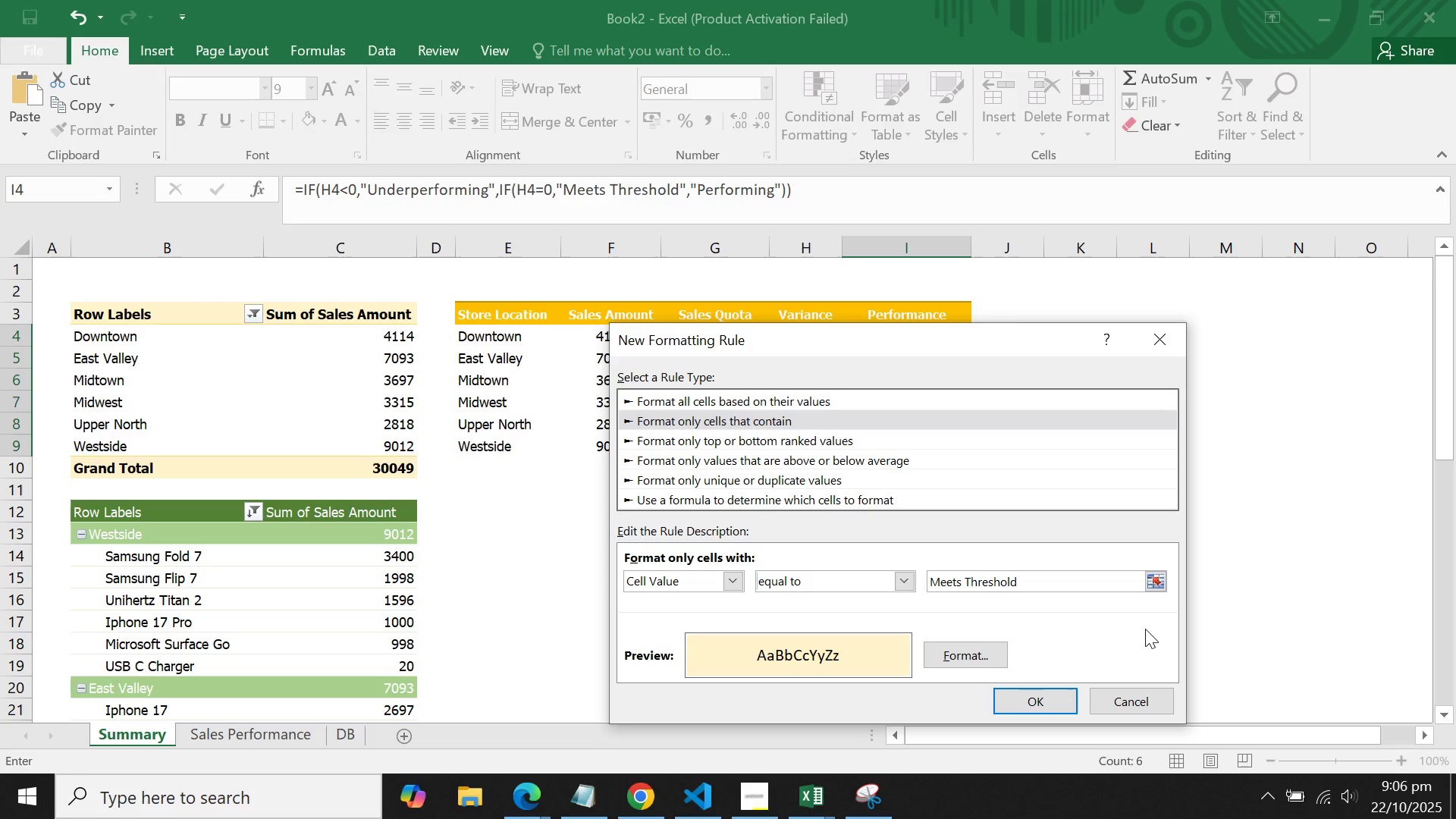 
key(Enter)
 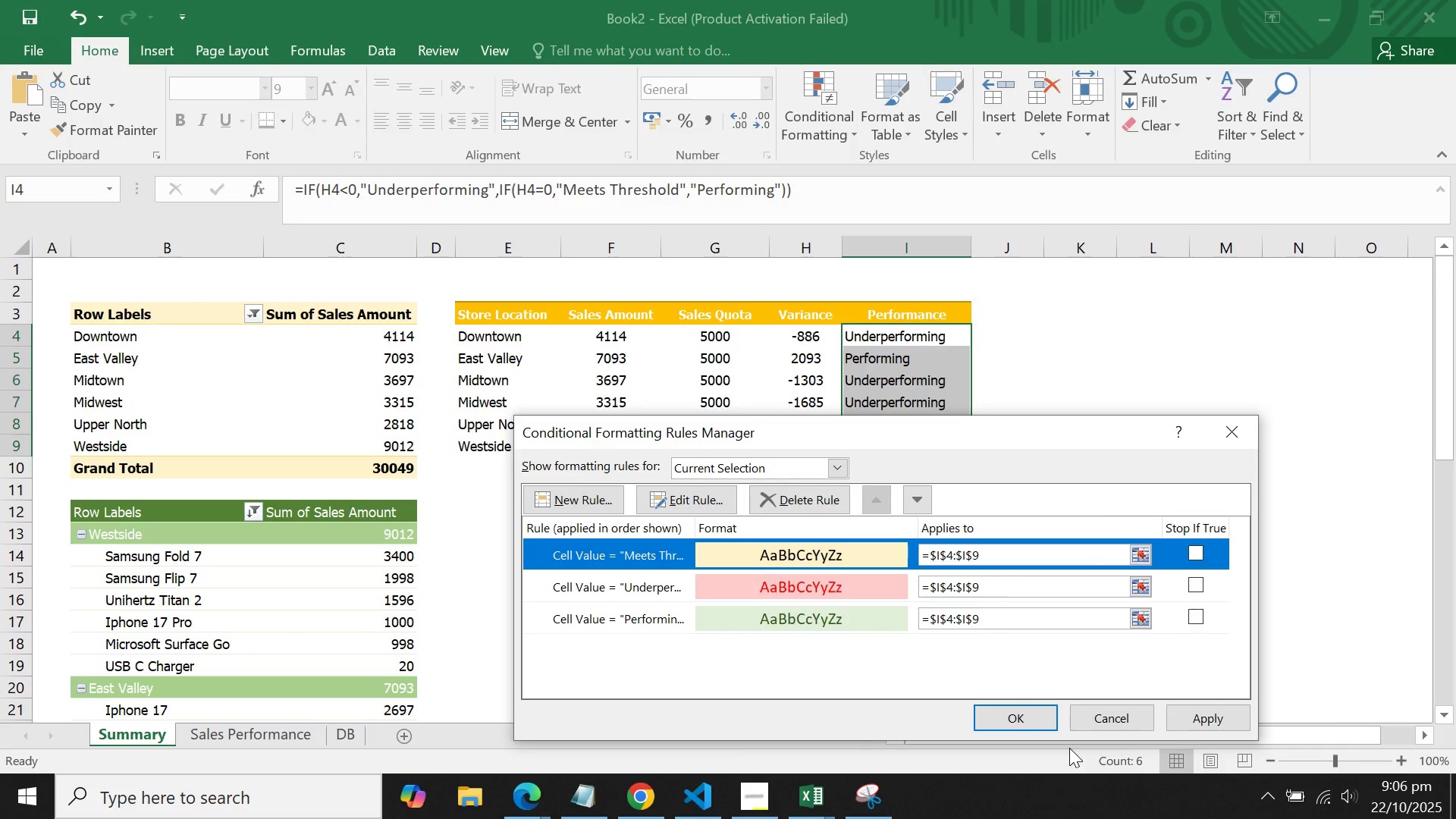 
left_click([1199, 720])
 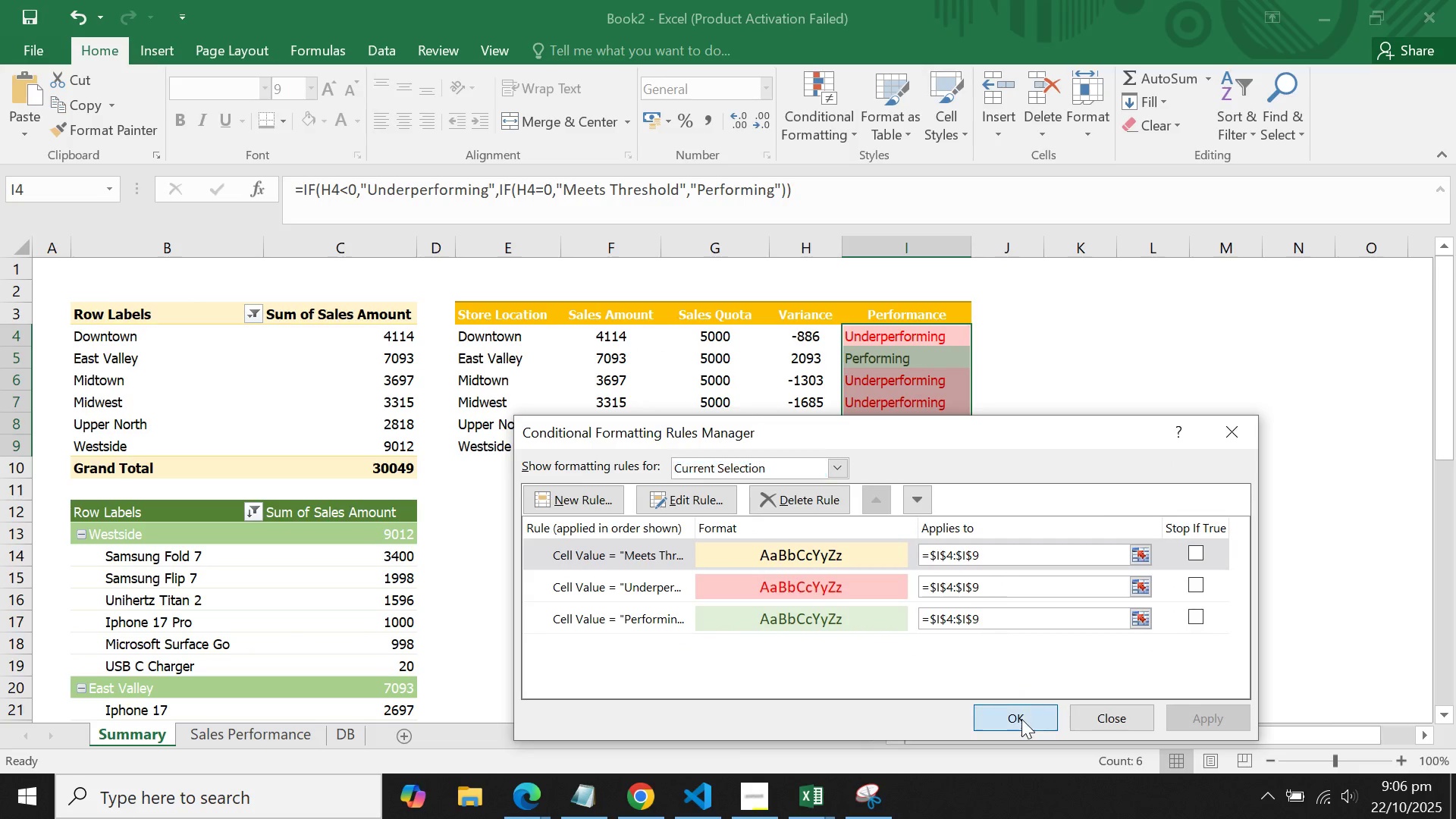 
left_click([1021, 719])
 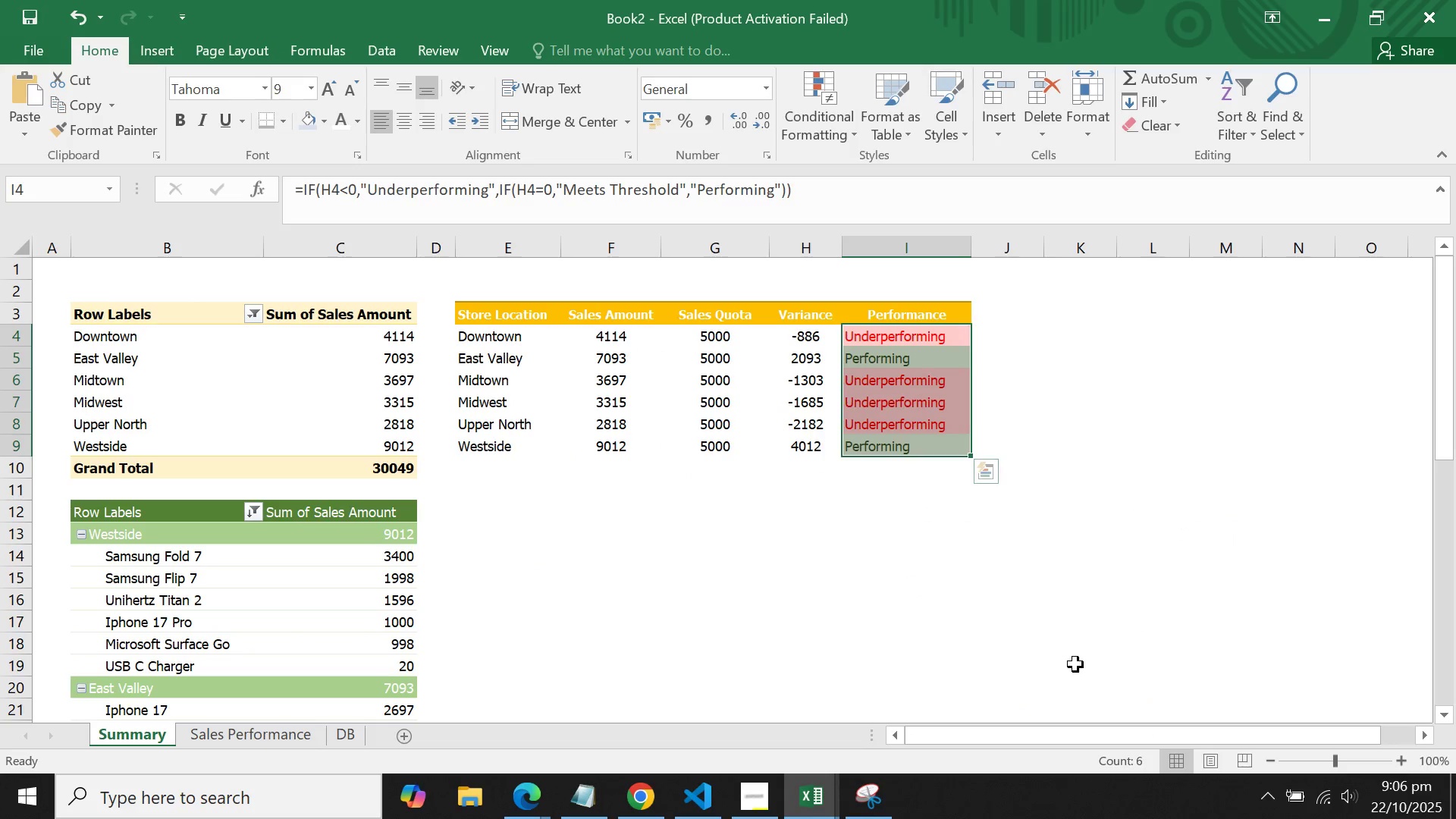 
left_click([1075, 664])
 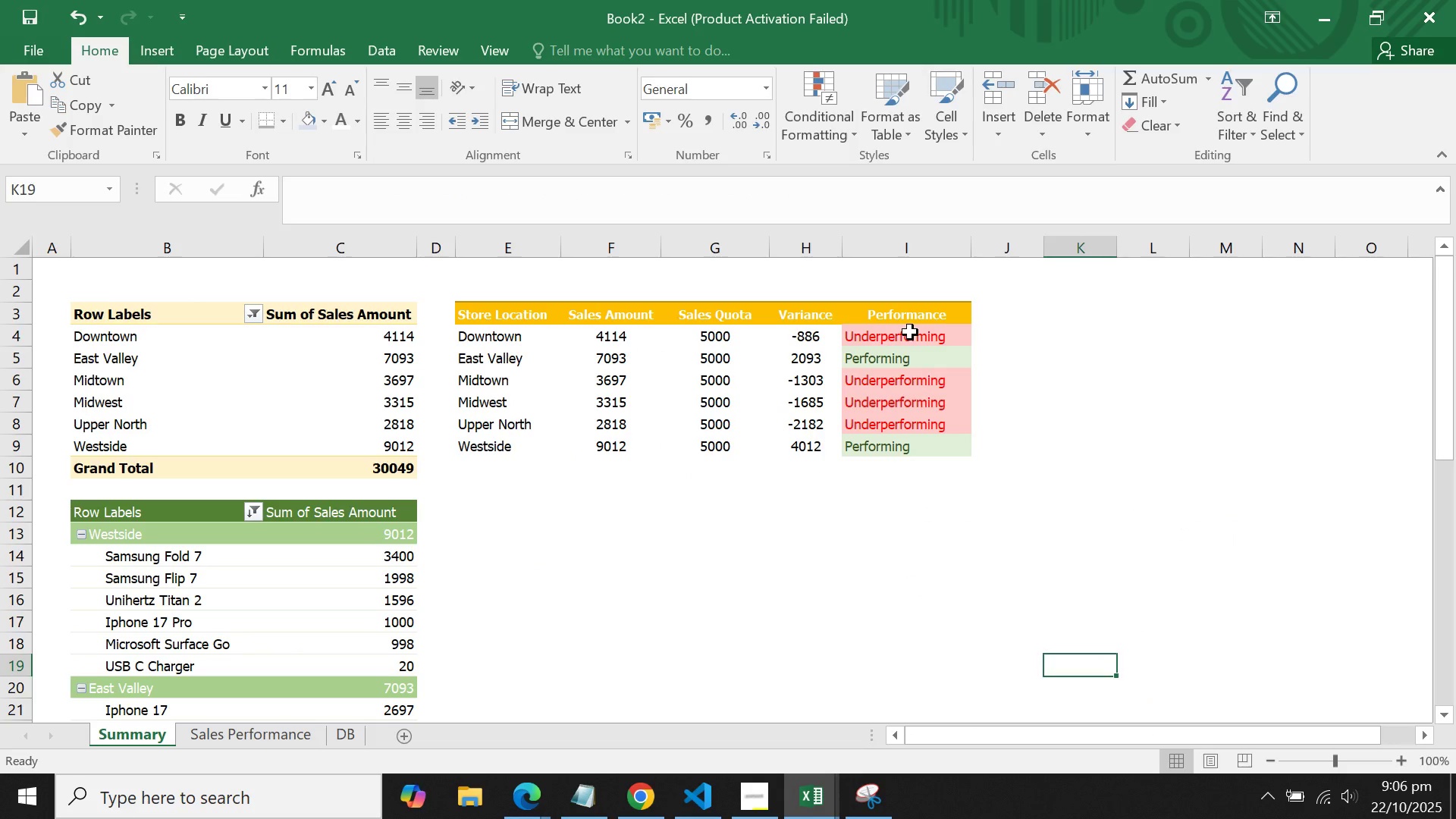 
left_click([910, 332])
 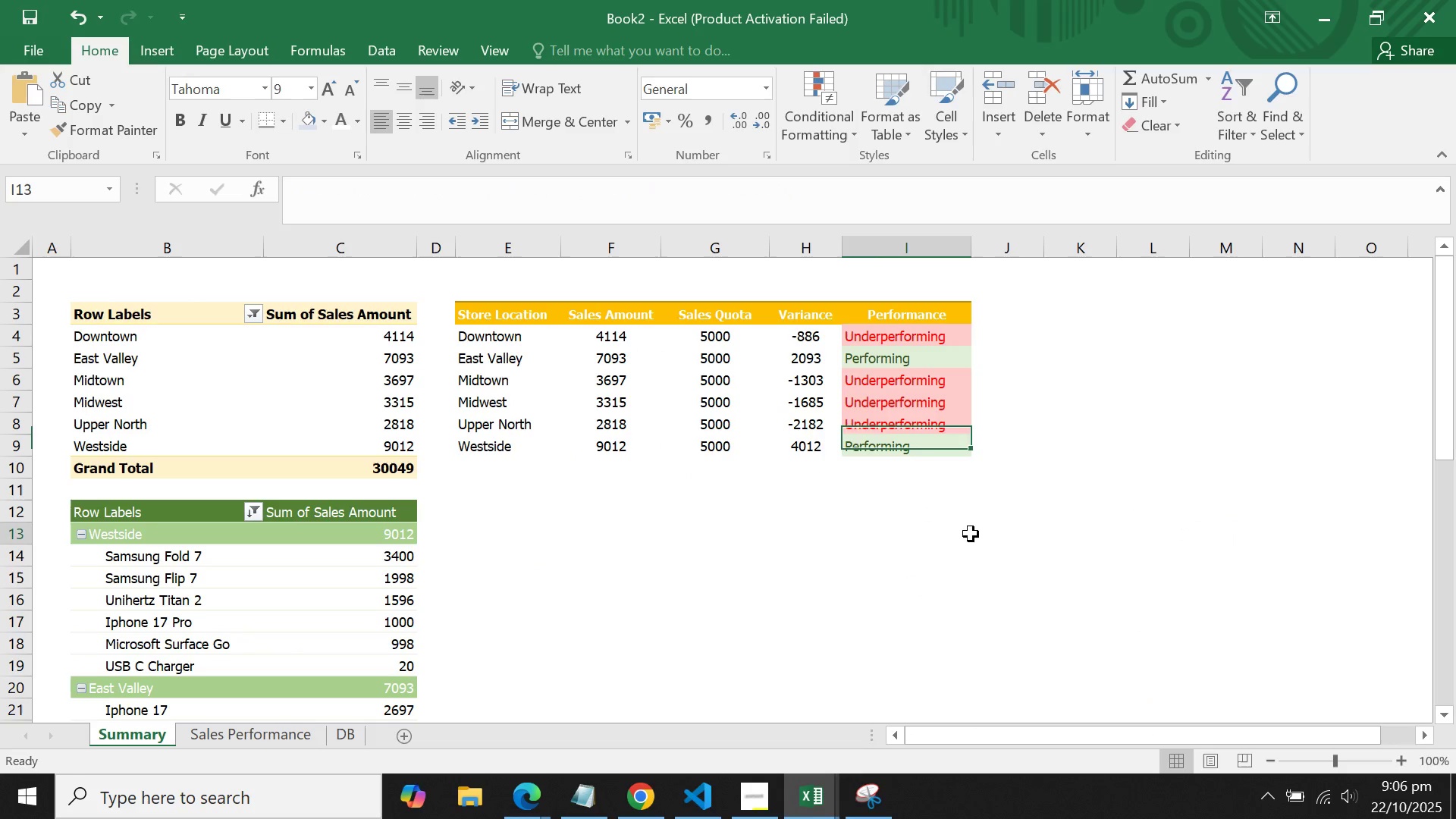 
double_click([1005, 479])
 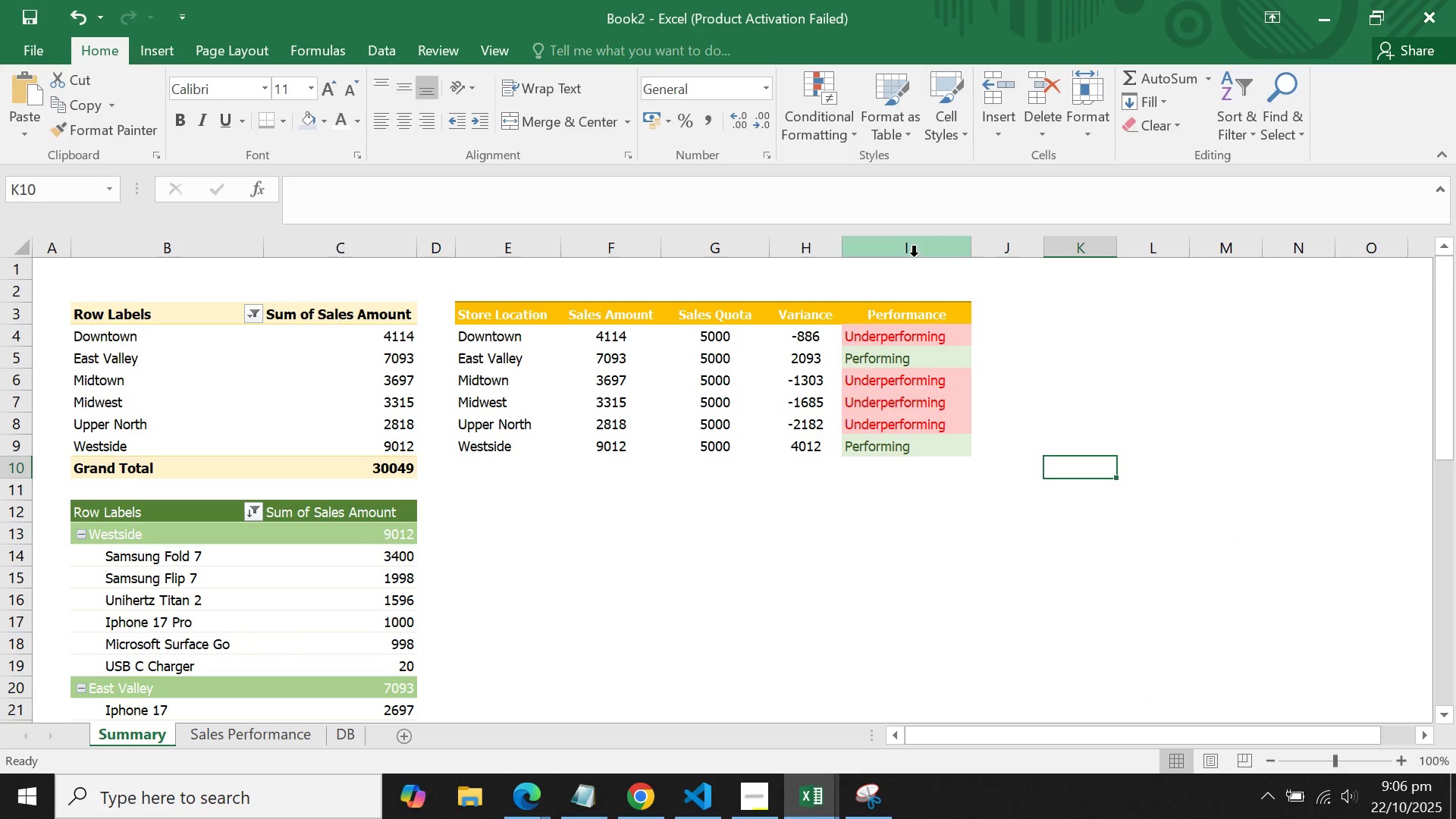 
left_click([914, 249])
 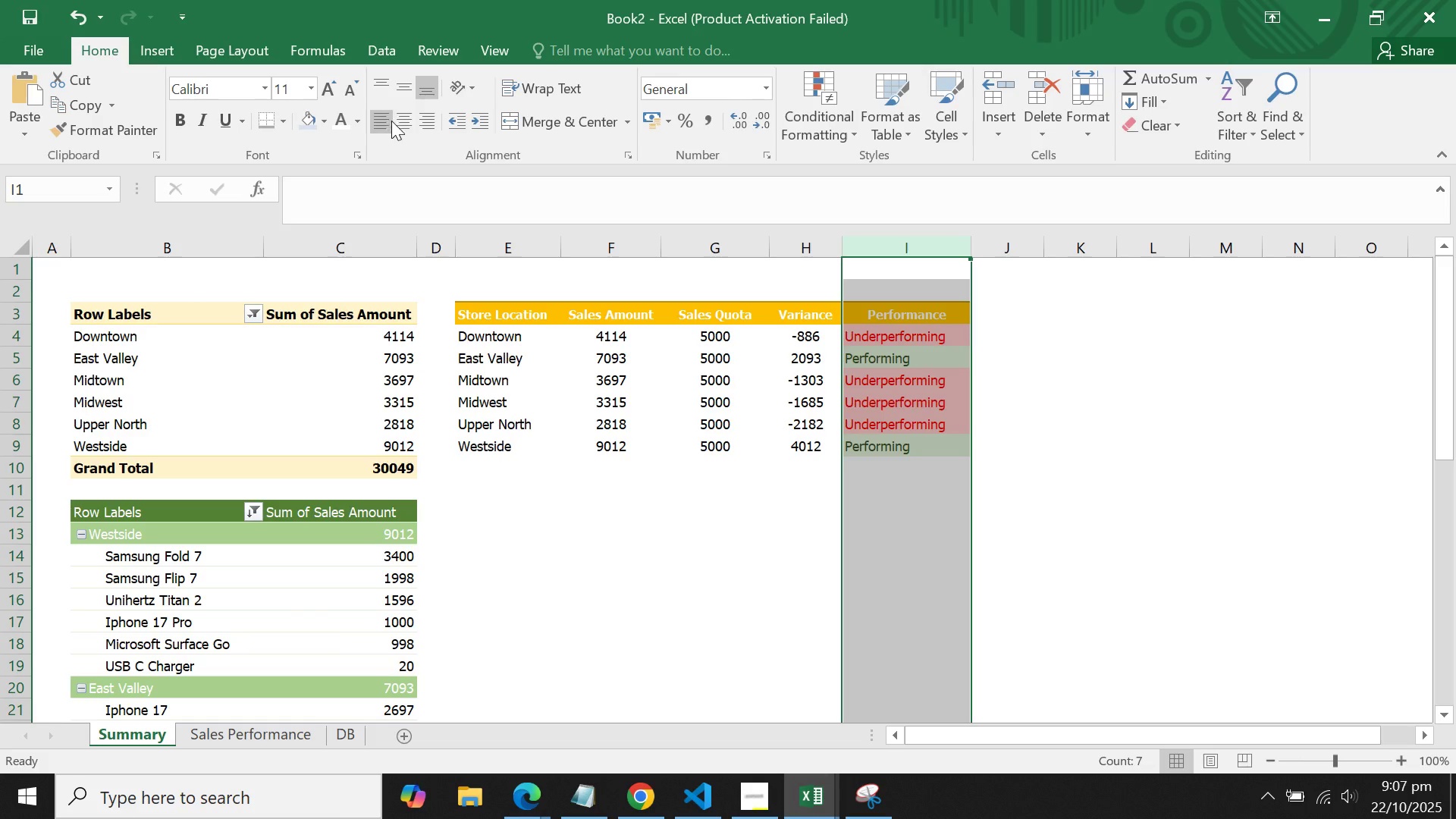 
left_click([407, 121])
 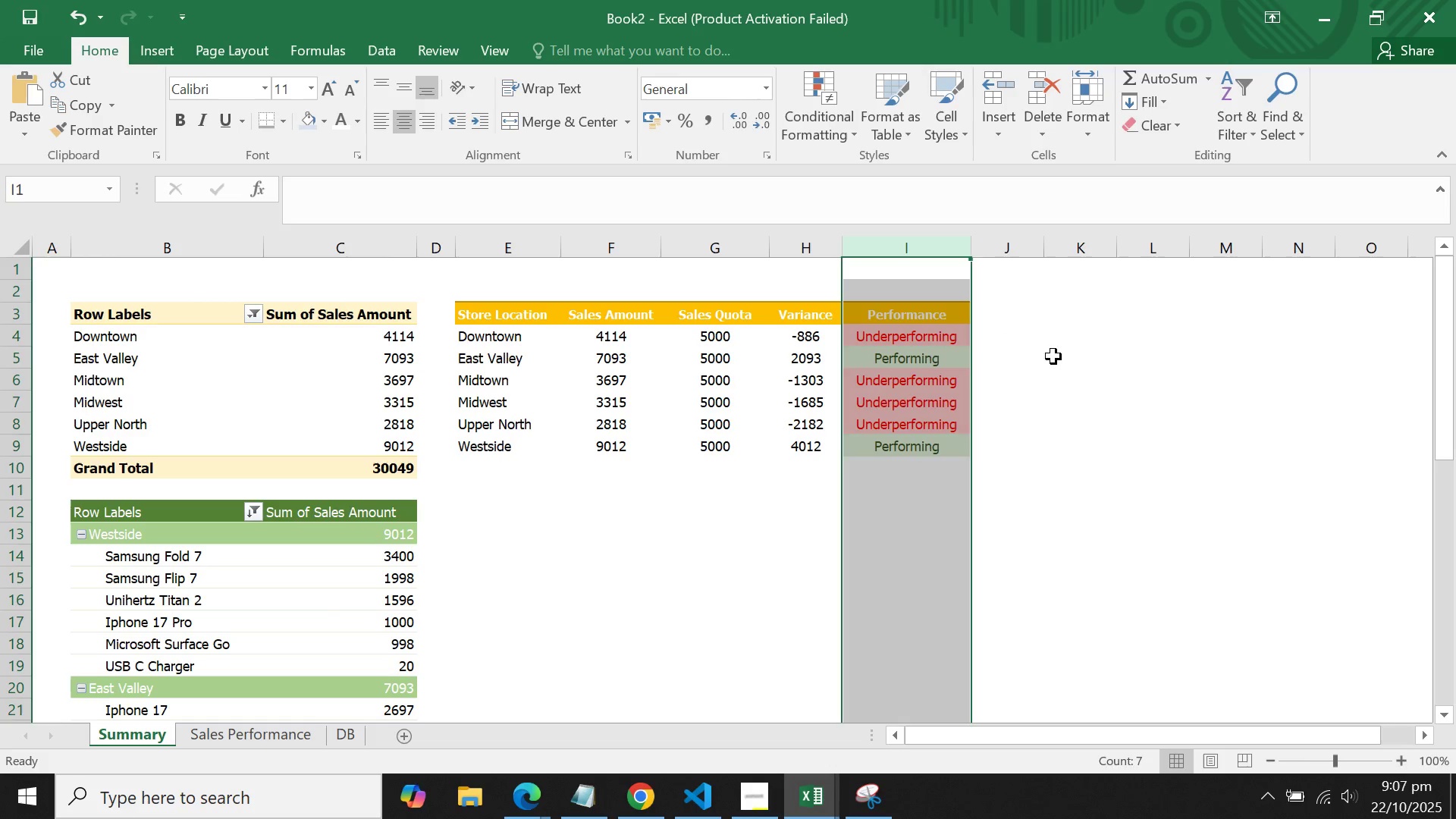 
left_click([1086, 373])
 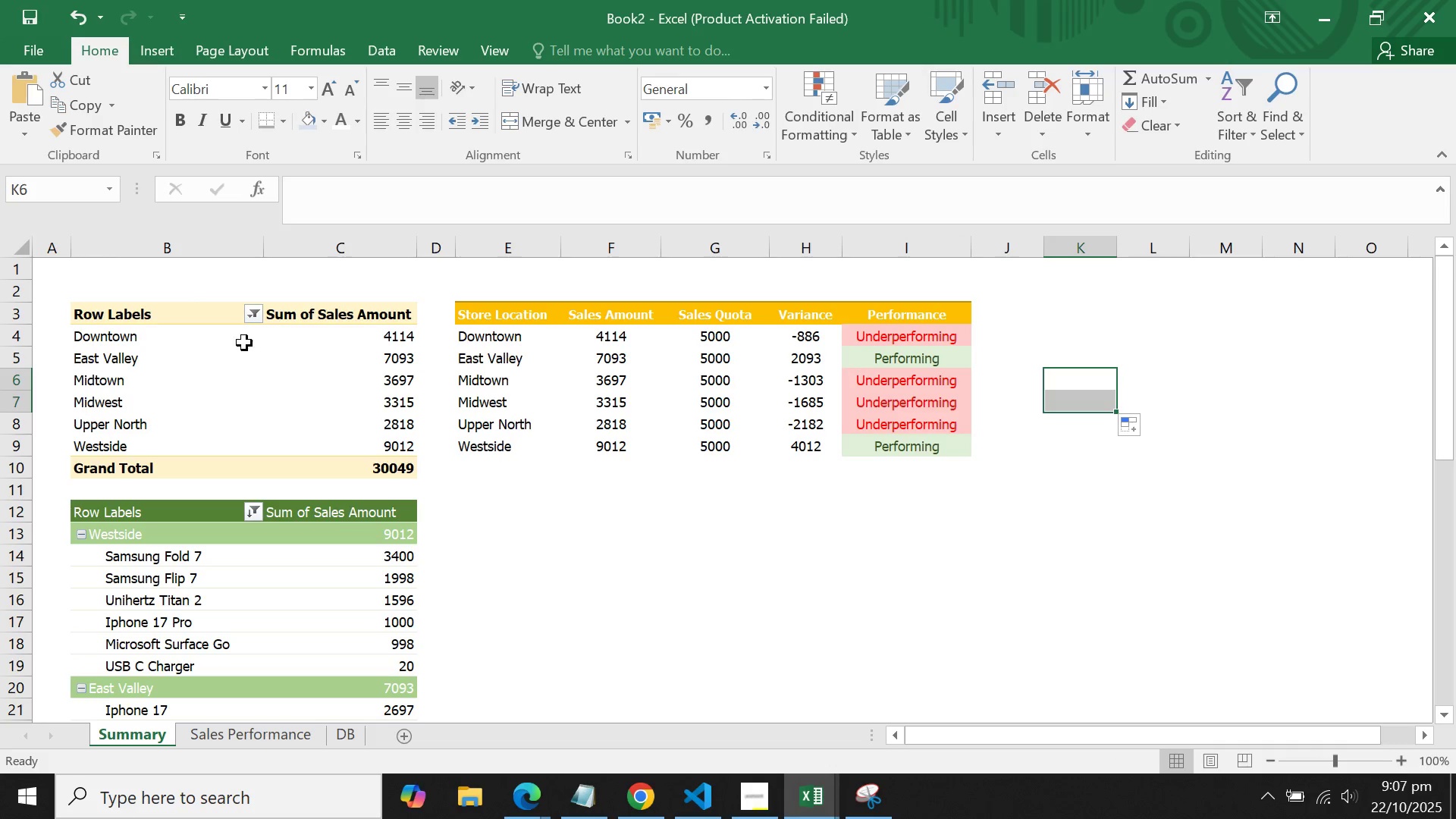 
wait(9.22)
 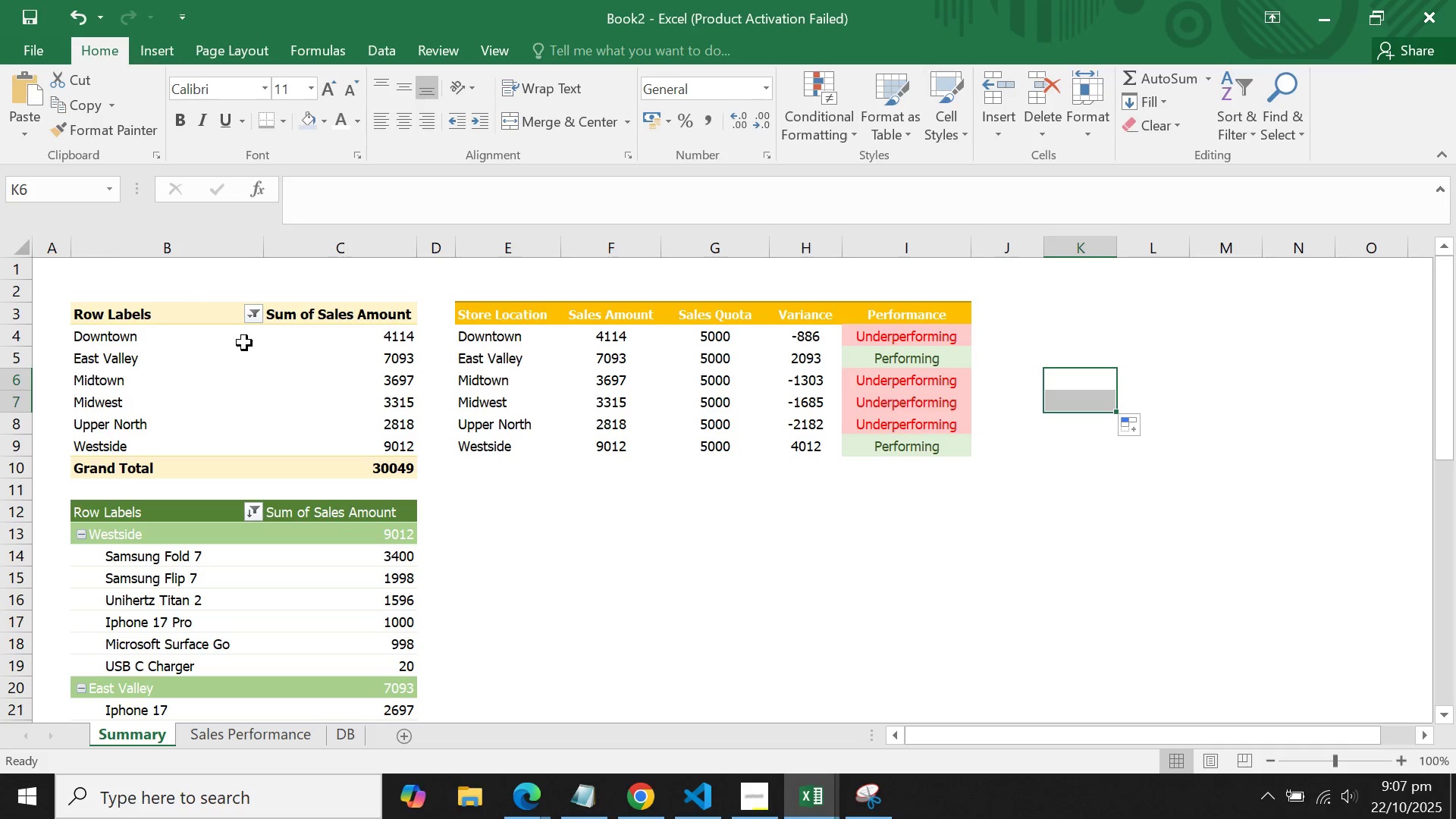 
left_click([1224, 124])
 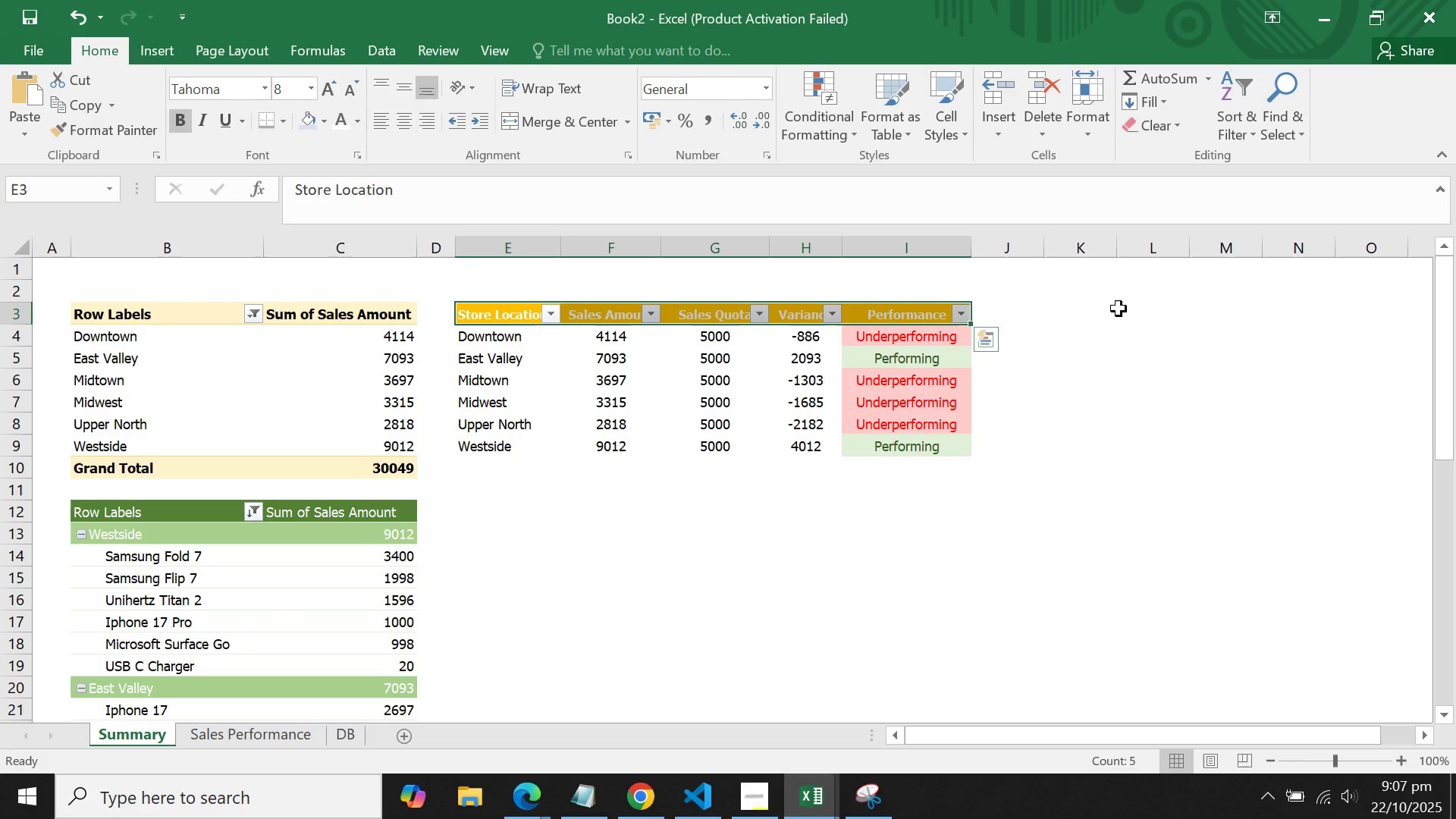 
double_click([1095, 322])
 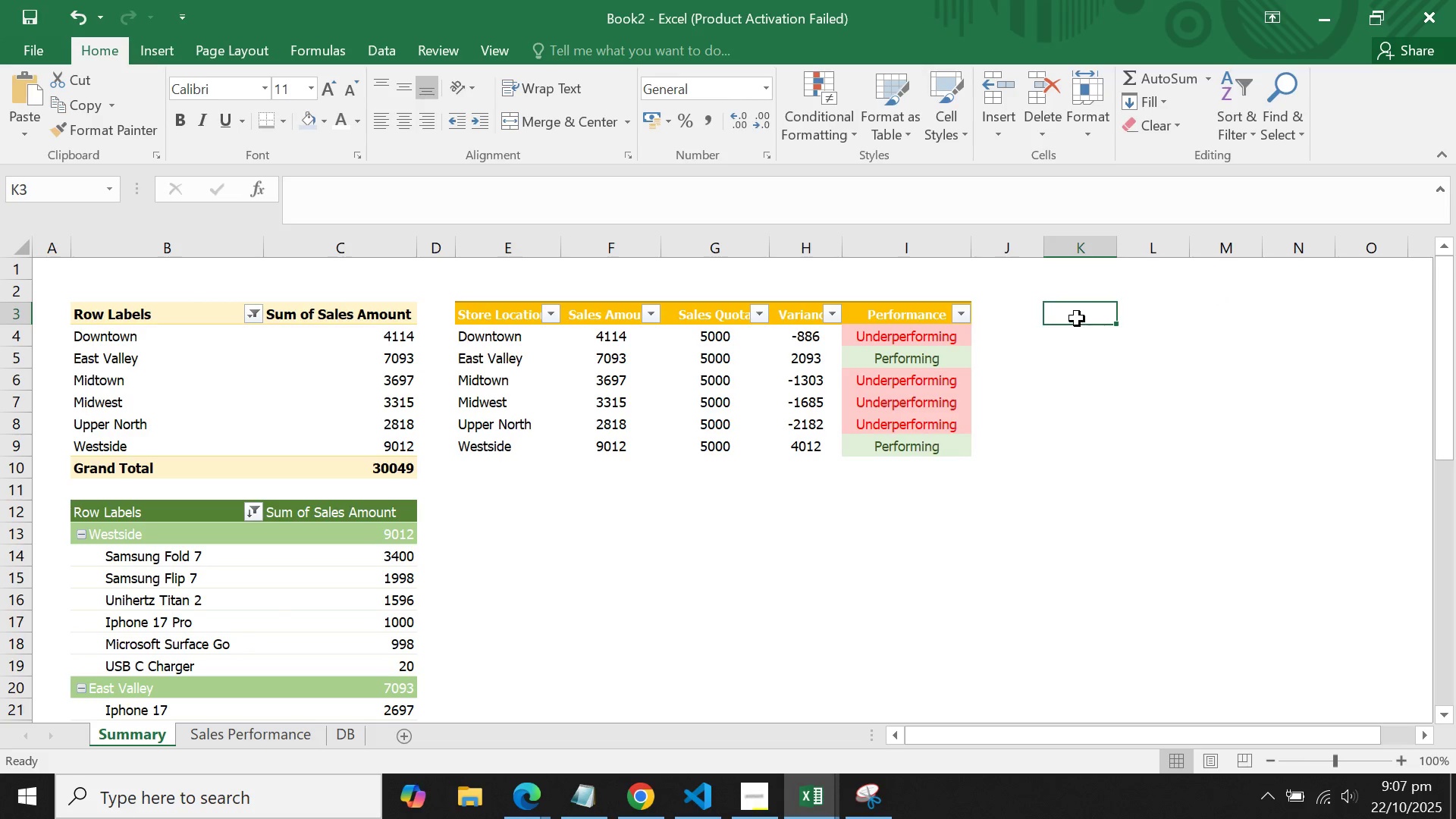 
left_click([1077, 318])
 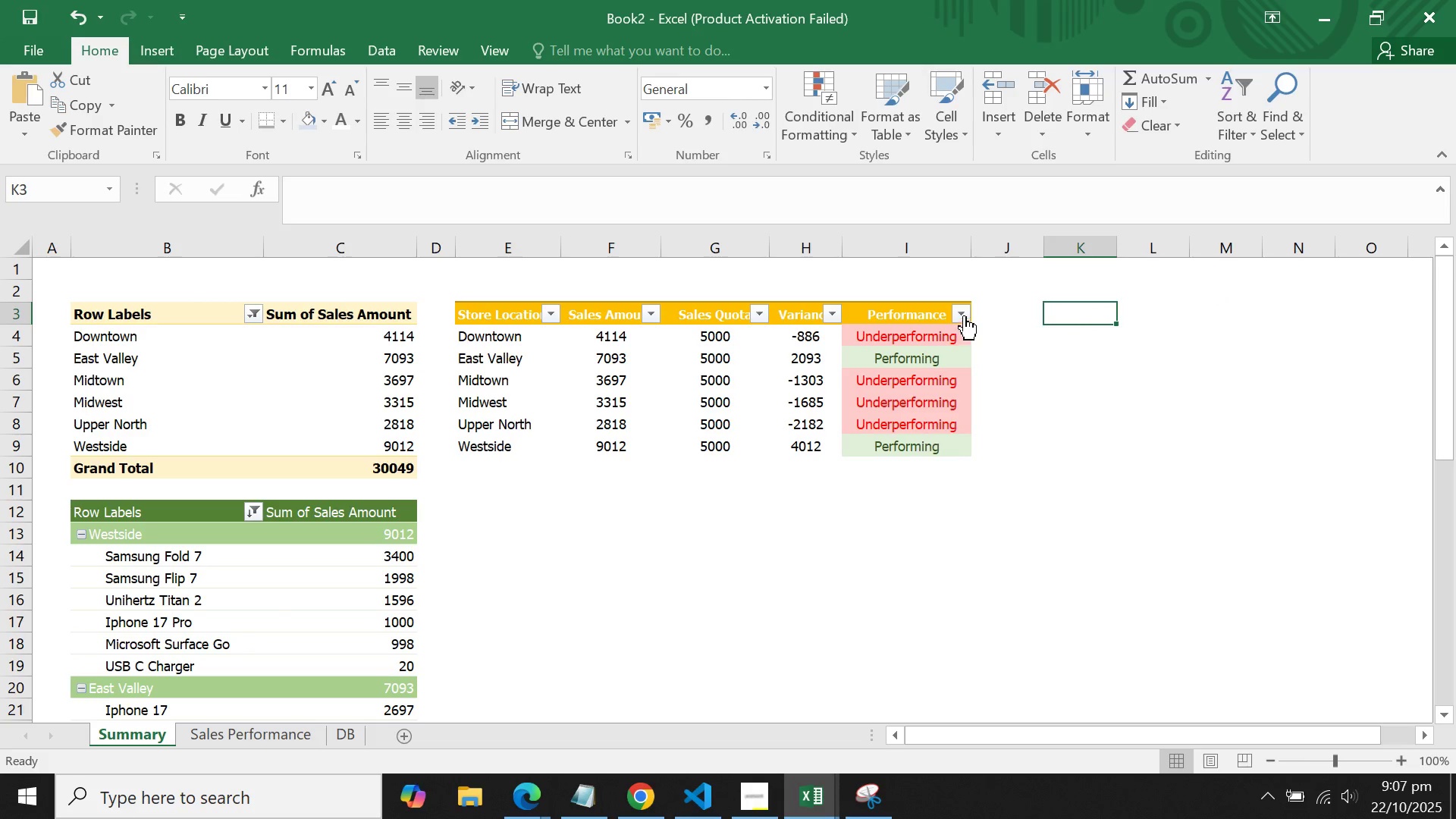 
left_click([964, 315])
 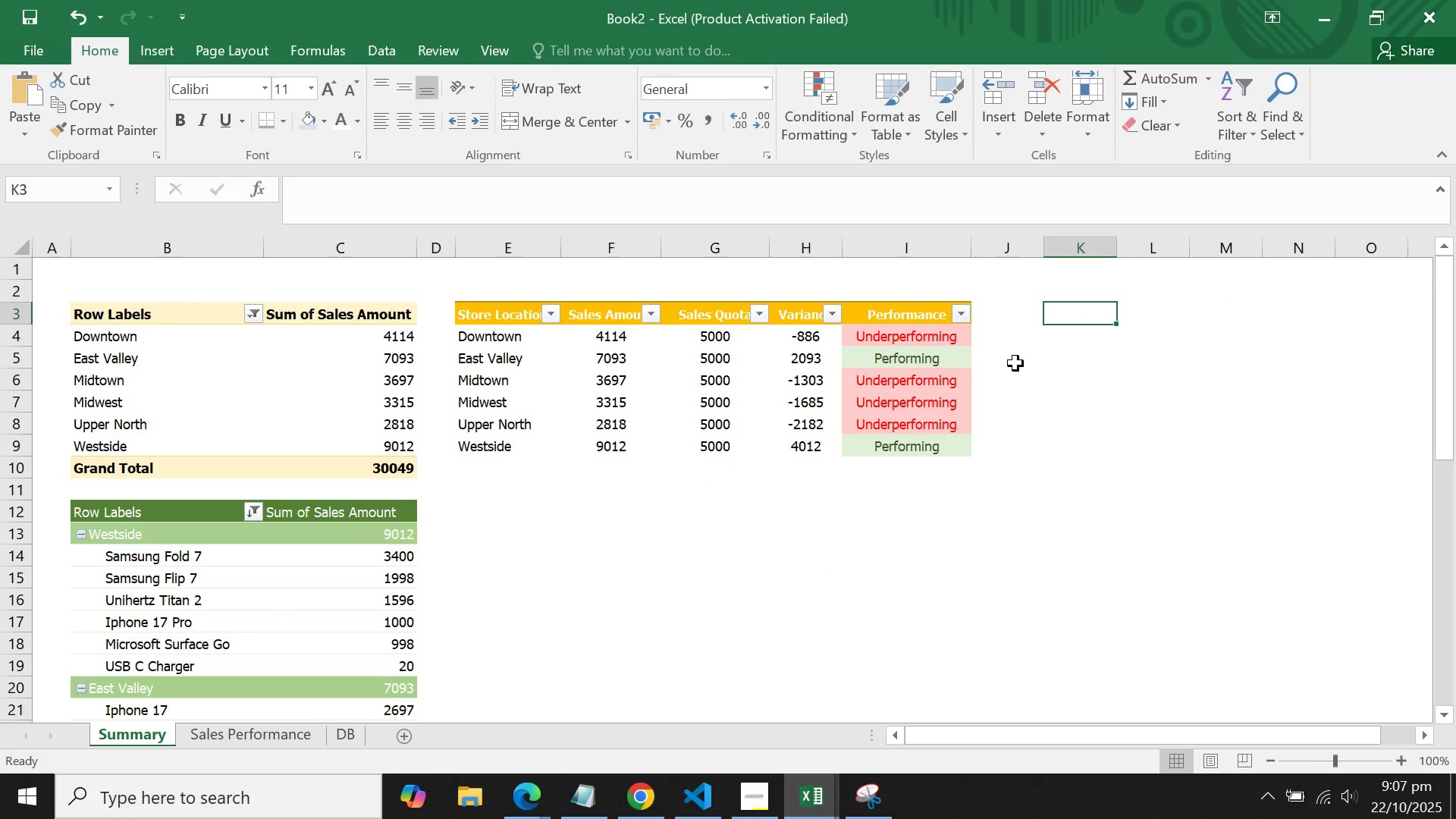 
double_click([1017, 363])
 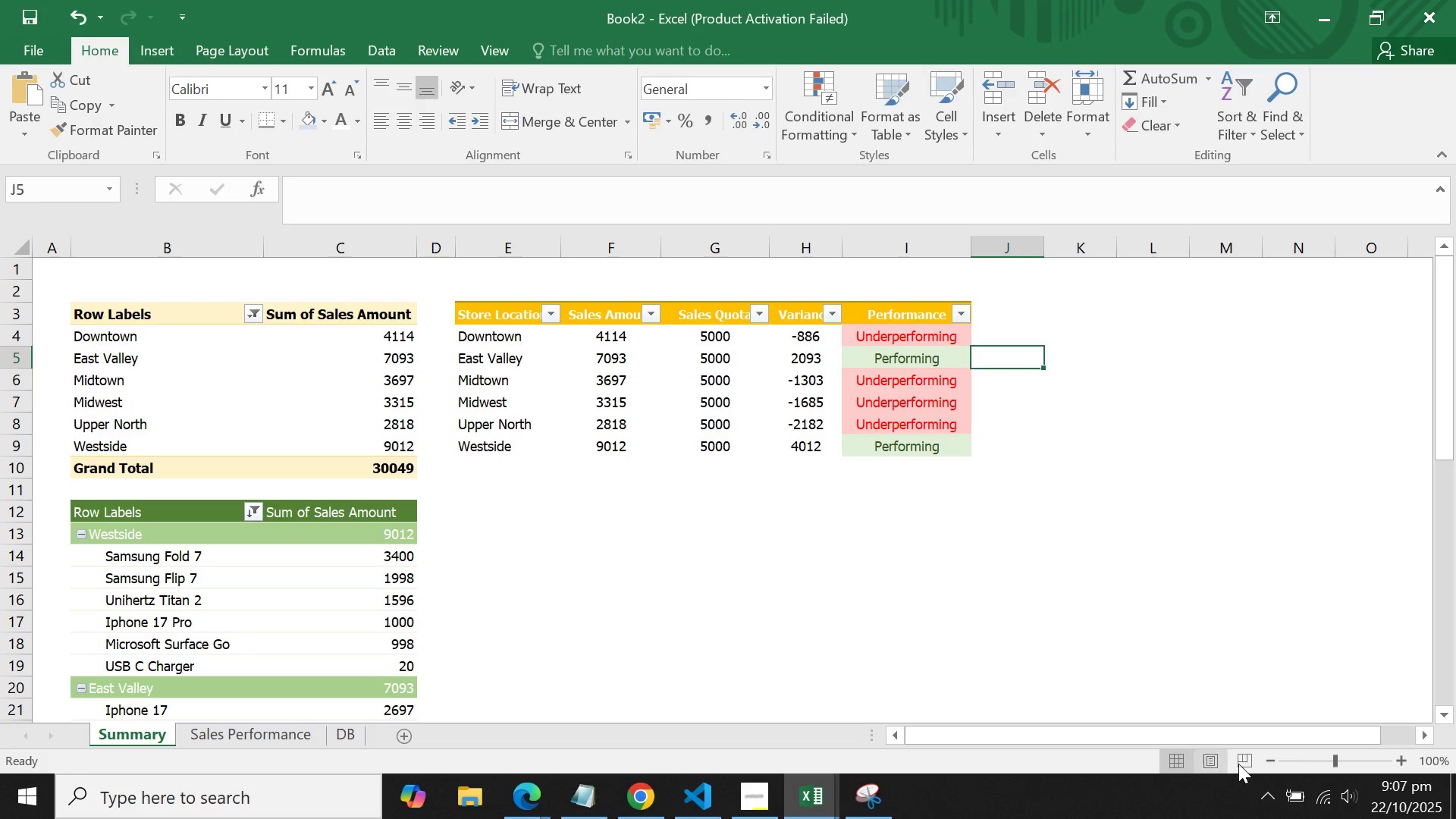 
scroll: coordinate [1087, 574], scroll_direction: down, amount: 7.0
 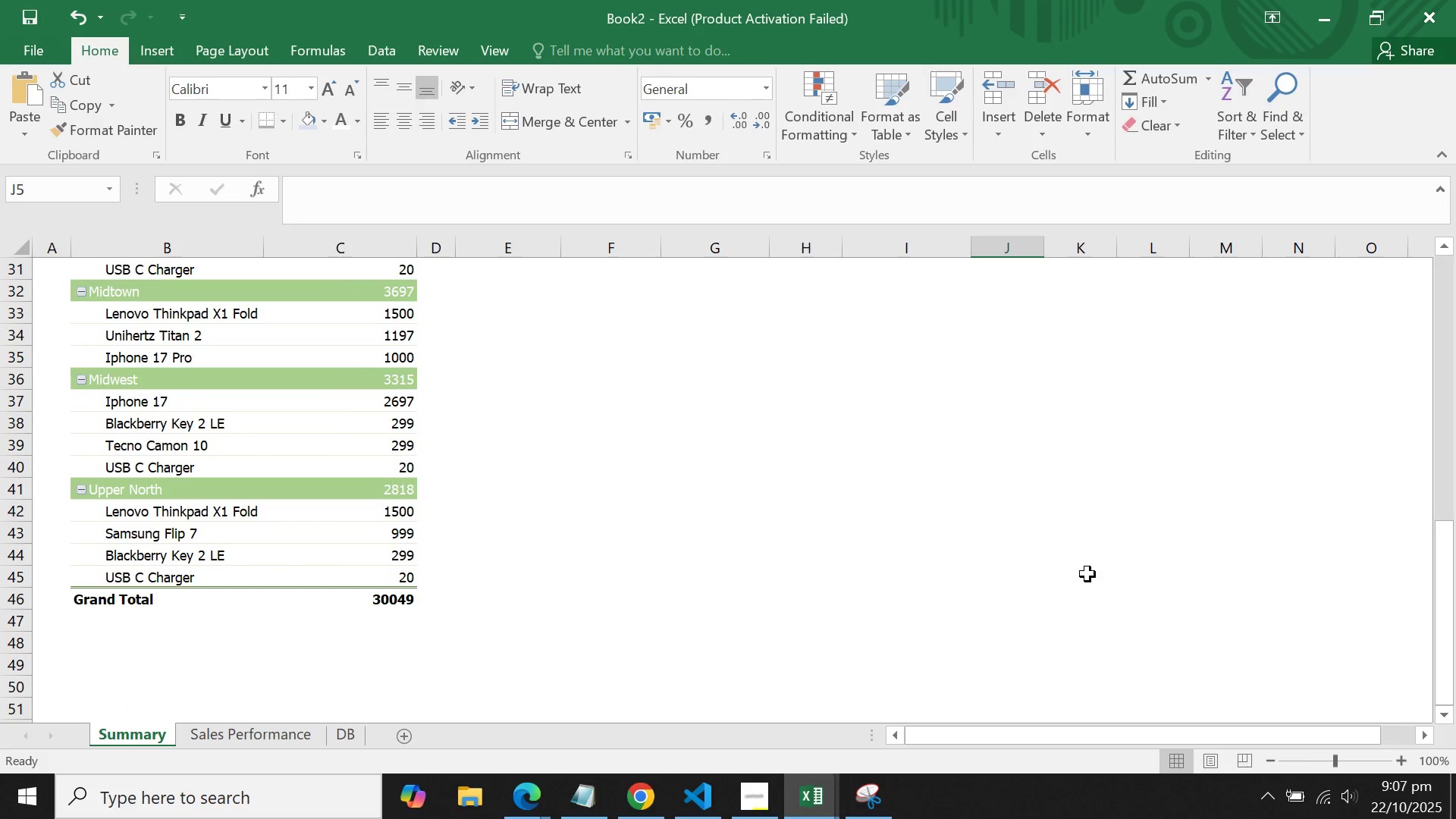 
scroll: coordinate [1087, 568], scroll_direction: up, amount: 9.0
 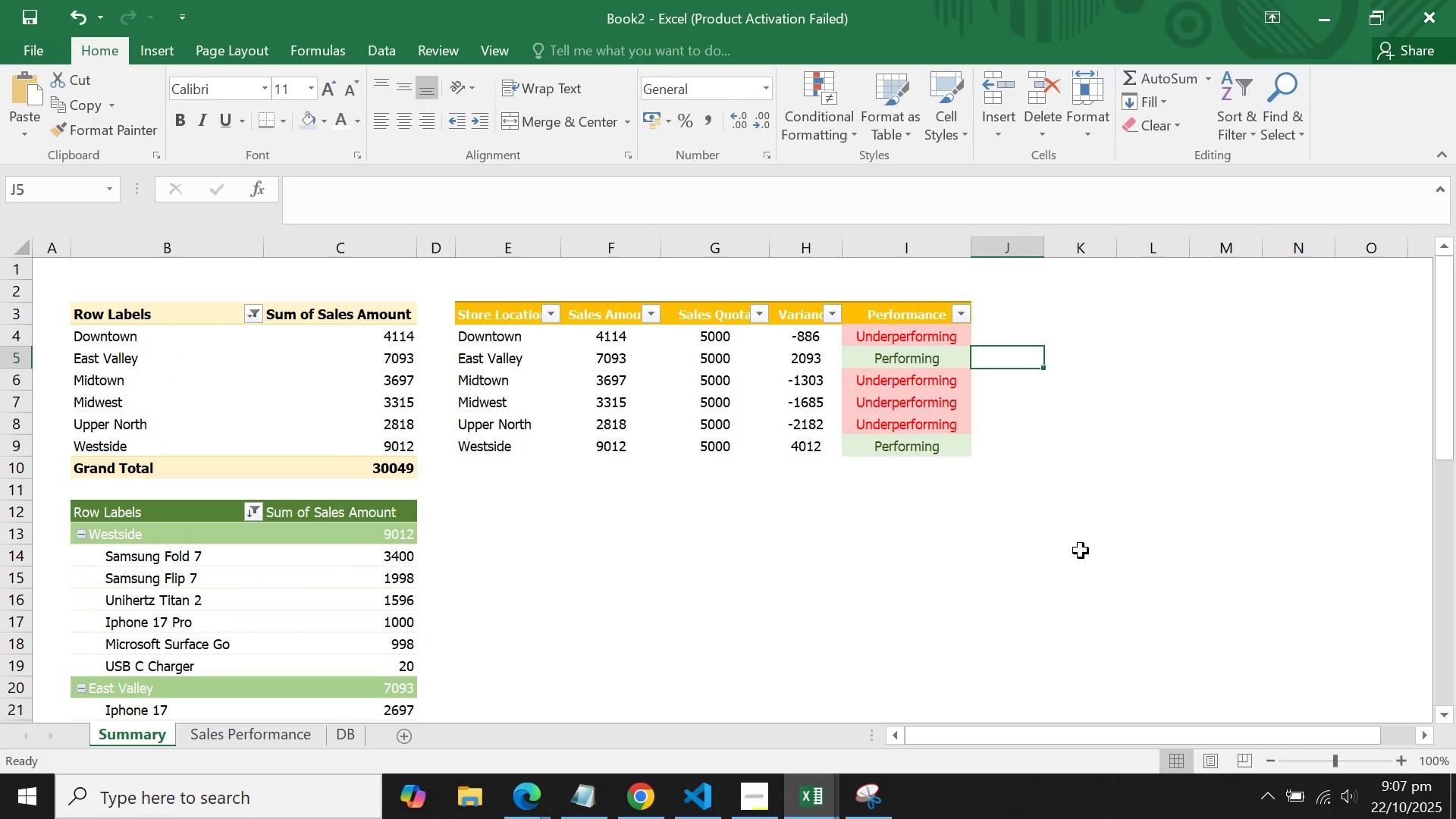 
left_click([1081, 551])
 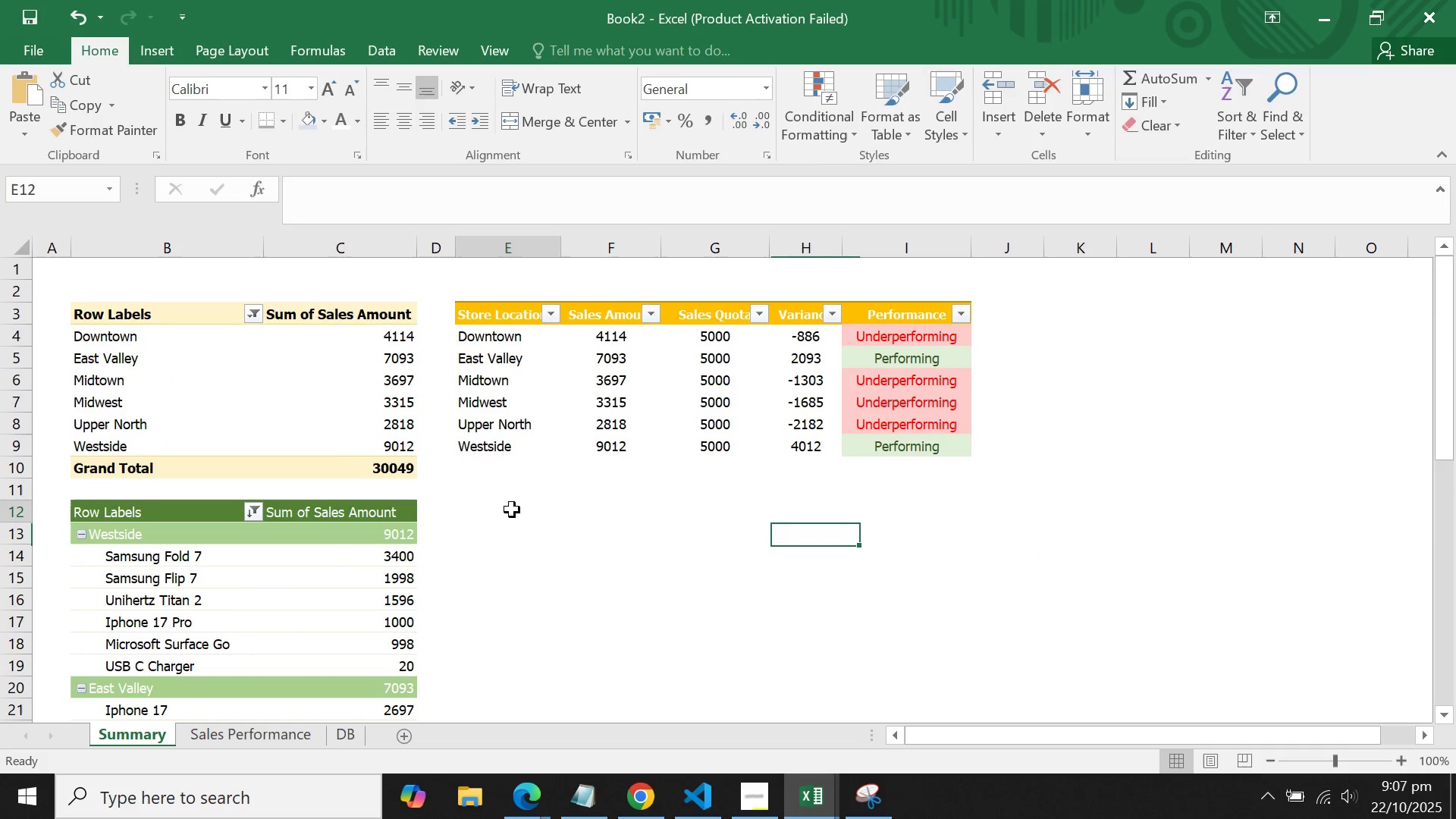 
left_click([512, 510])
 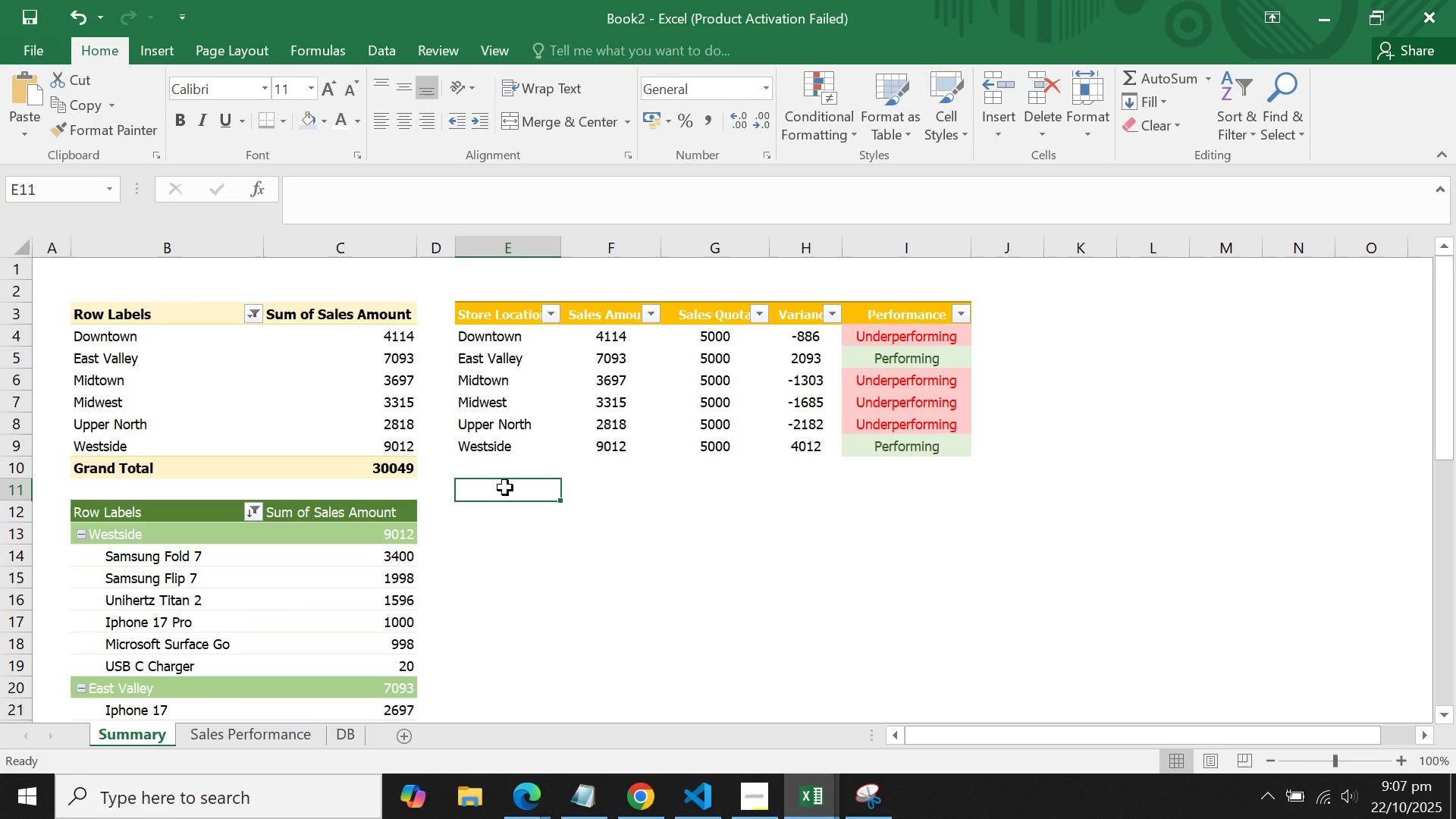 
left_click([505, 488])
 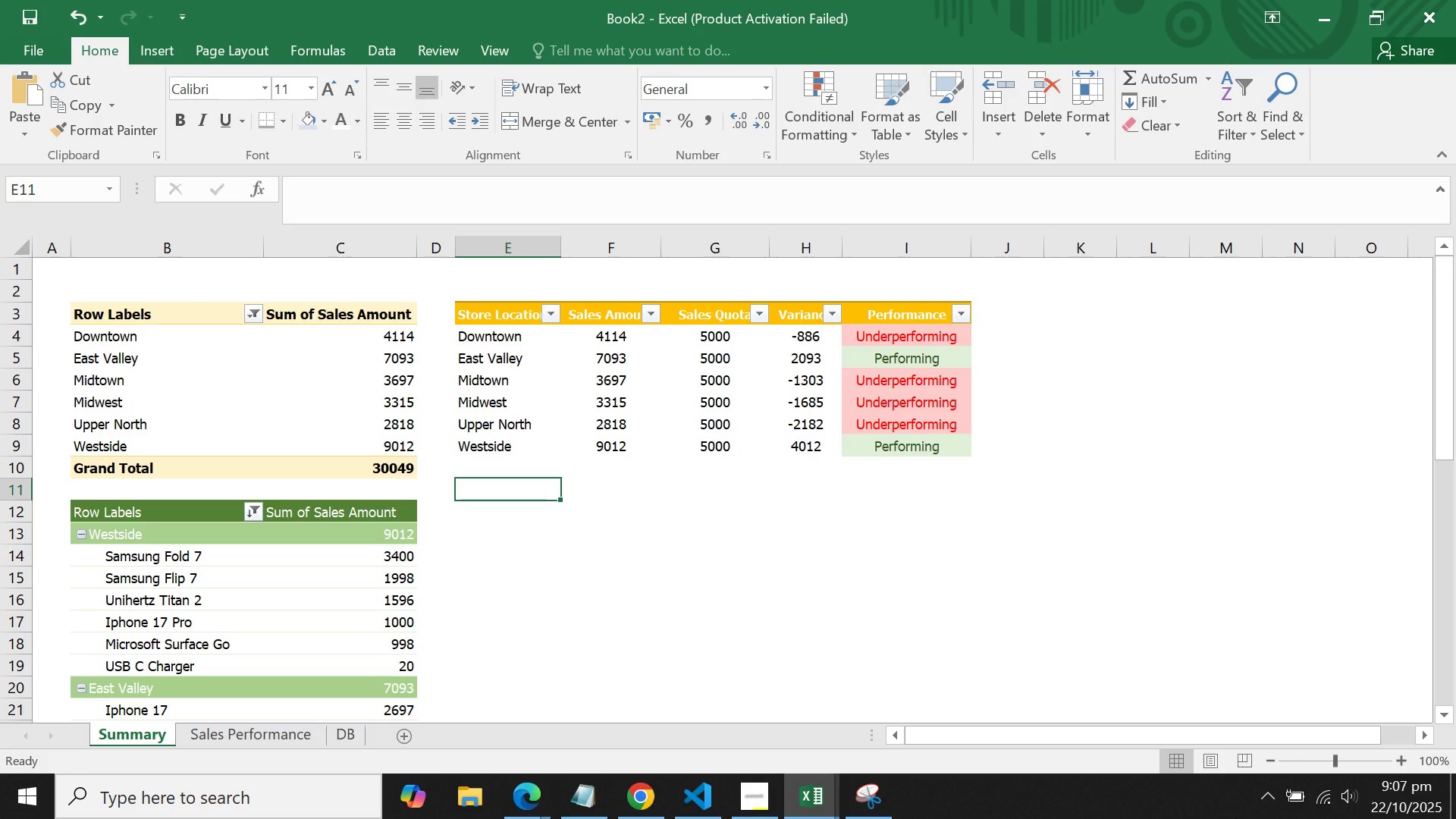 
wait(11.41)
 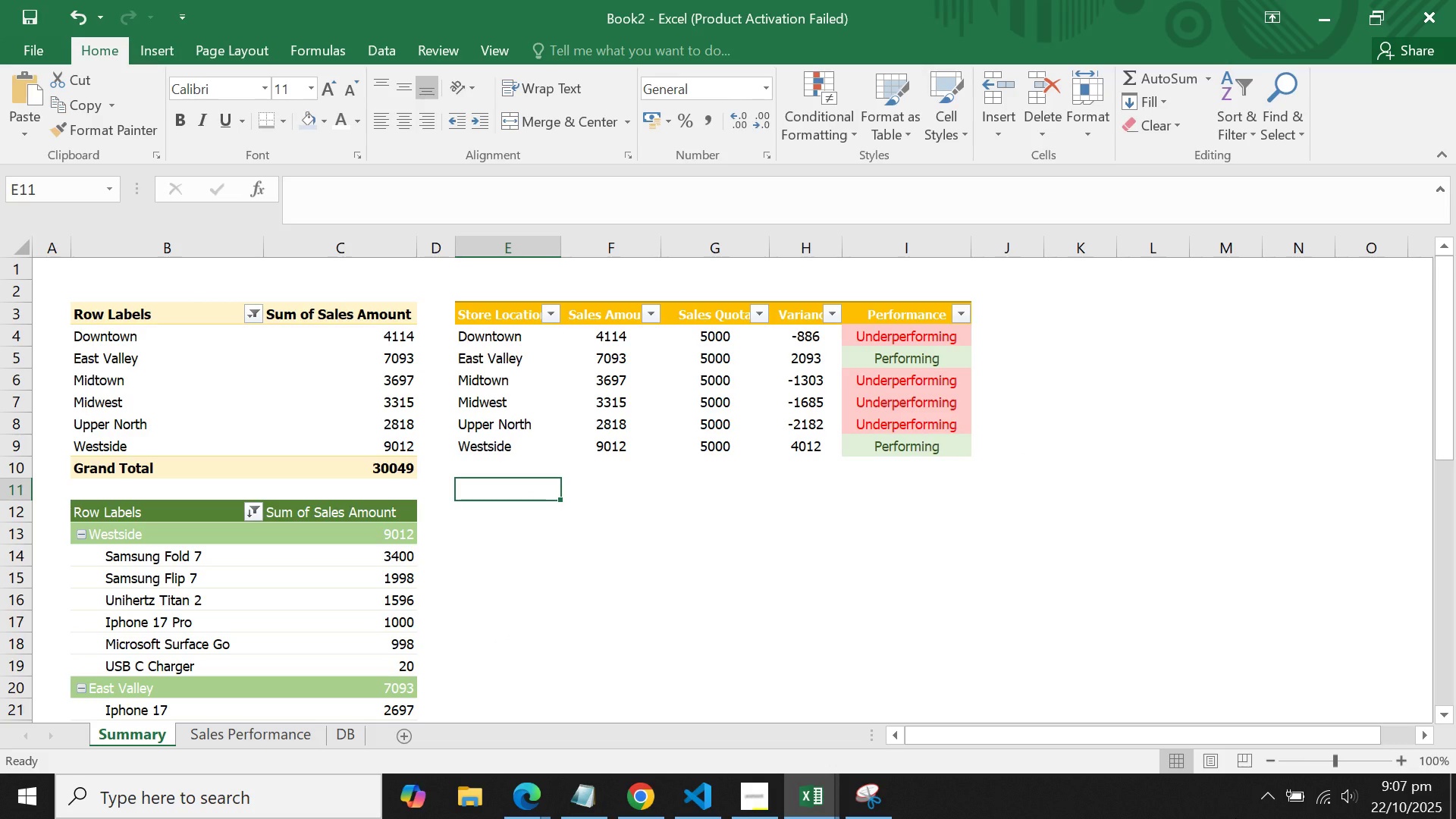 
left_click([726, 408])
 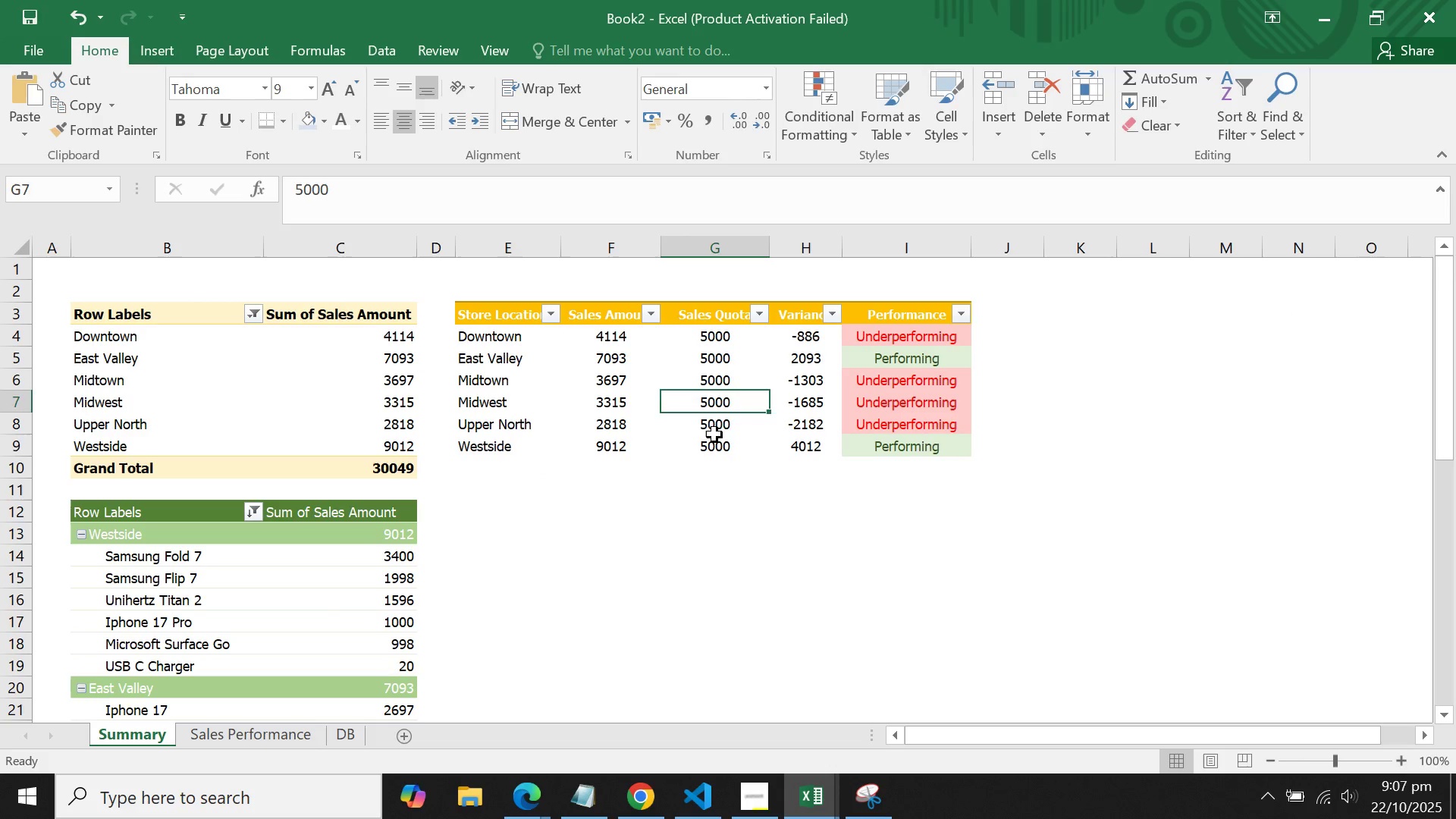 
left_click([714, 435])
 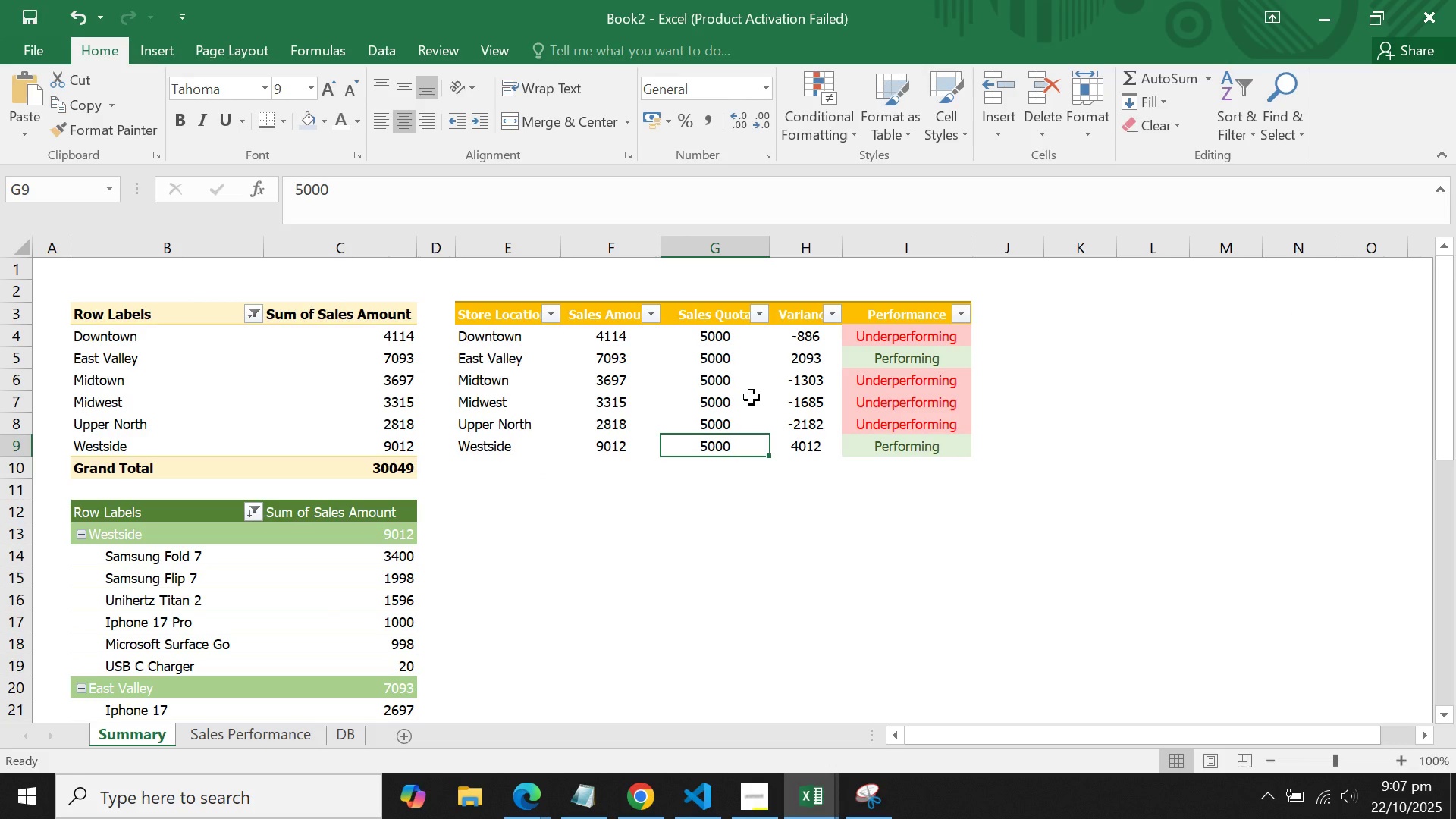 
type(10000)
 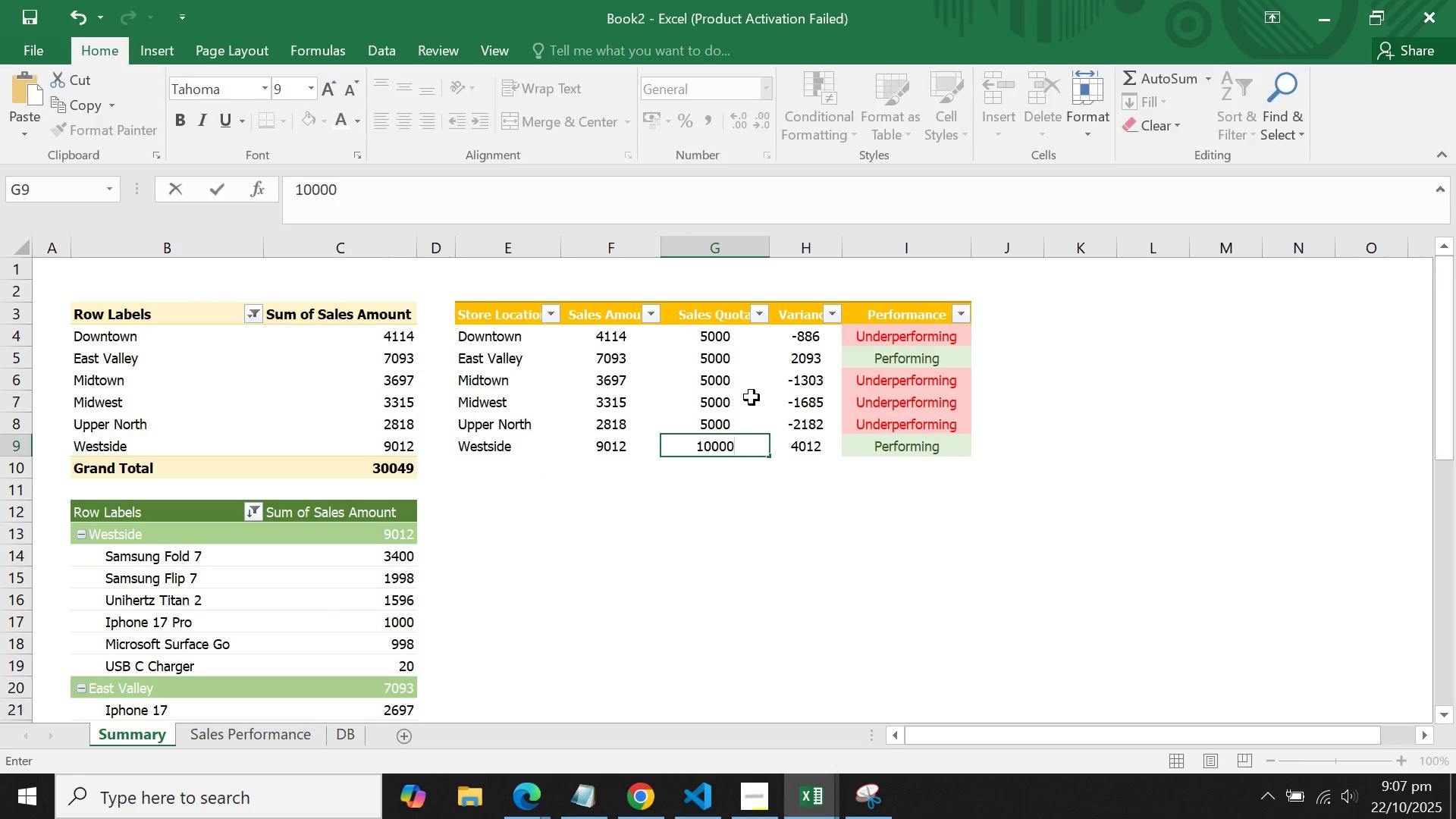 
key(Enter)
 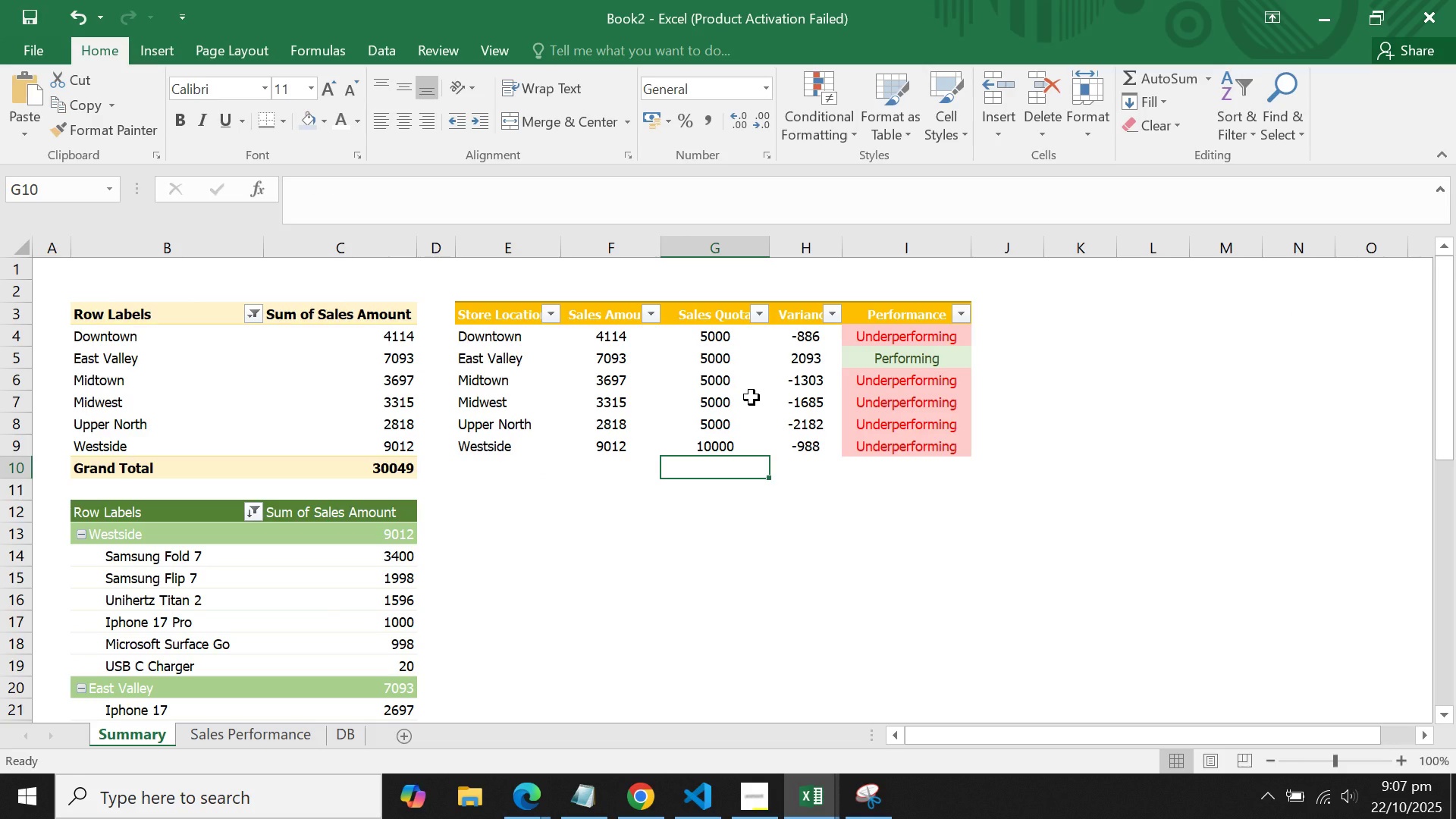 
key(ArrowUp)
 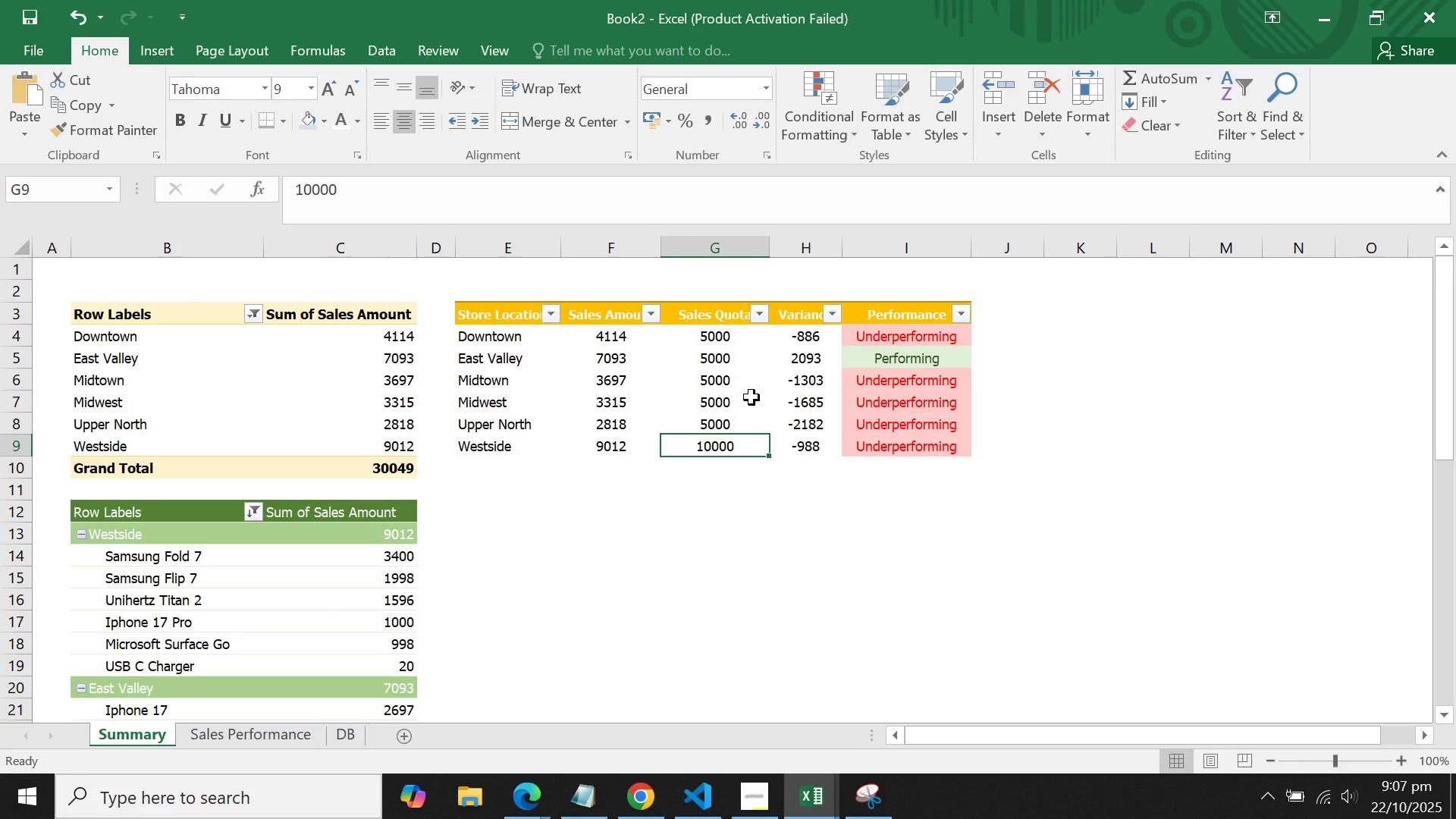 
type(2000)
 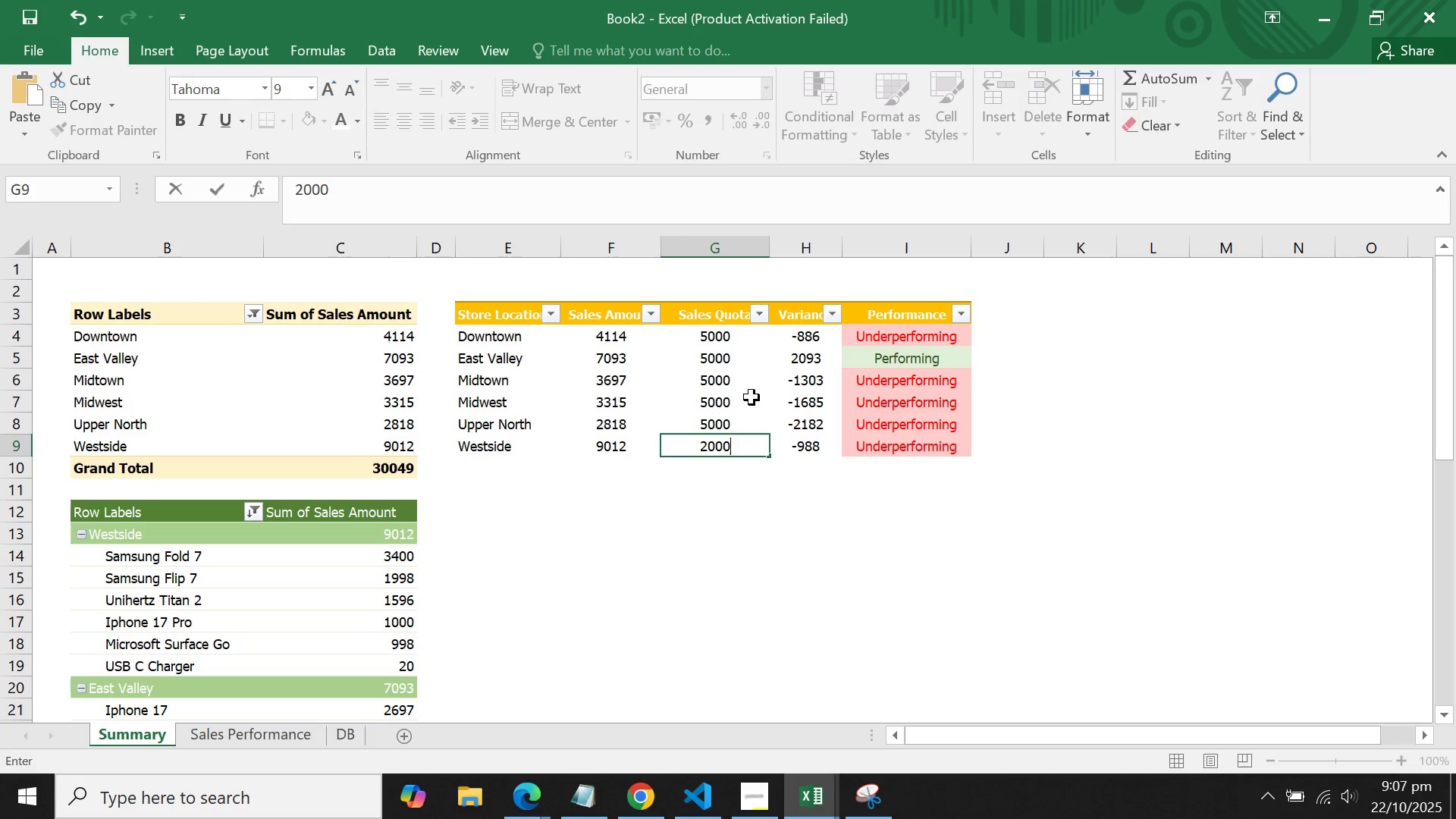 
key(Enter)
 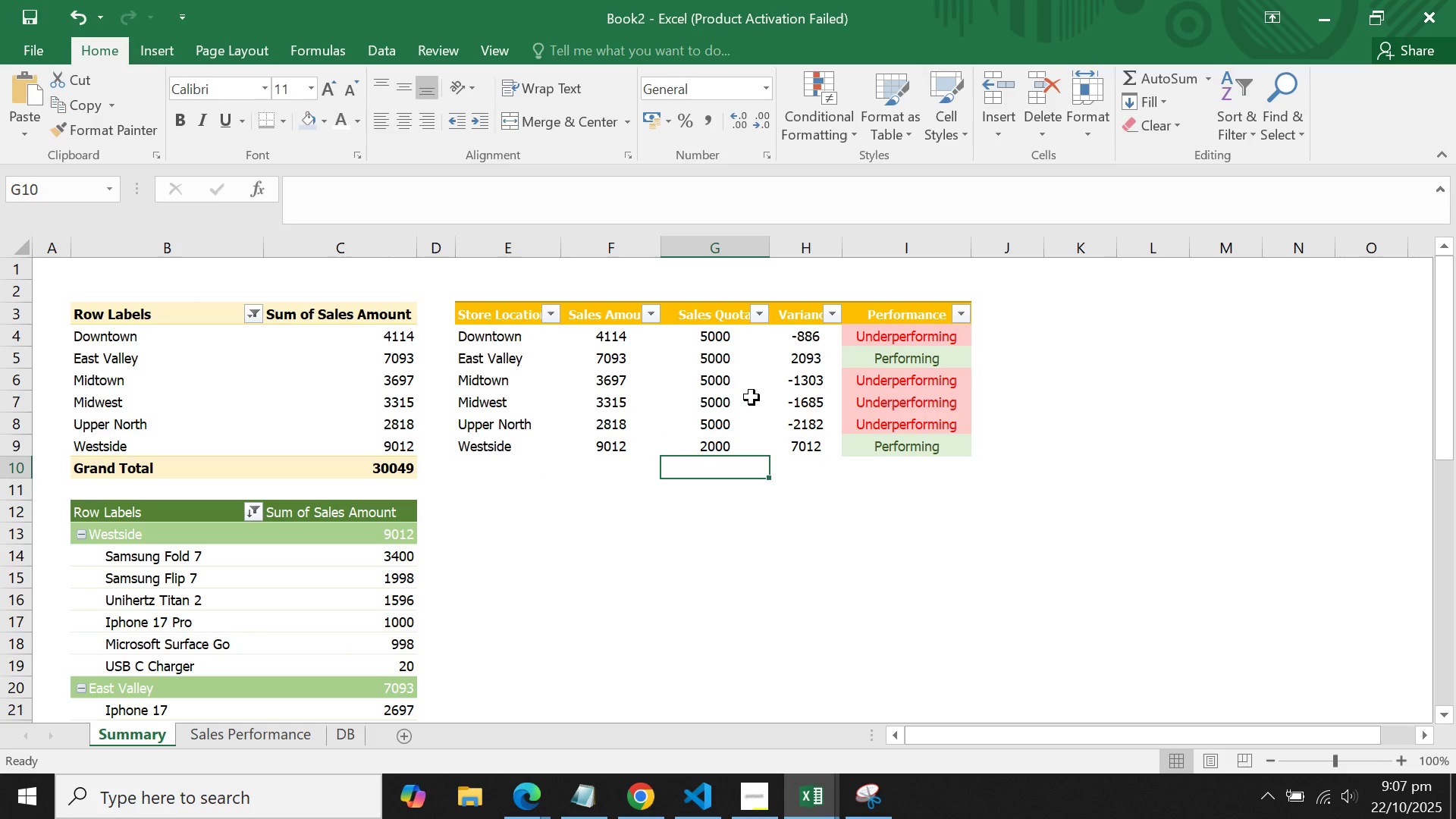 
key(ArrowUp)
 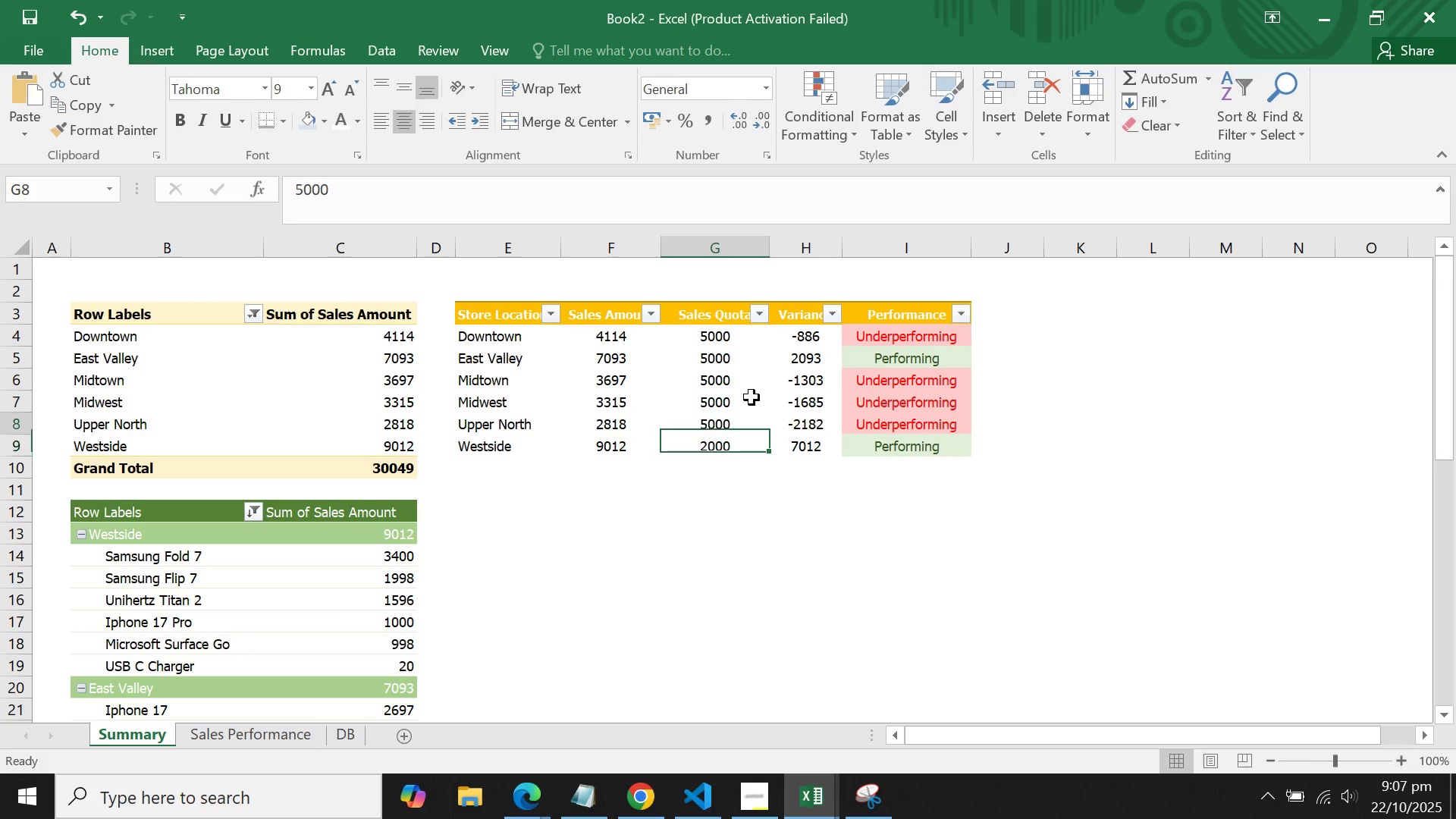 
key(ArrowUp)
 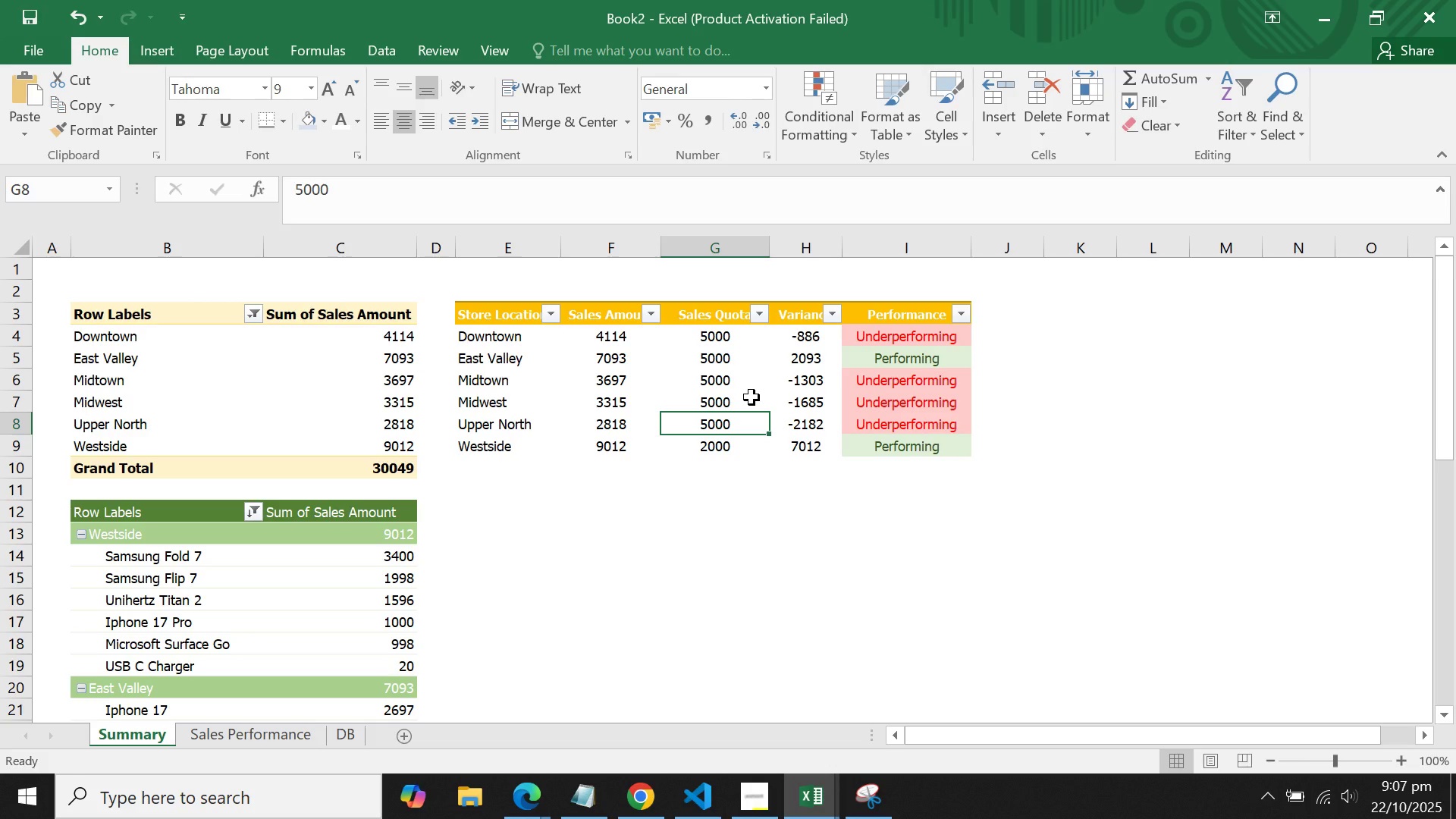 
type(1000)
 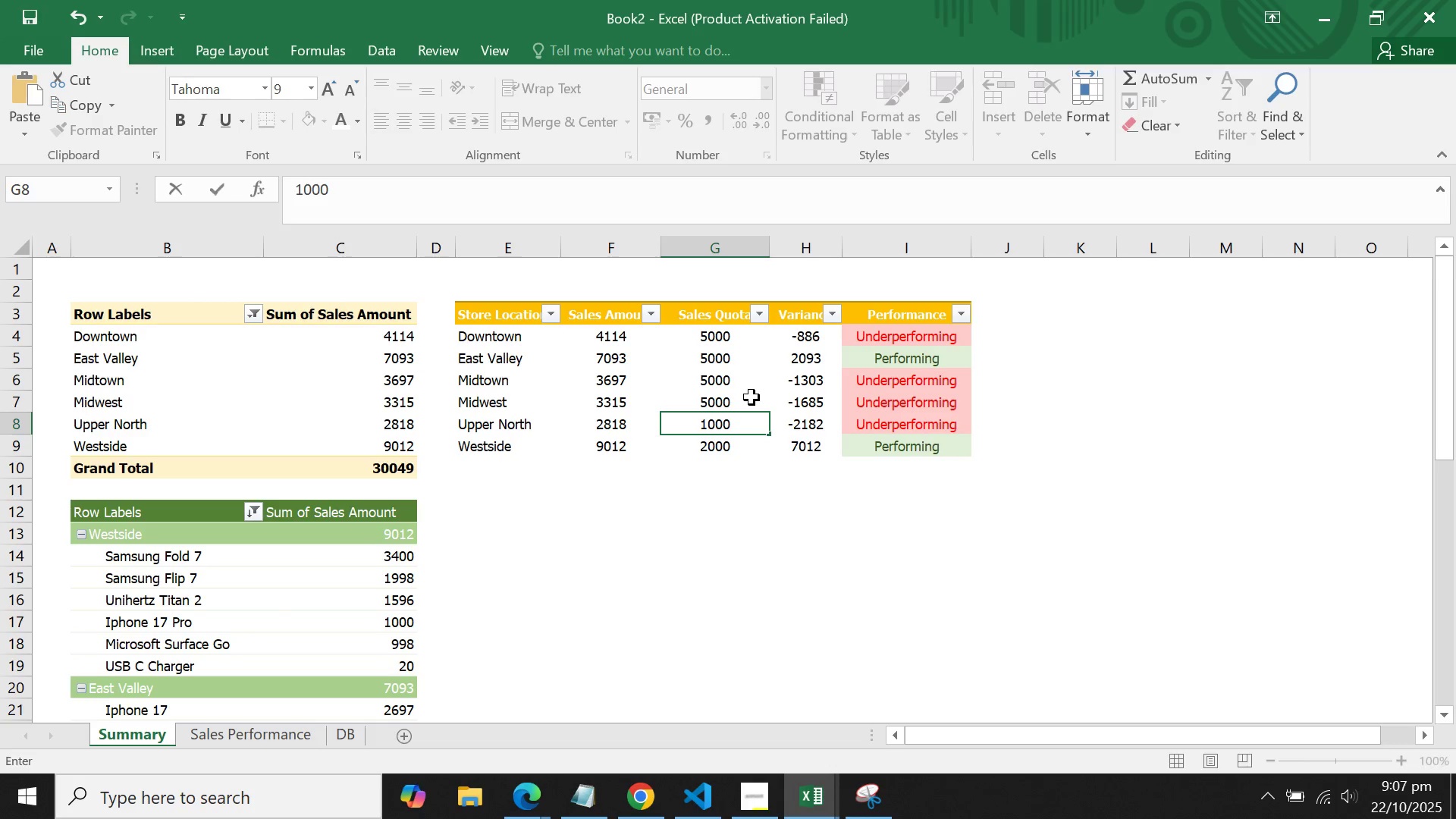 
key(Enter)
 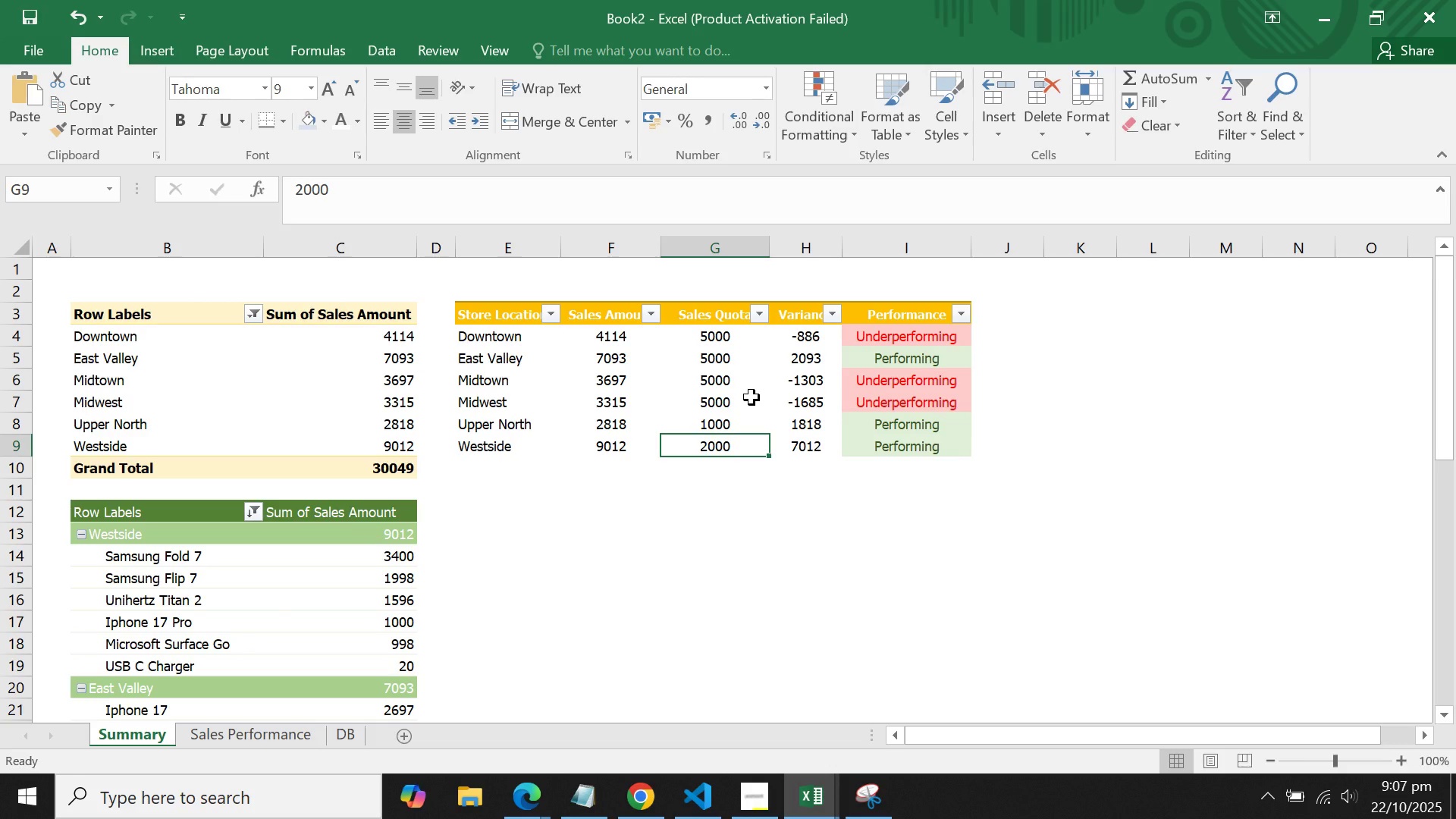 
key(ArrowUp)
 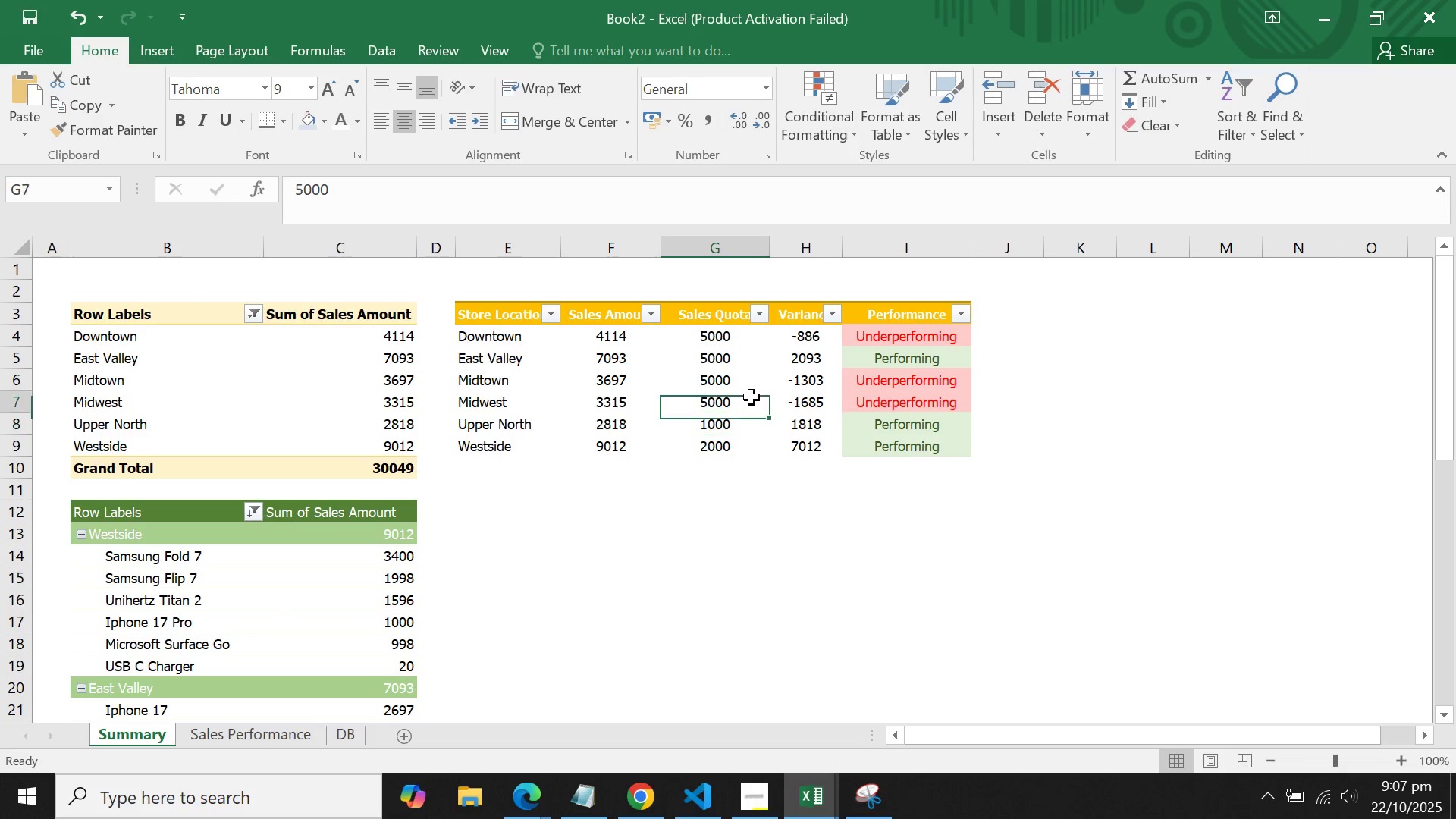 
key(ArrowUp)
 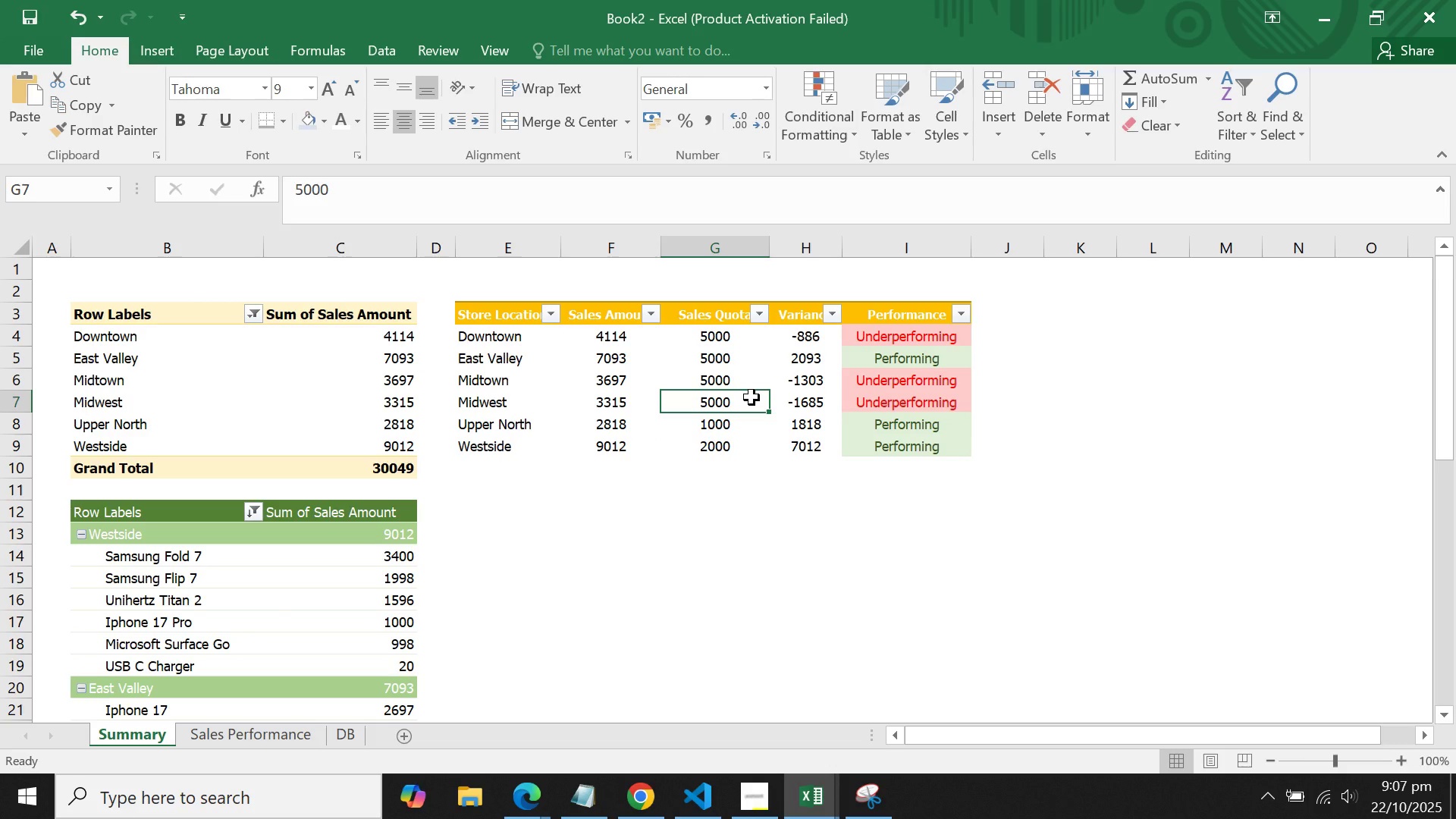 
key(Control+C)
 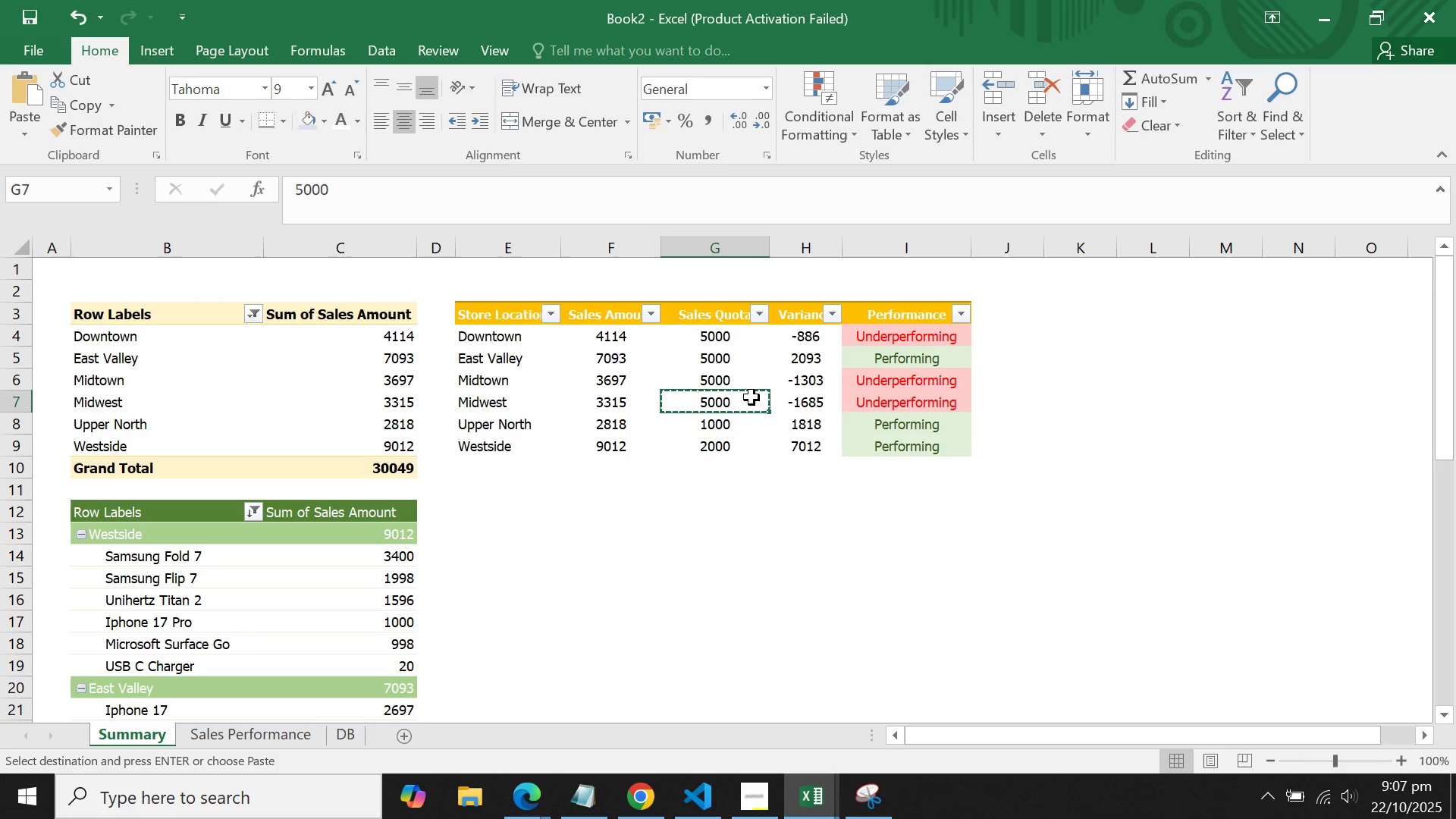 
key(ArrowDown)
 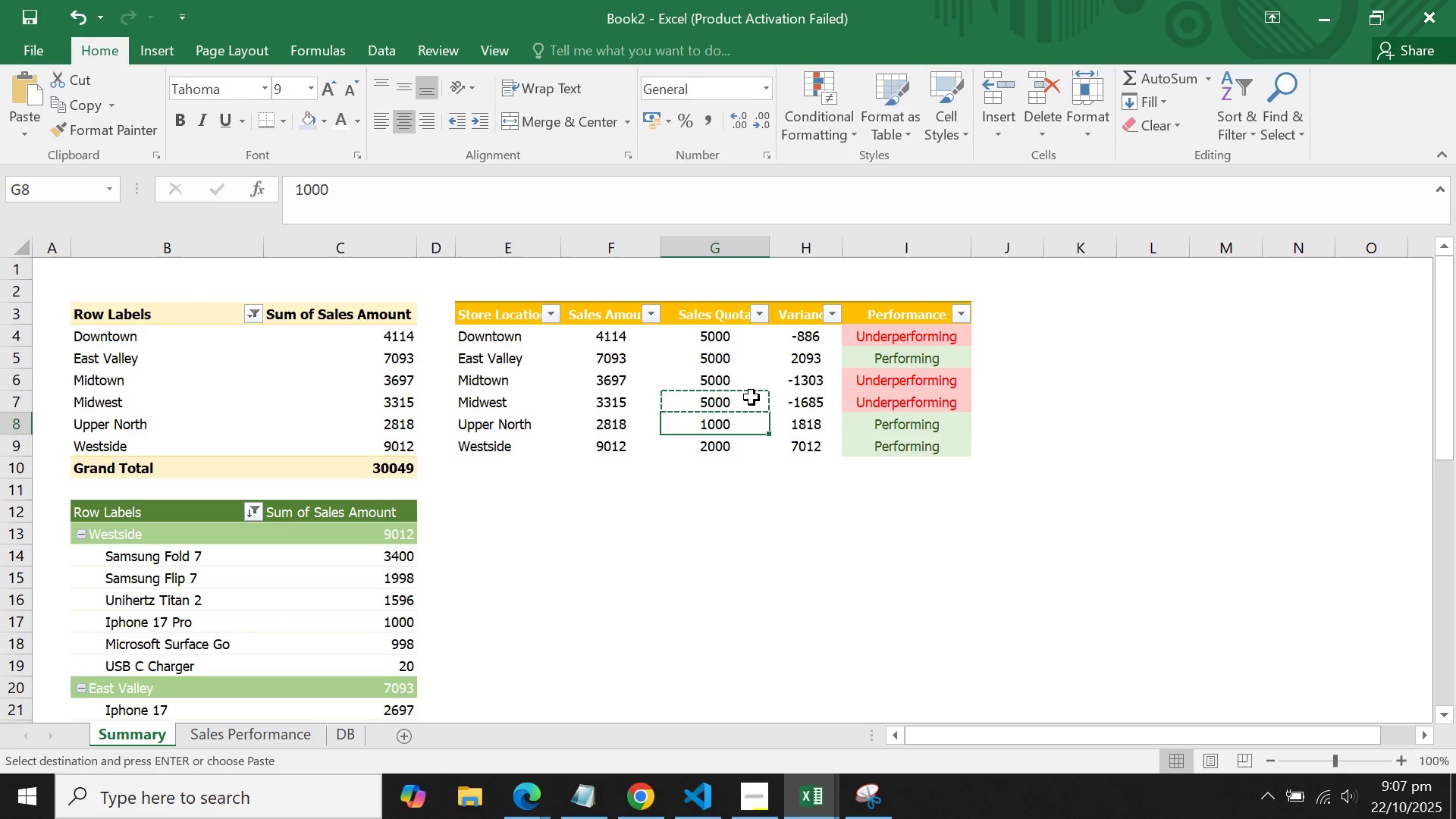 
hold_key(key=ShiftLeft, duration=0.41)
 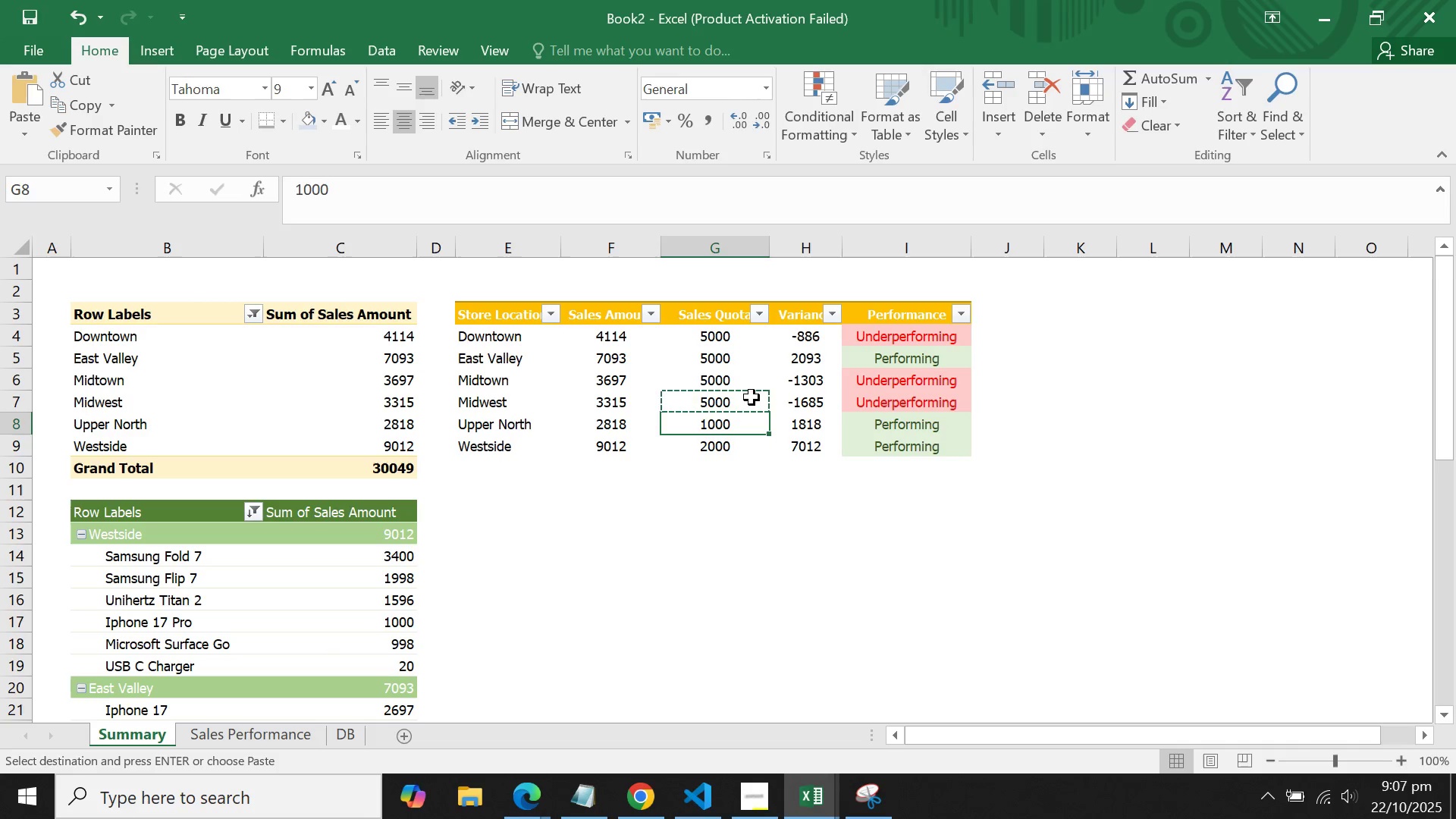 
key(ArrowUp)
 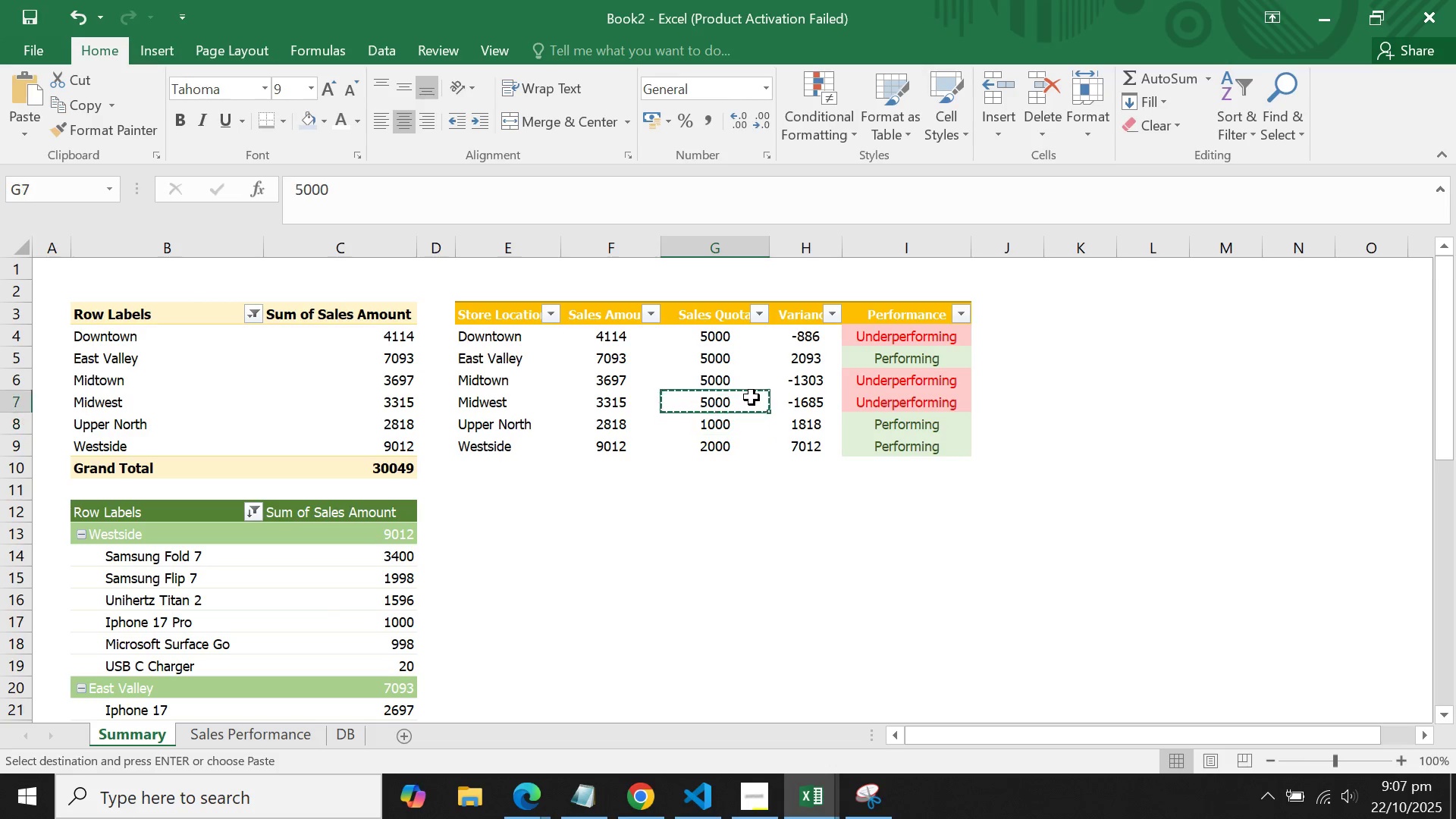 
key(ArrowUp)
 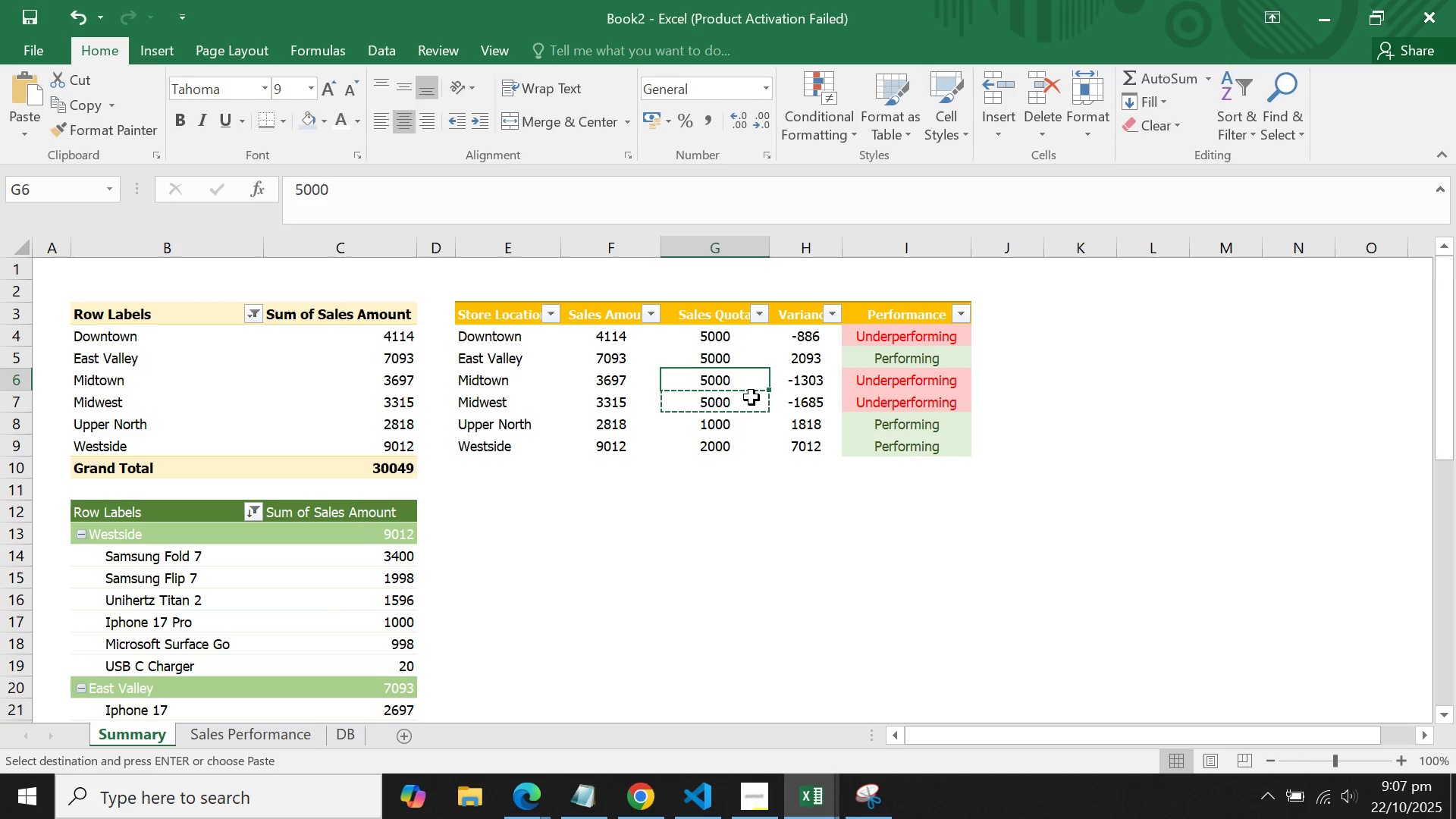 
key(ArrowUp)
 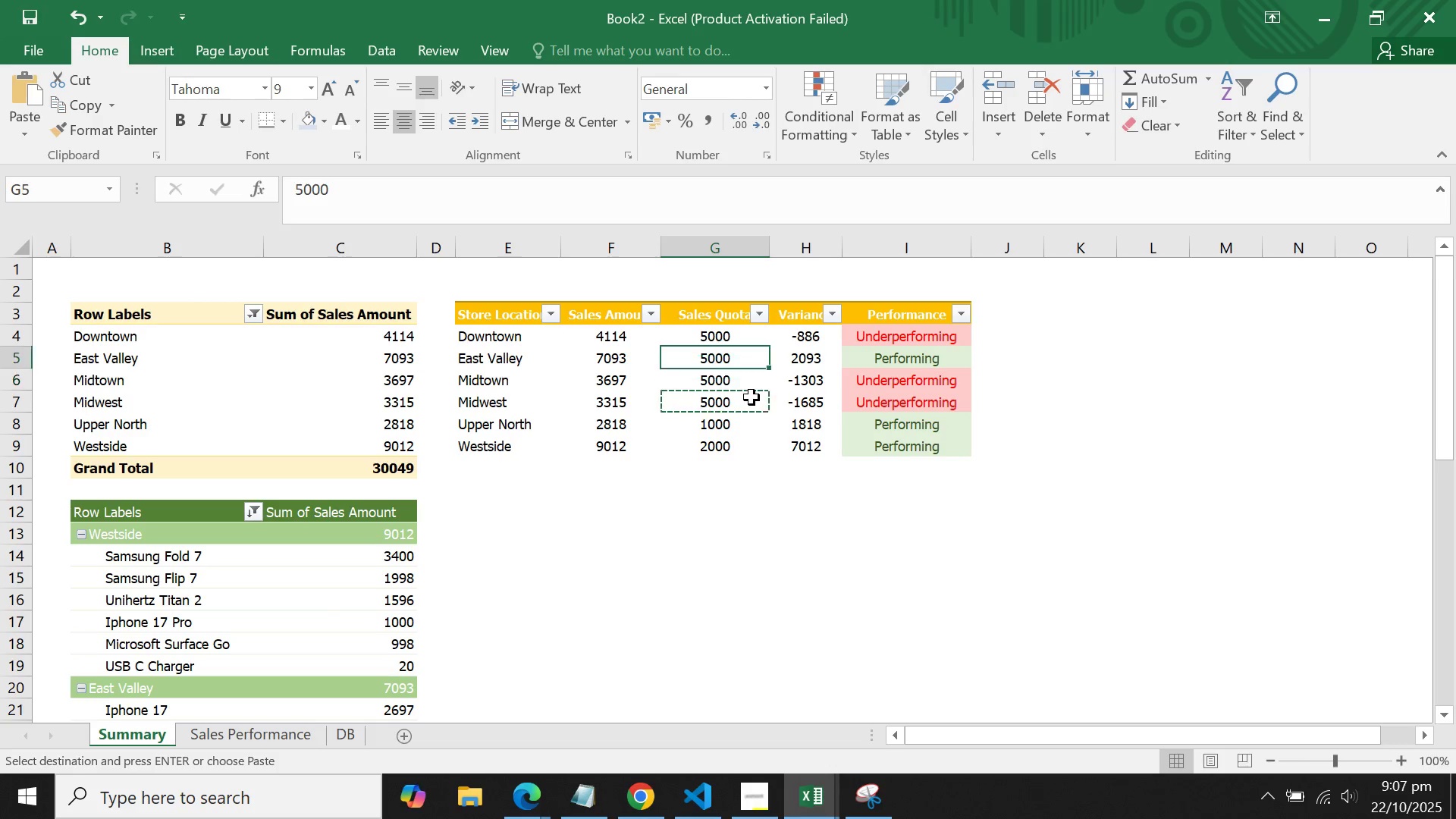 
key(ArrowUp)
 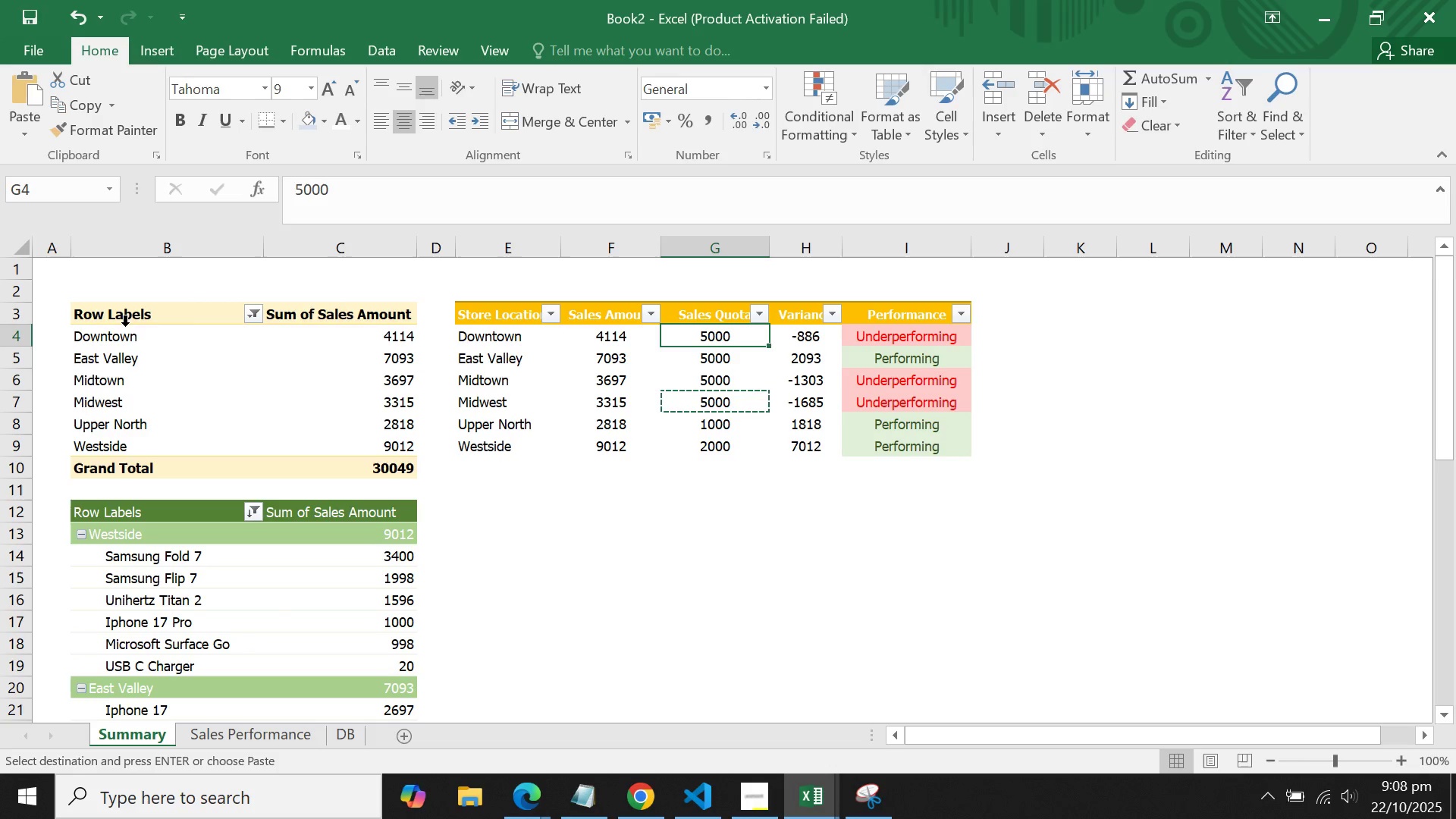 
wait(24.23)
 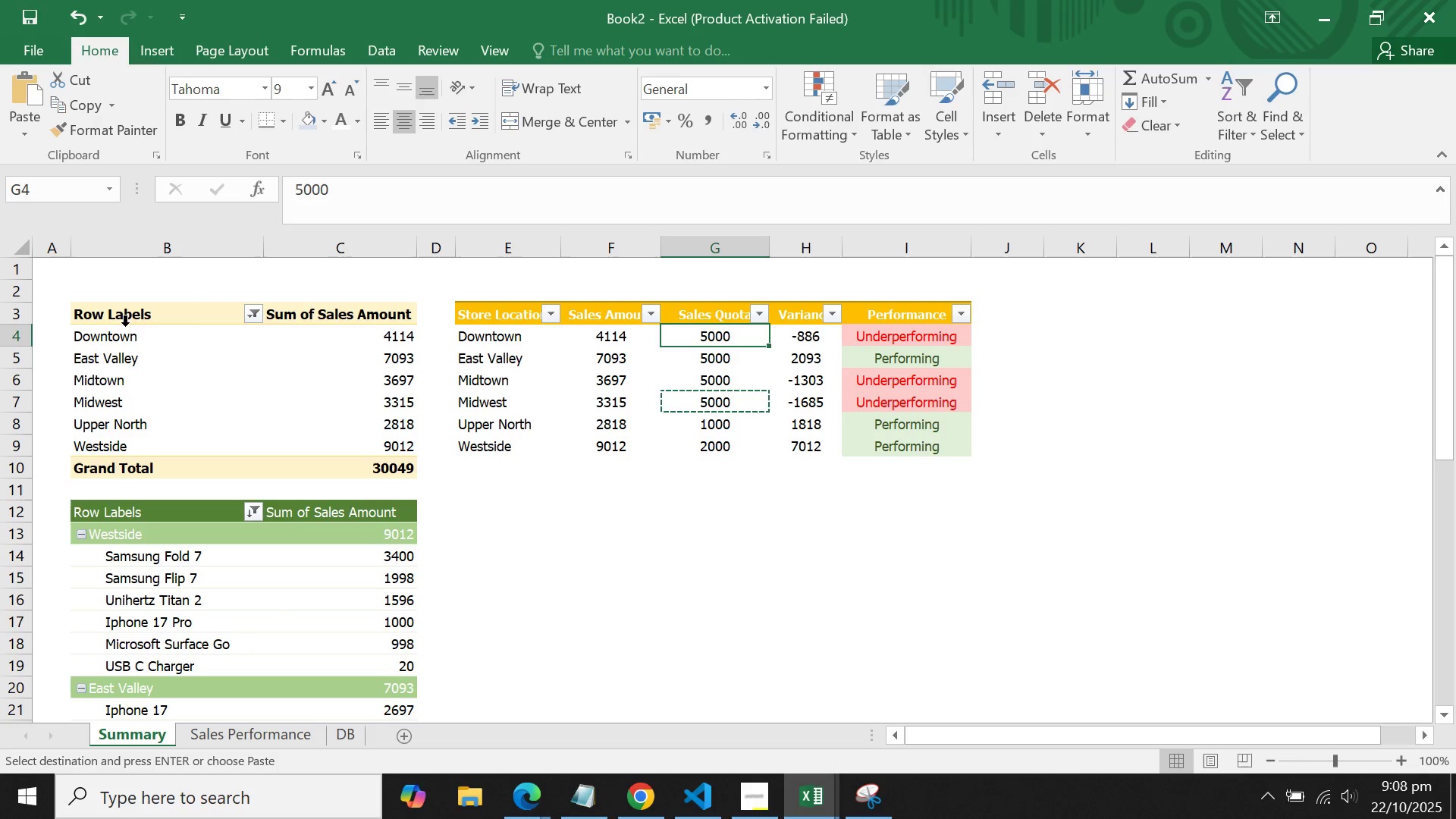 
left_click([164, 50])
 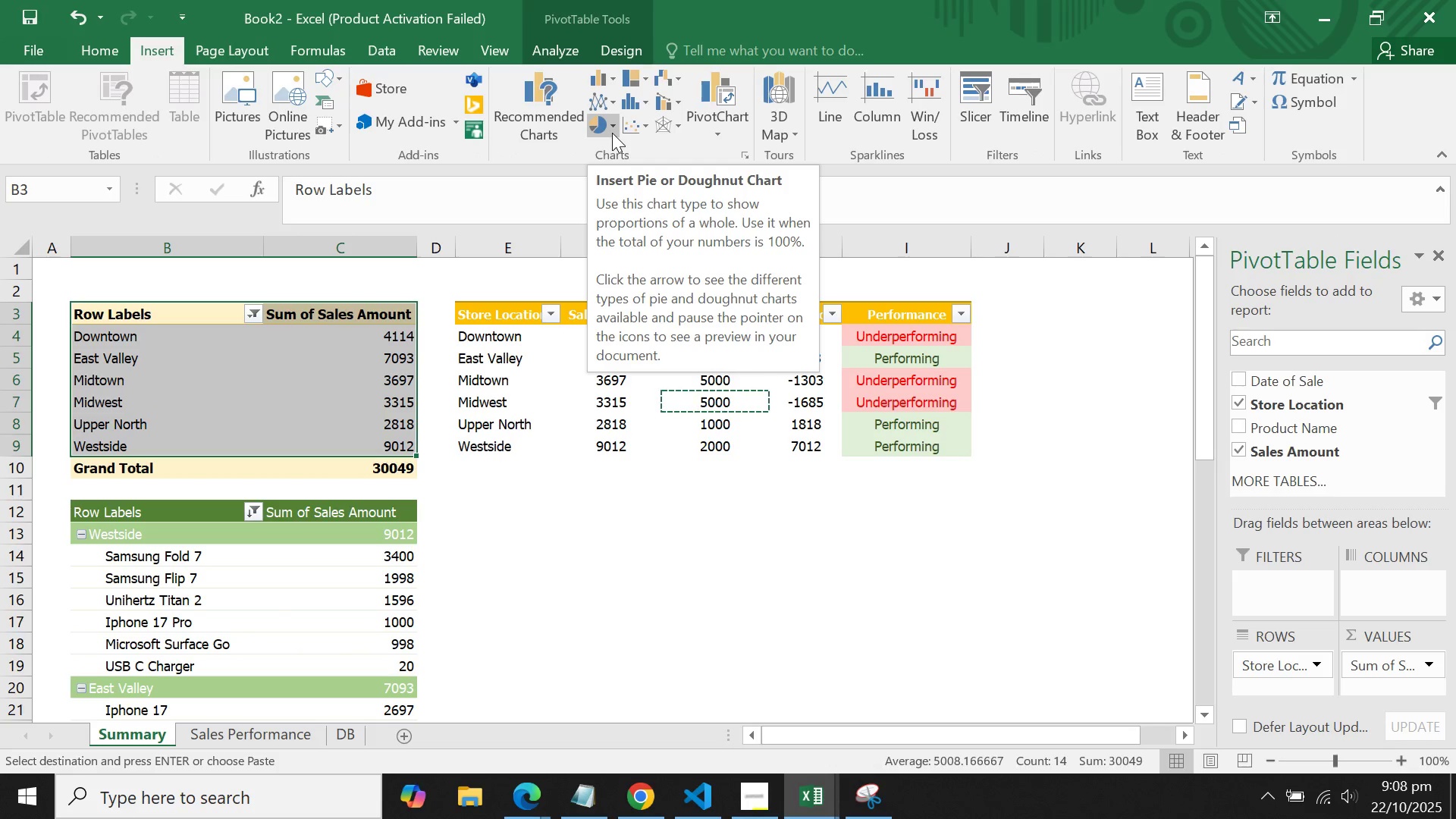 
wait(8.27)
 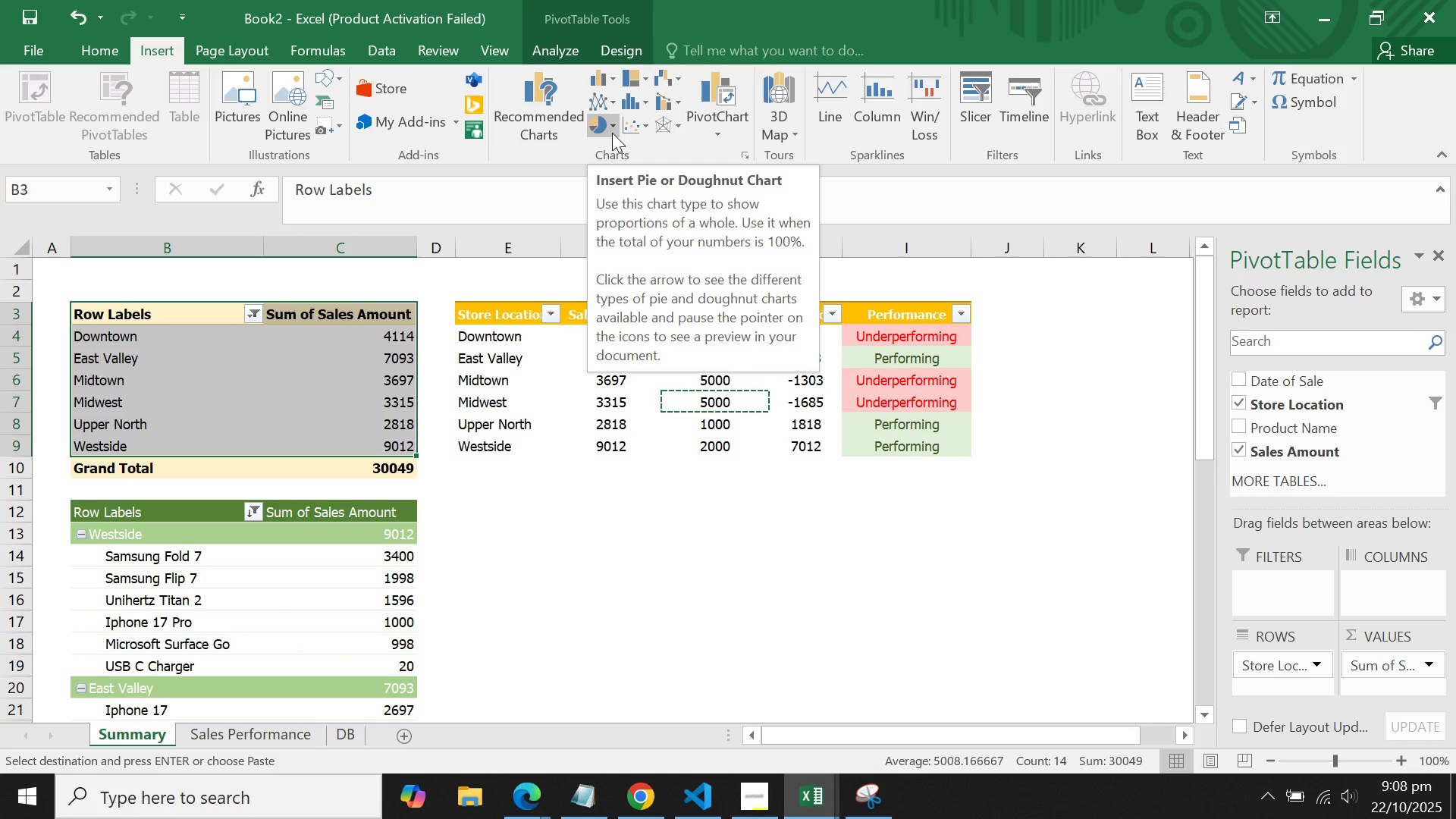 
left_click([612, 133])
 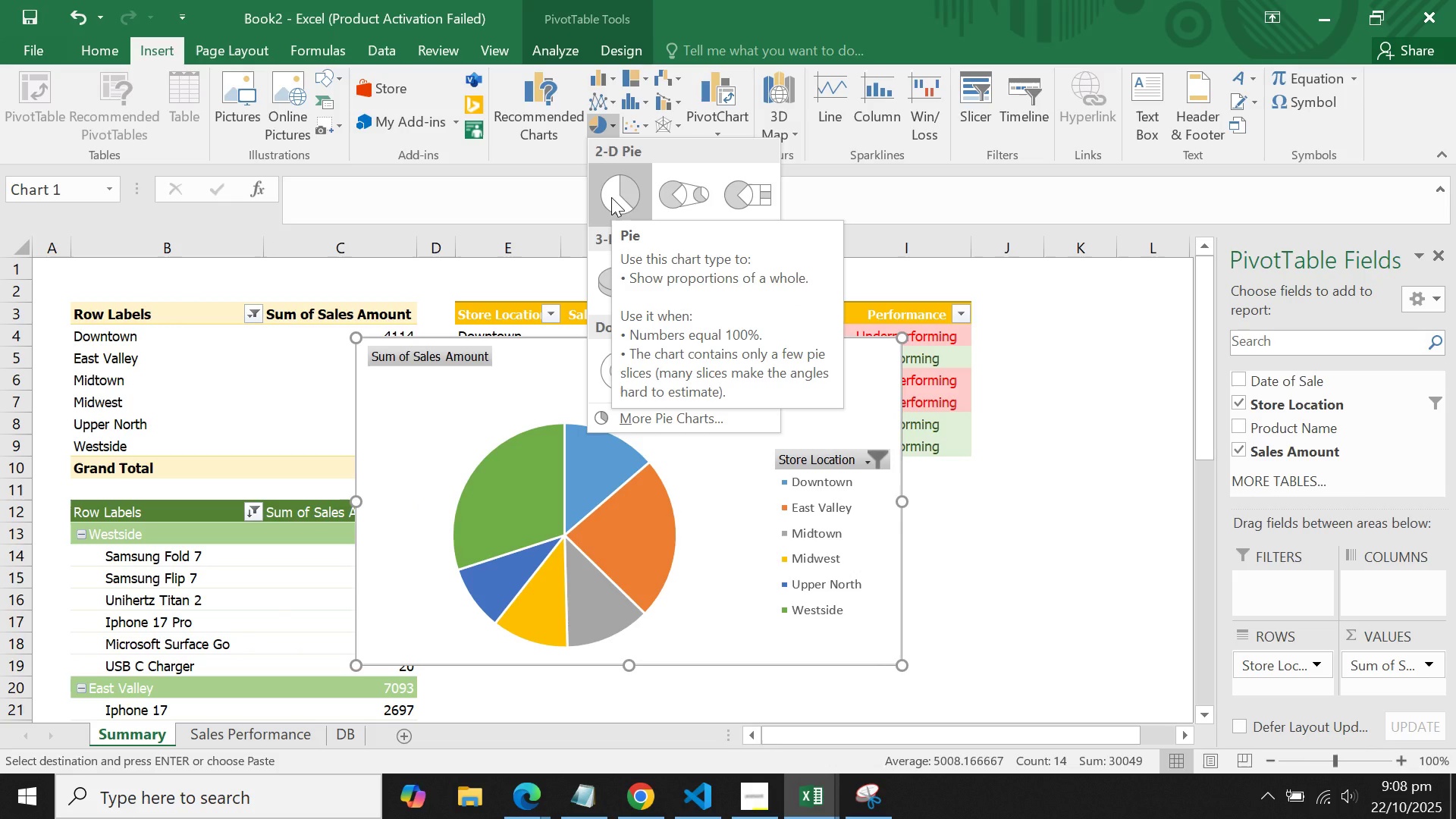 
wait(6.05)
 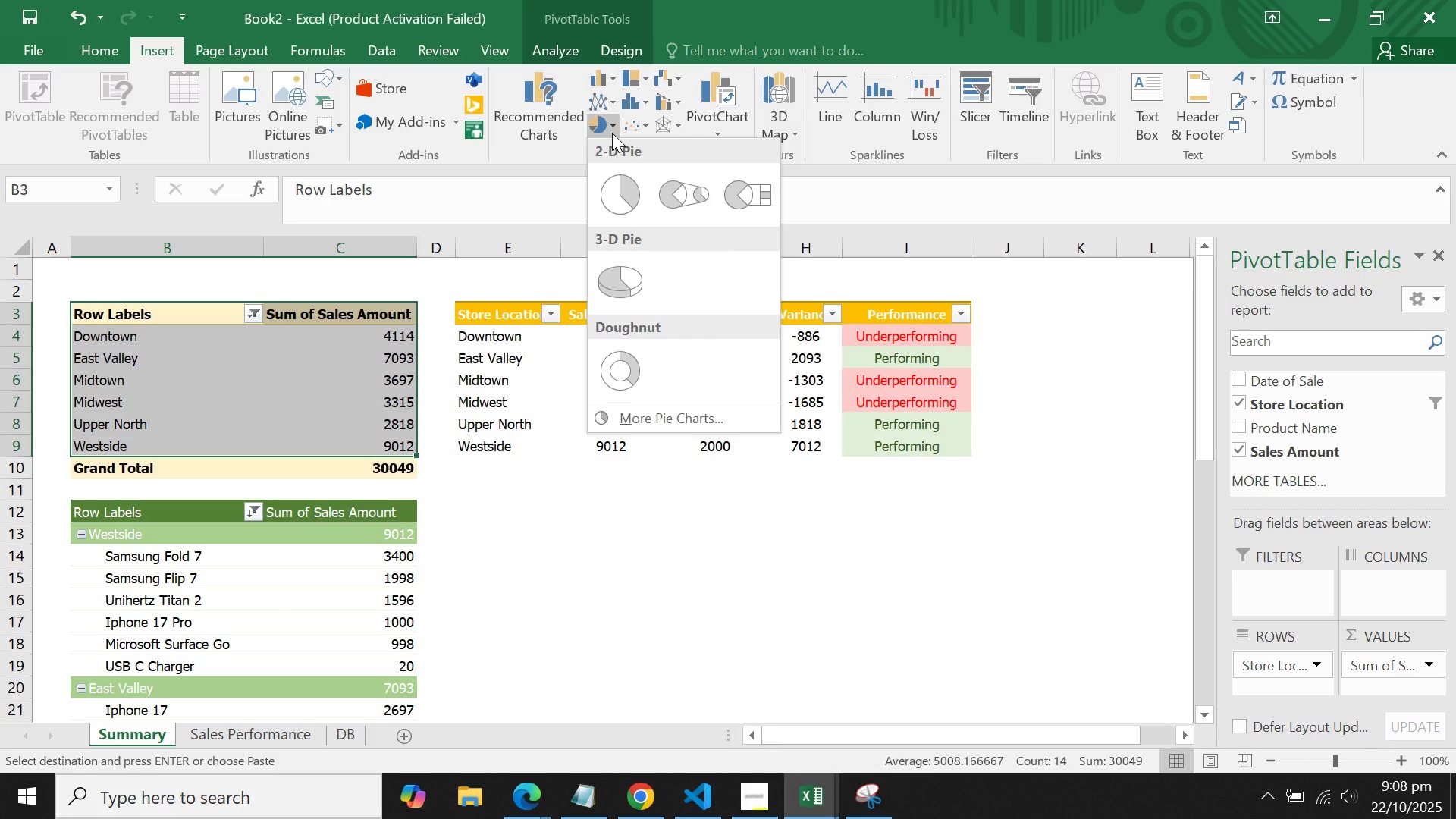 
left_click([611, 197])
 